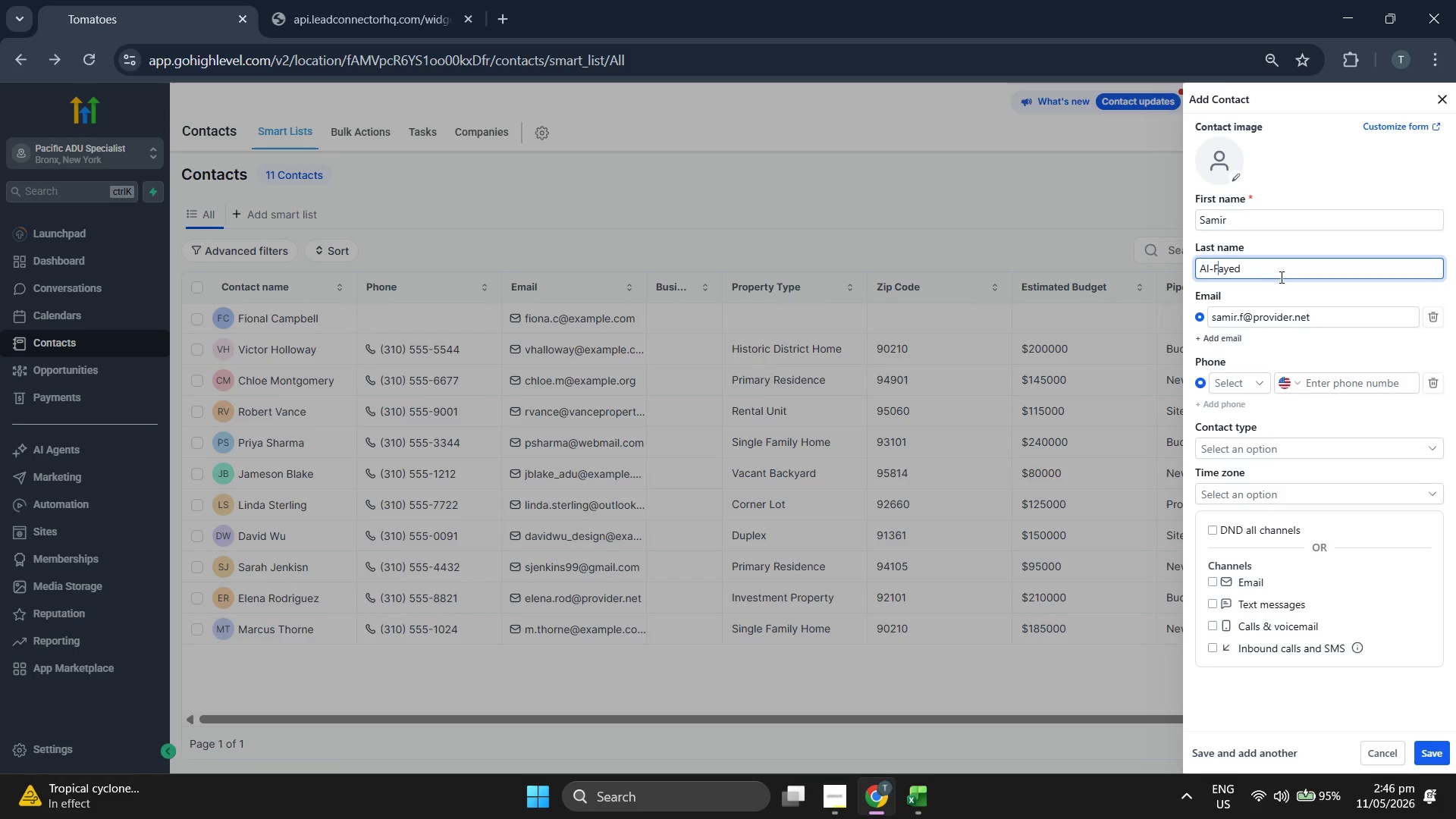 
key(CapsLock)
 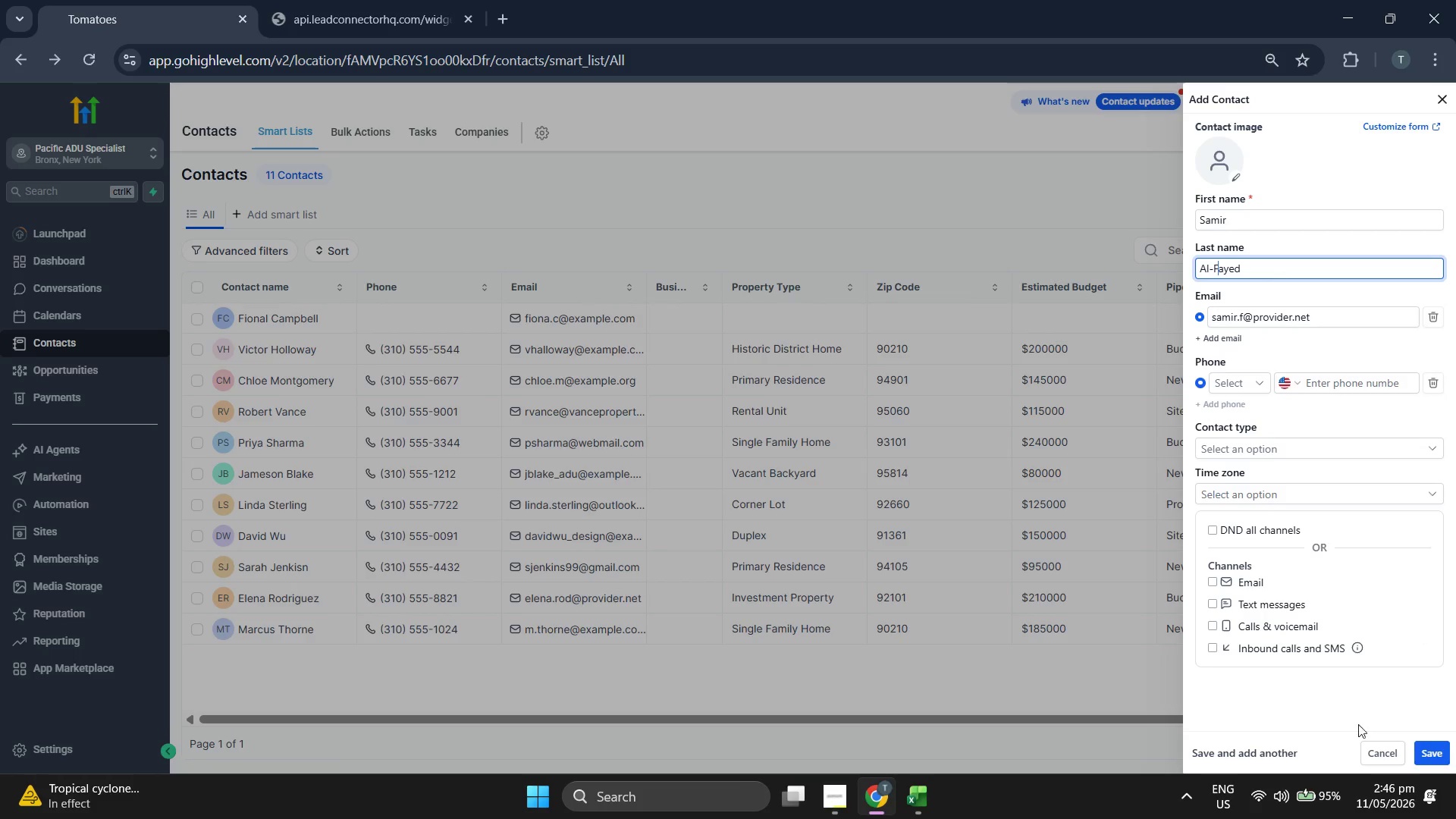 
double_click([1429, 755])
 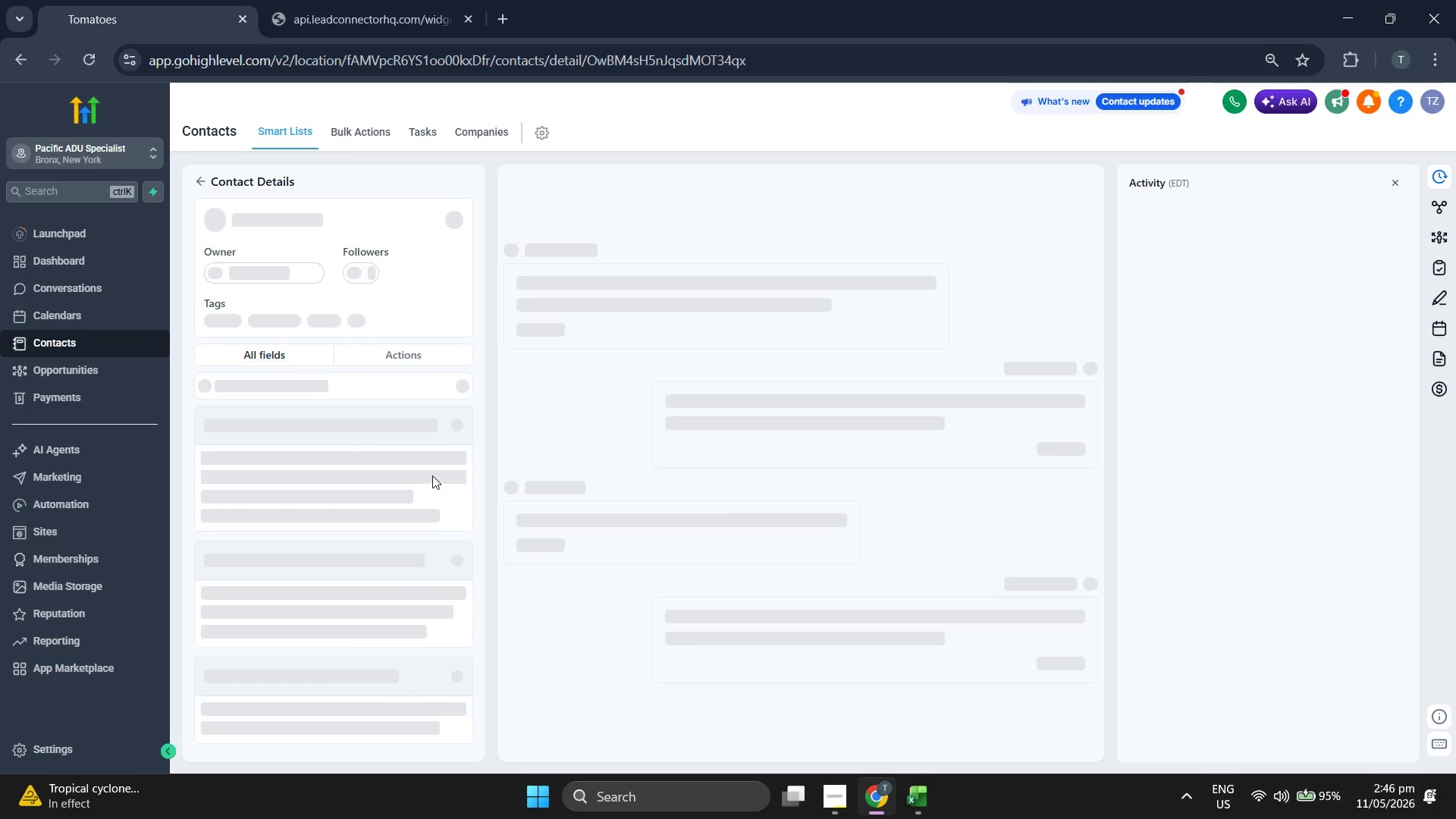 
scroll: coordinate [365, 466], scroll_direction: down, amount: 3.0
 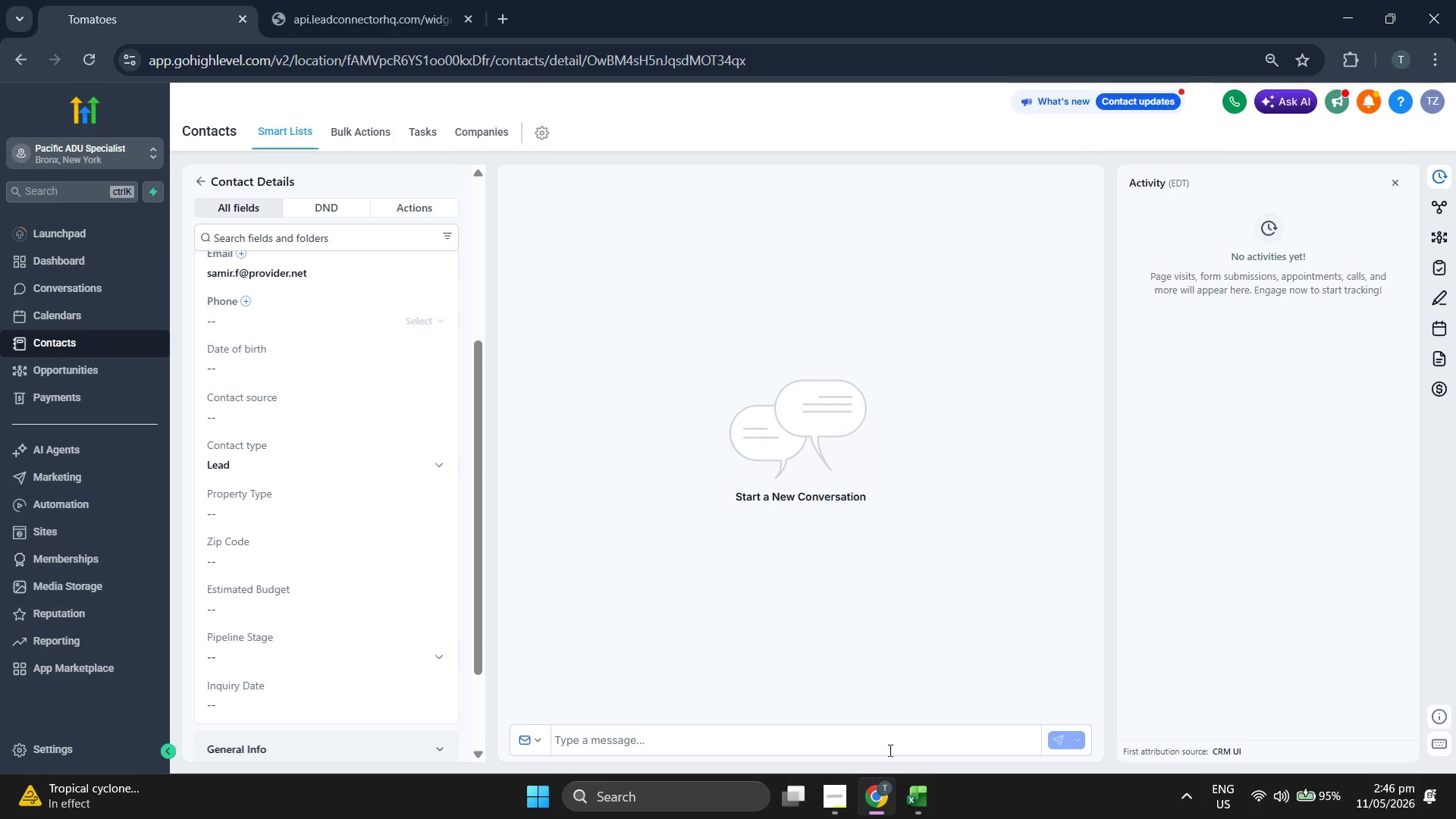 
left_click([933, 817])
 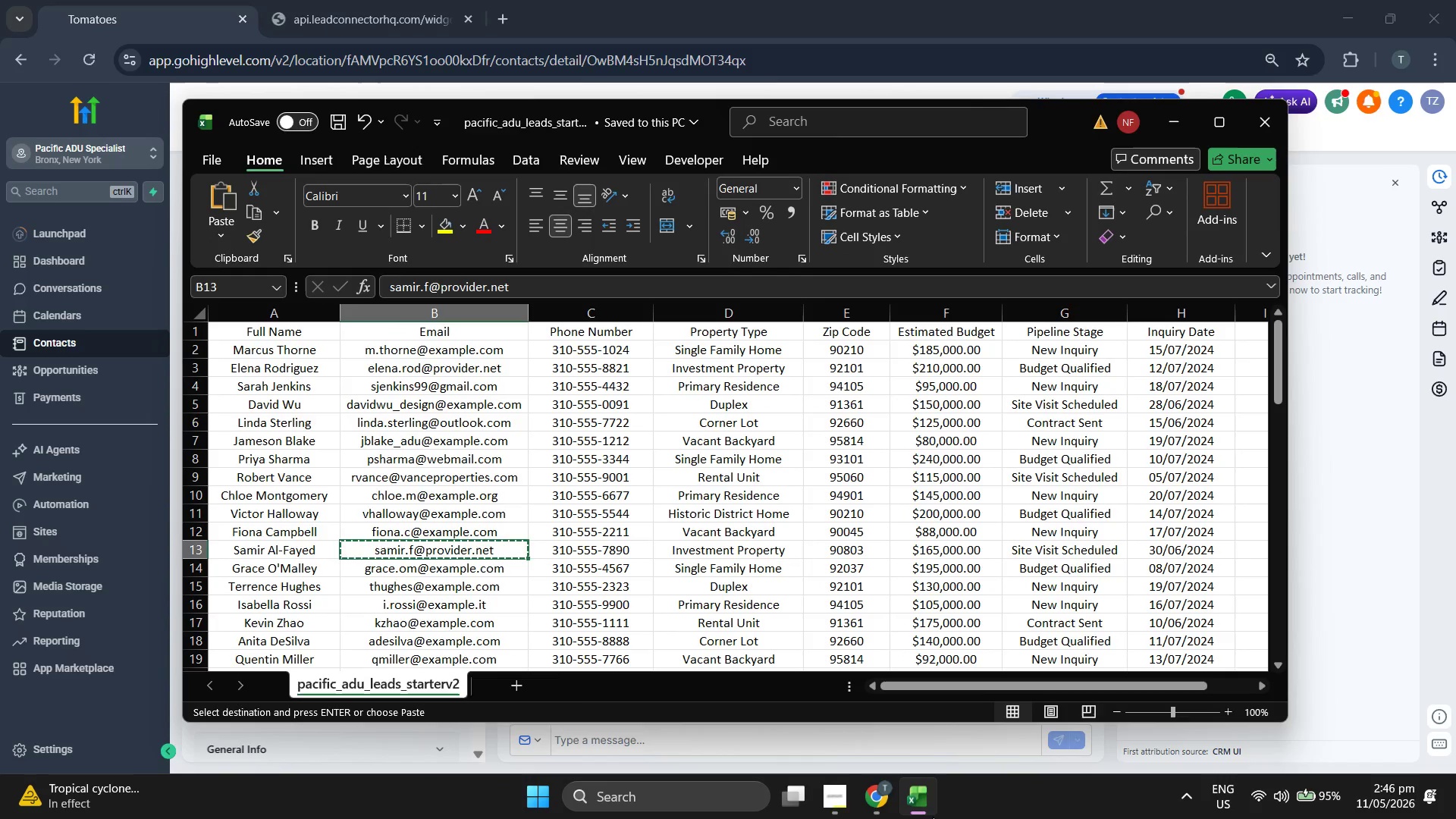 
key(ArrowRight)
 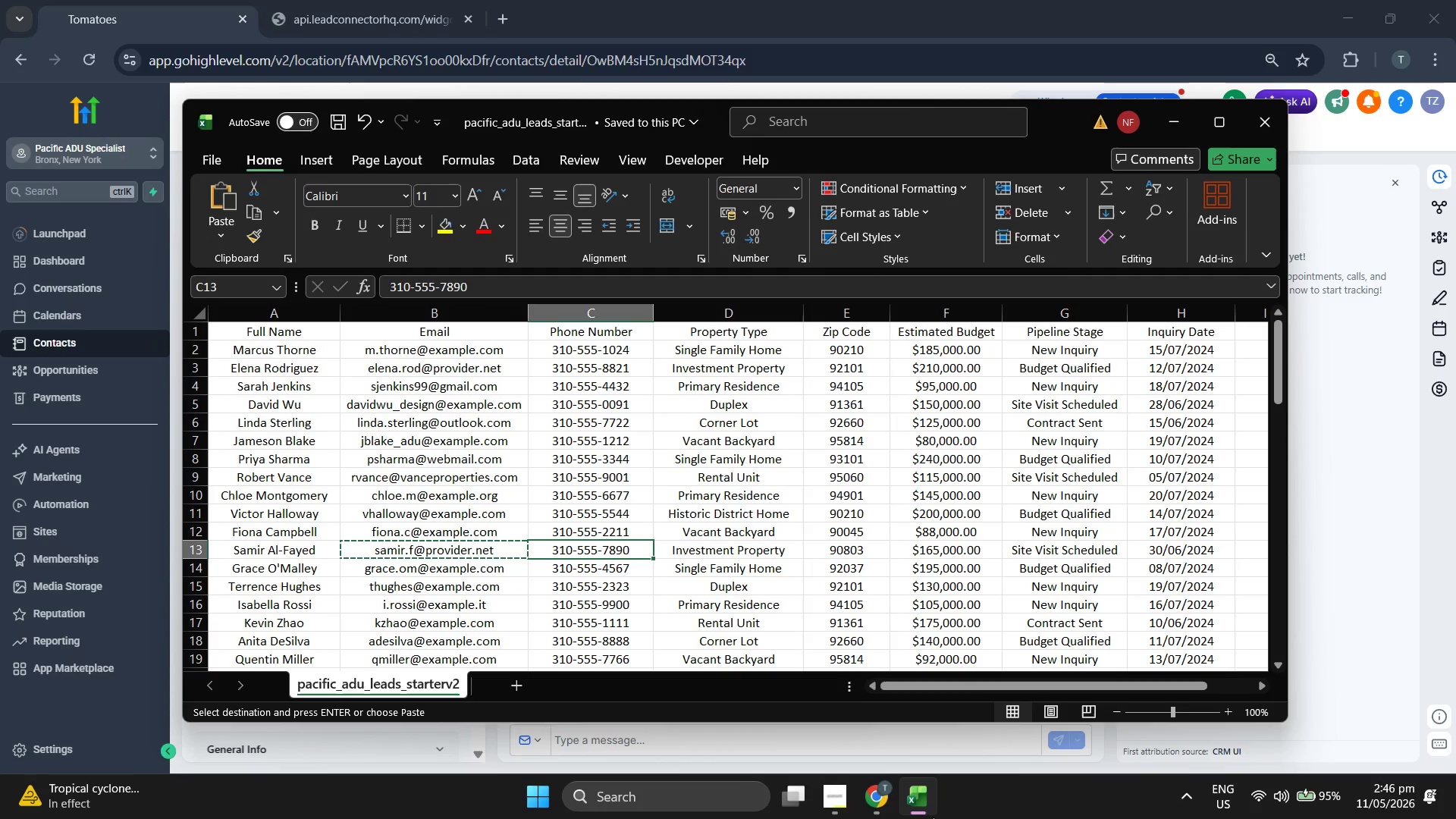 
key(Control+C)
 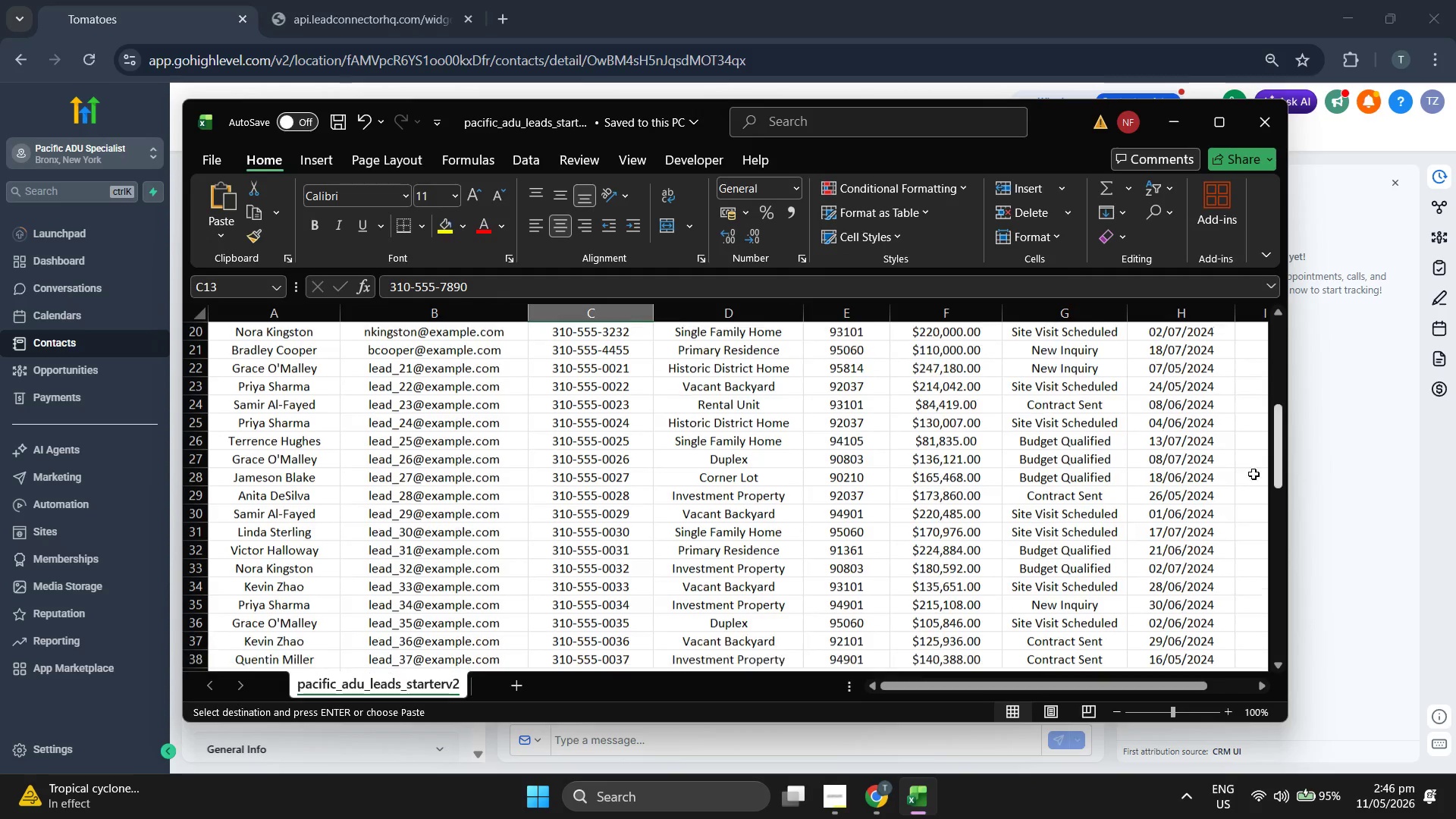 
scroll: coordinate [1021, 525], scroll_direction: up, amount: 9.0
 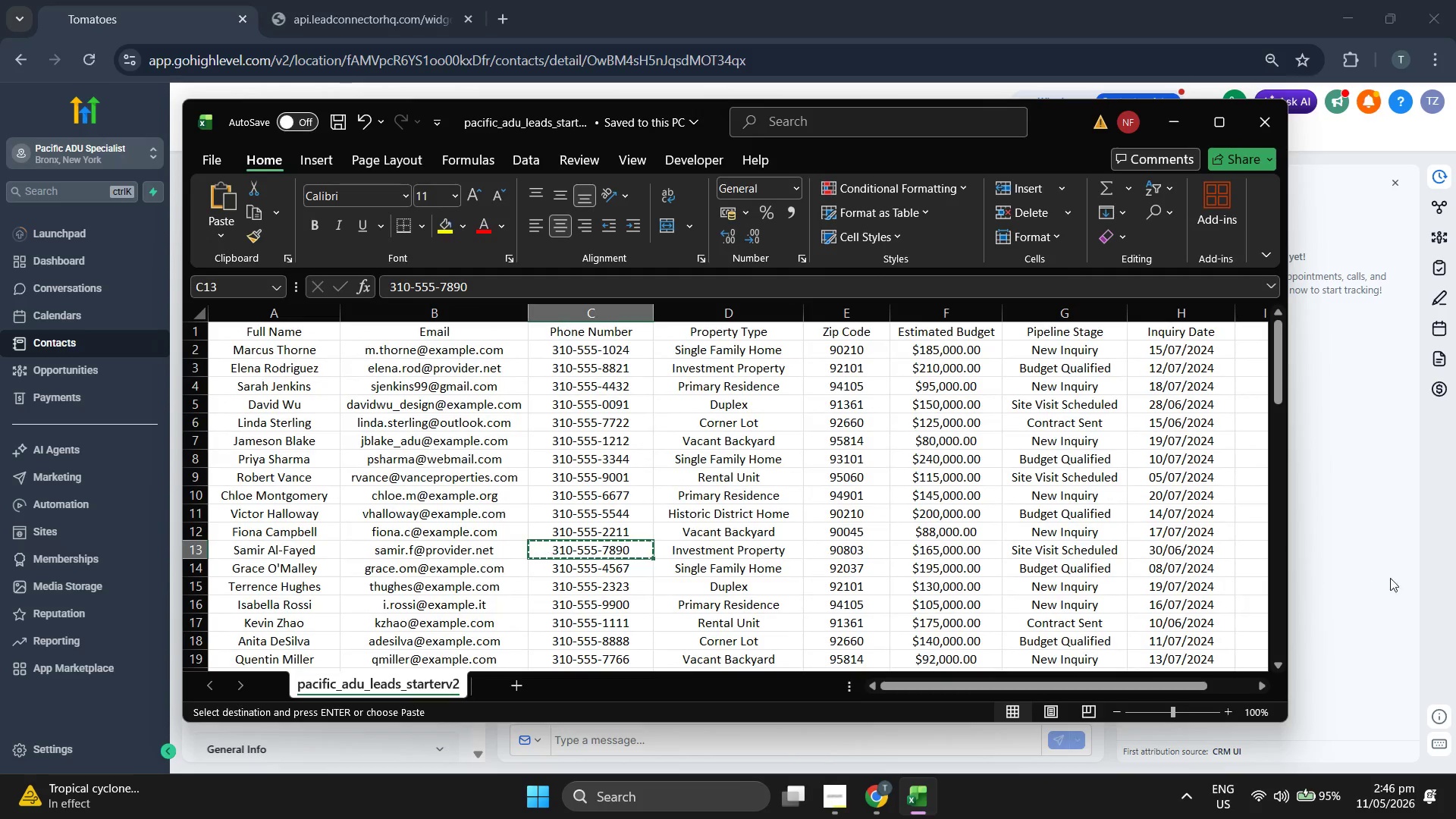 
left_click([1396, 578])
 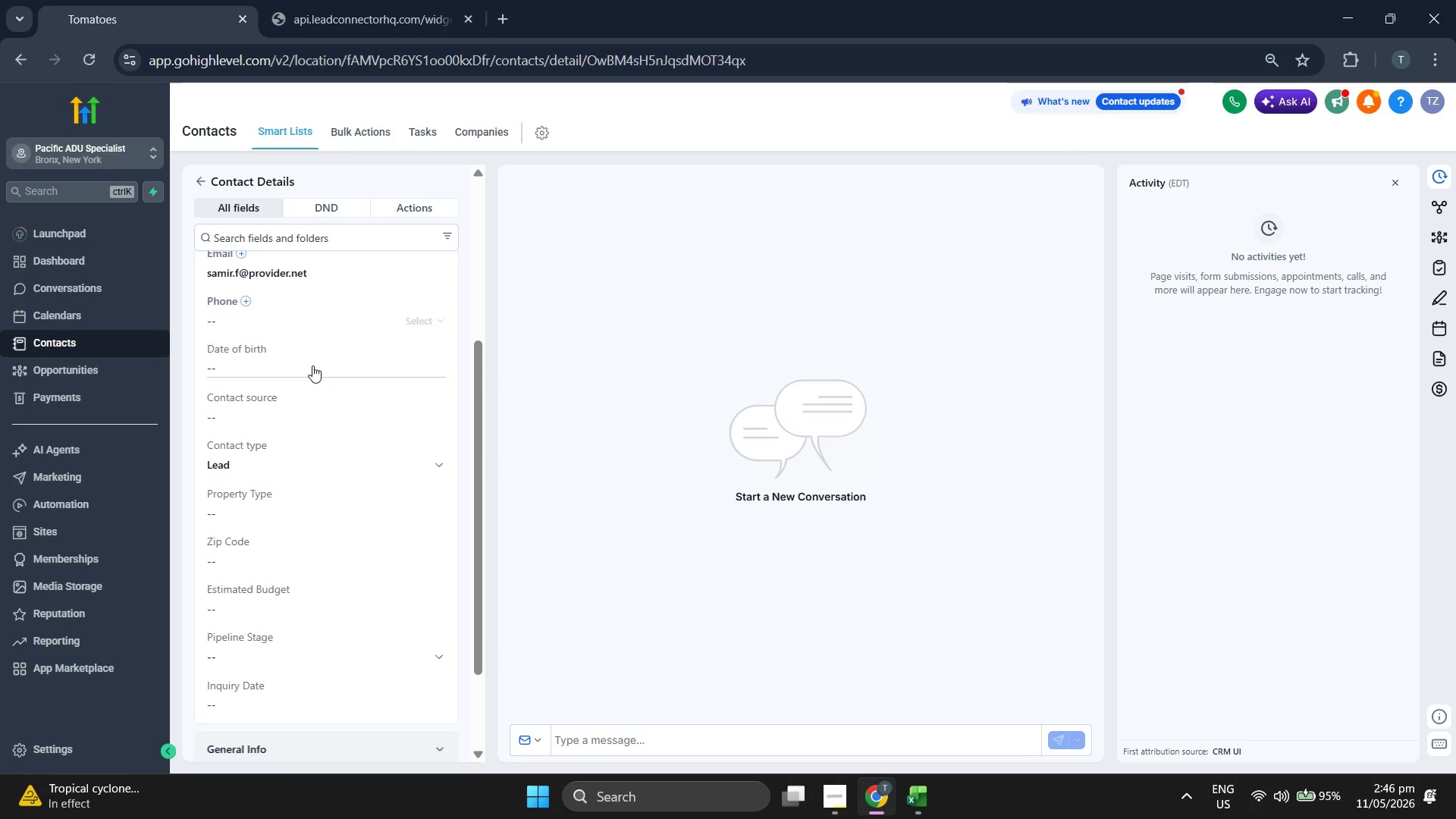 
left_click([321, 328])
 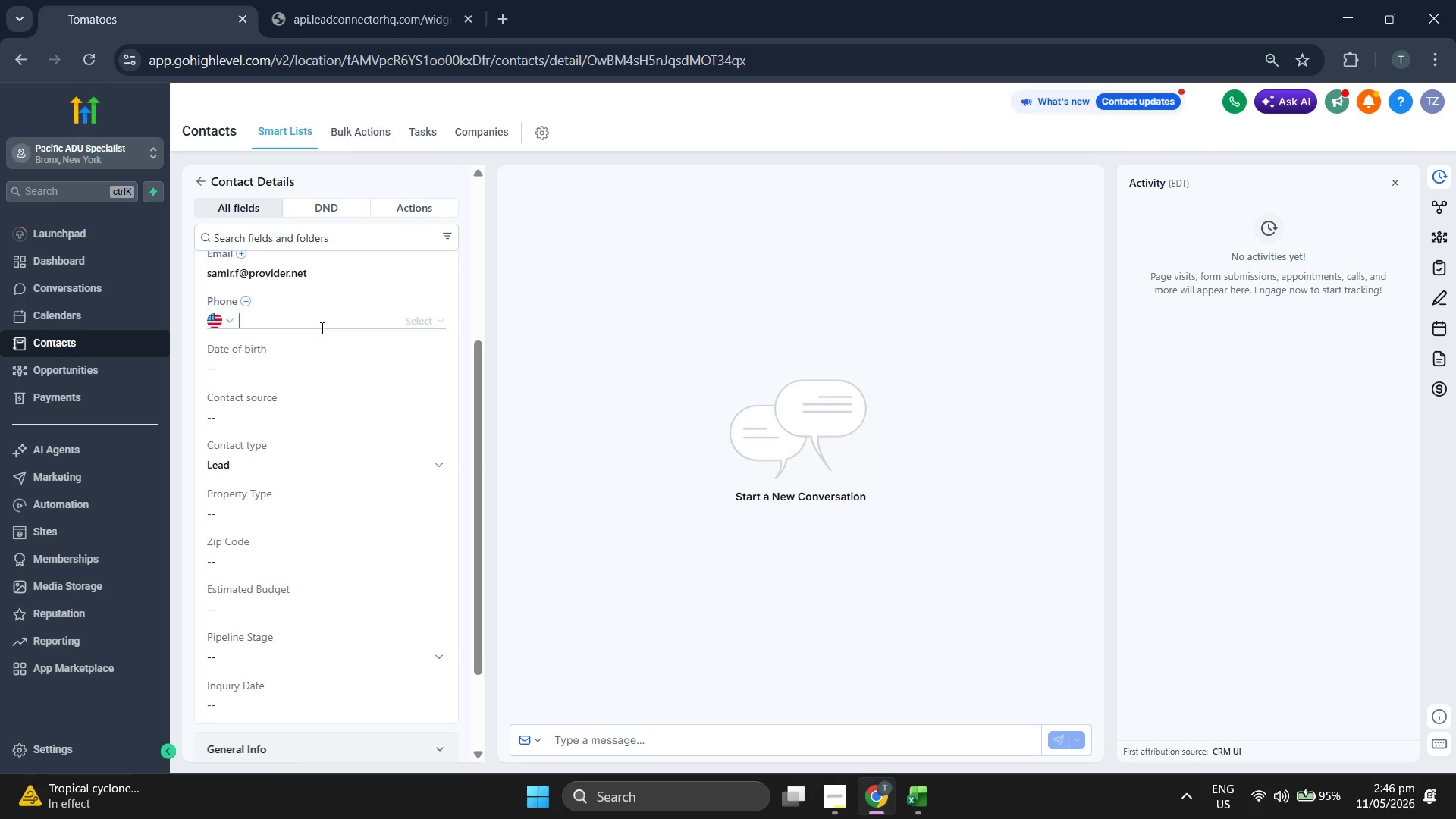 
key(Control+ControlLeft)
 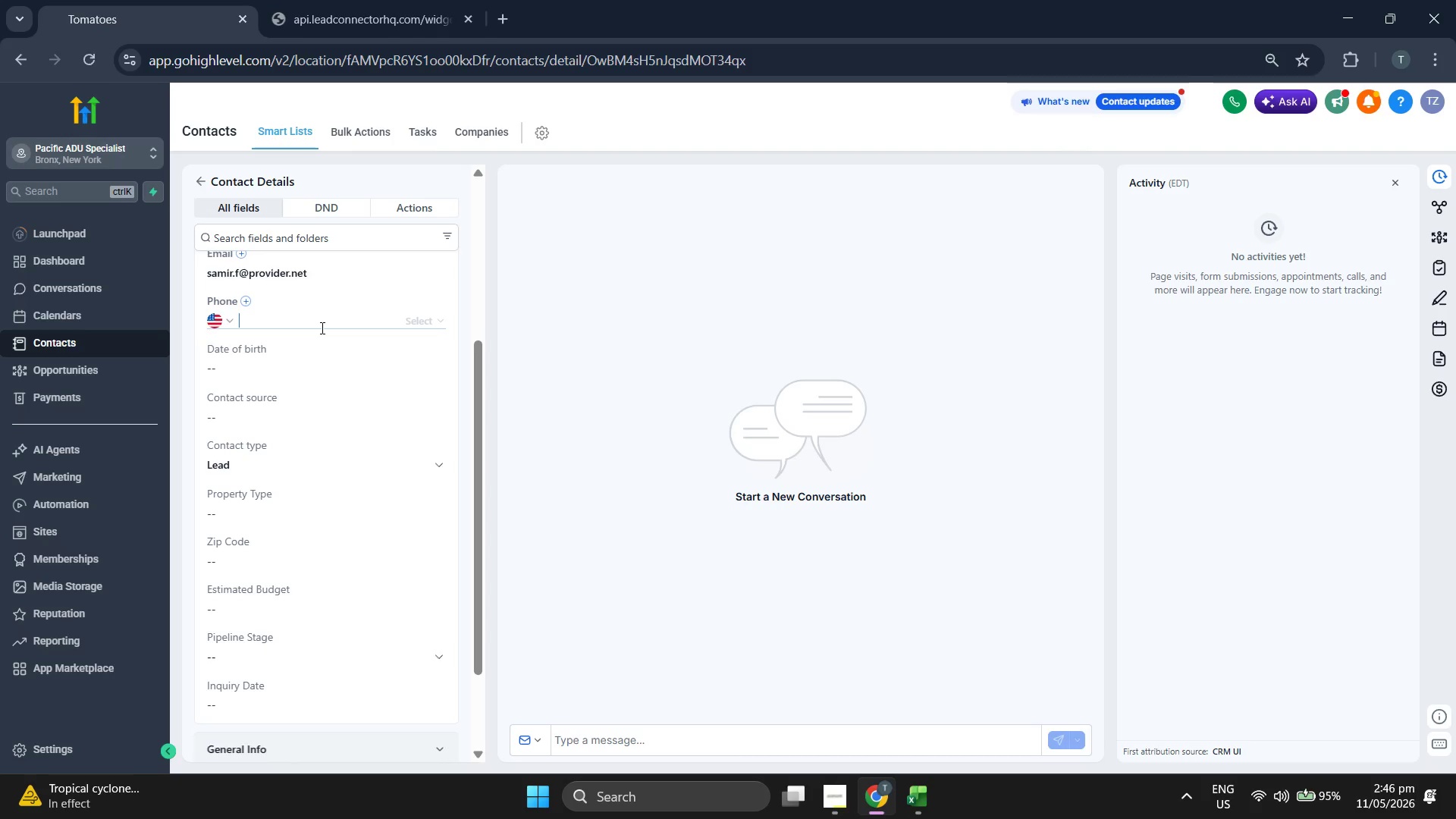 
key(Control+V)
 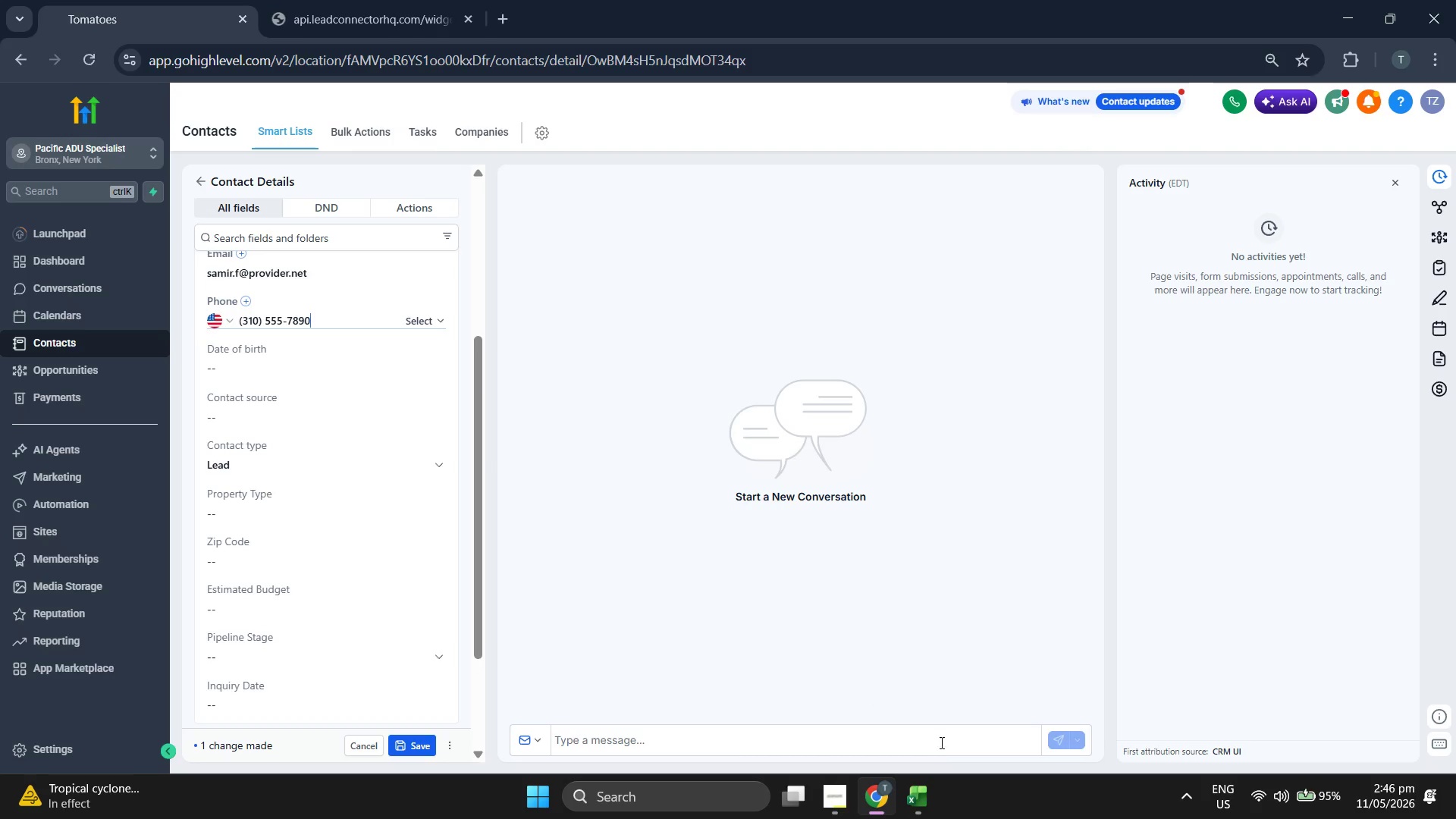 
left_click([933, 809])
 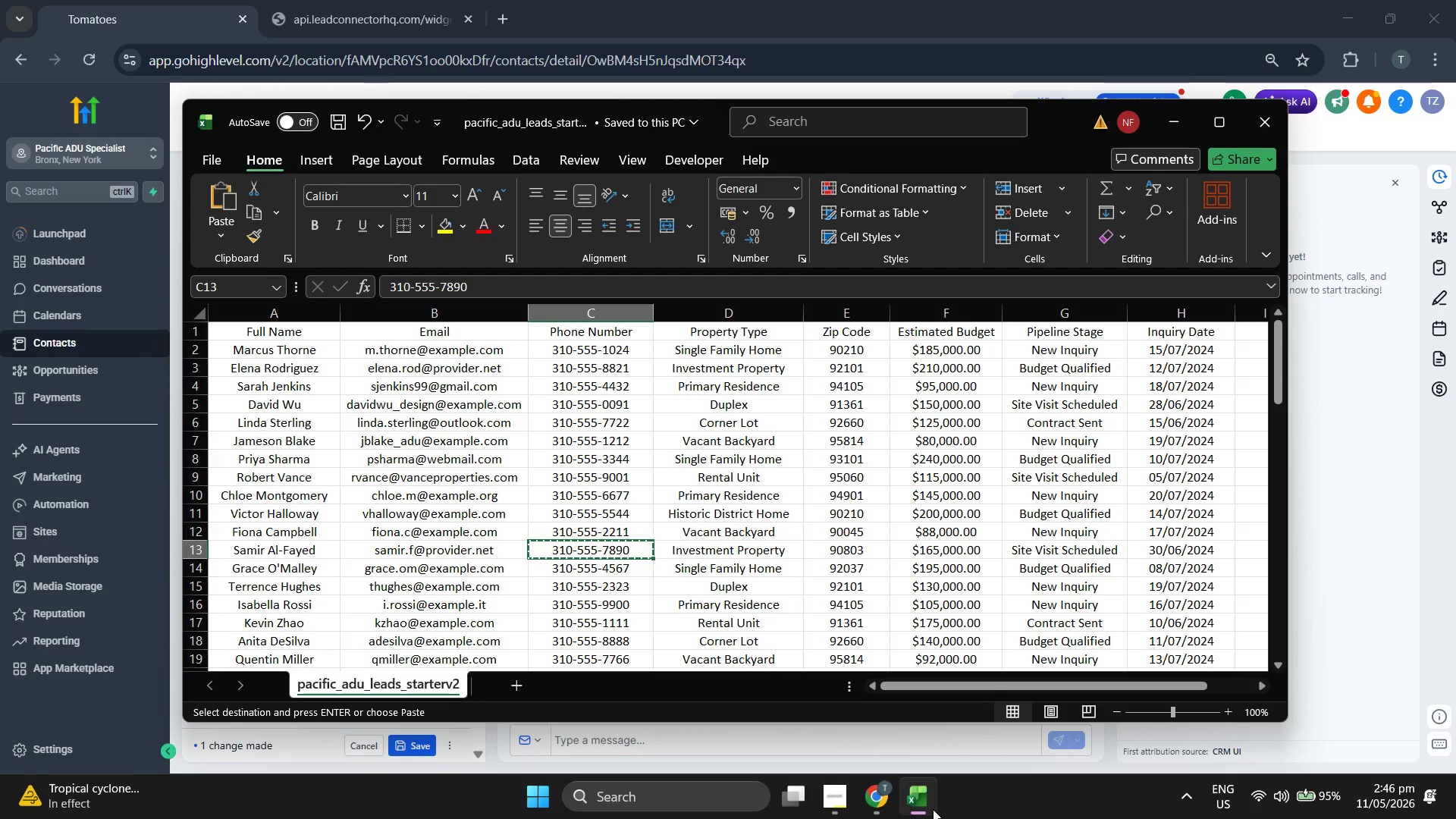 
key(ArrowRight)
 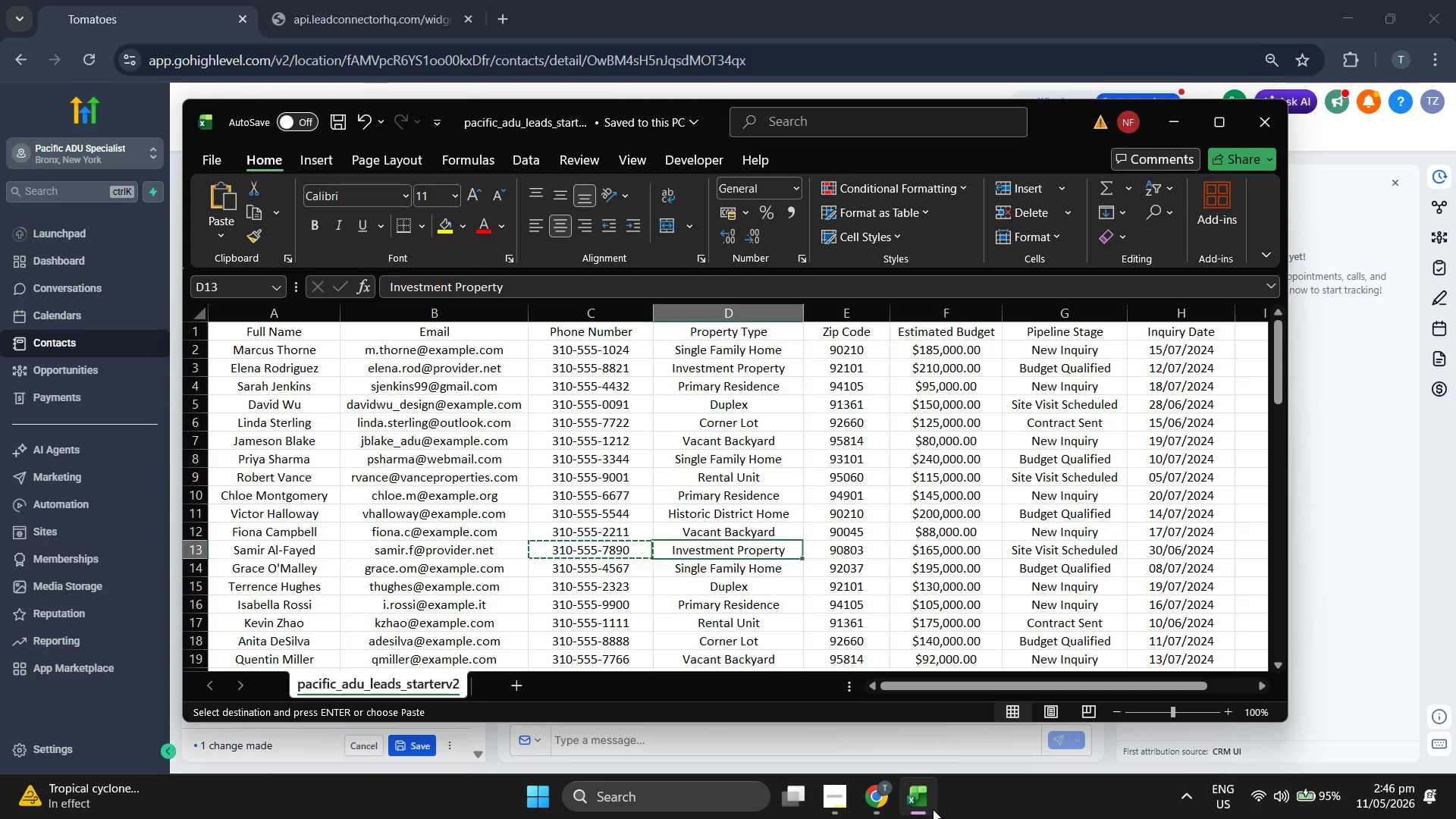 
key(Control+ControlLeft)
 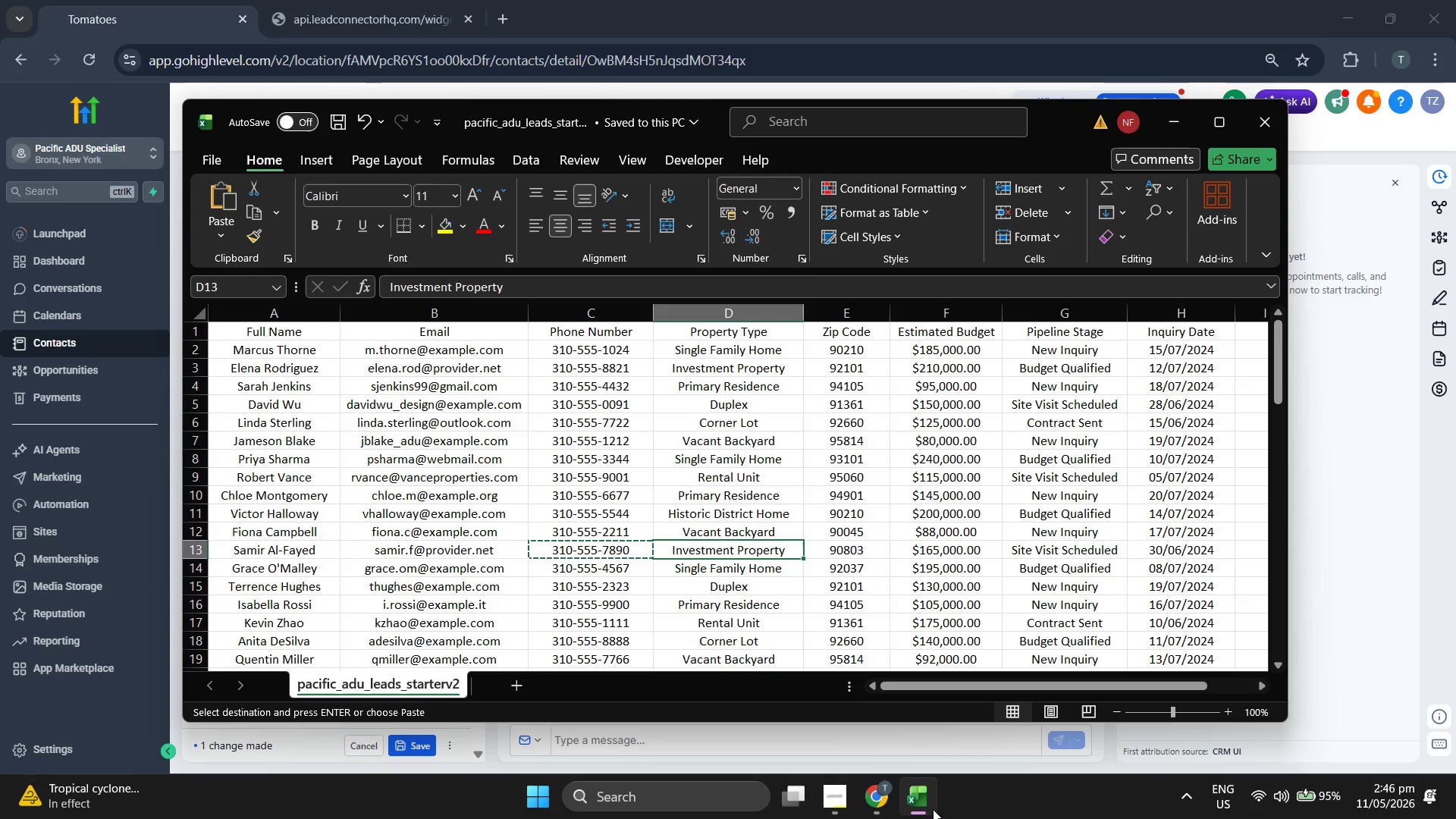 
key(Control+C)
 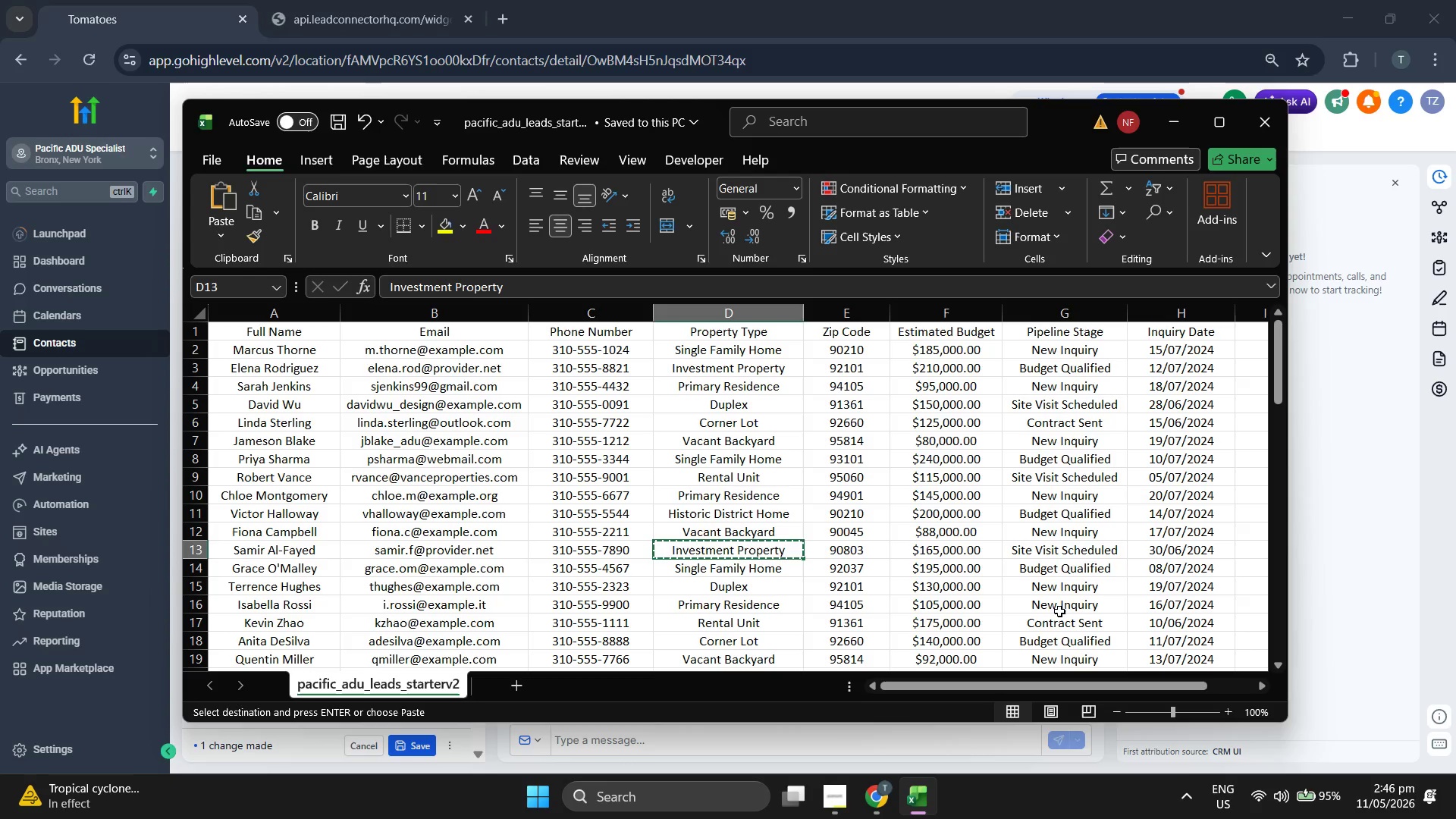 
scroll: coordinate [1015, 507], scroll_direction: down, amount: 2.0
 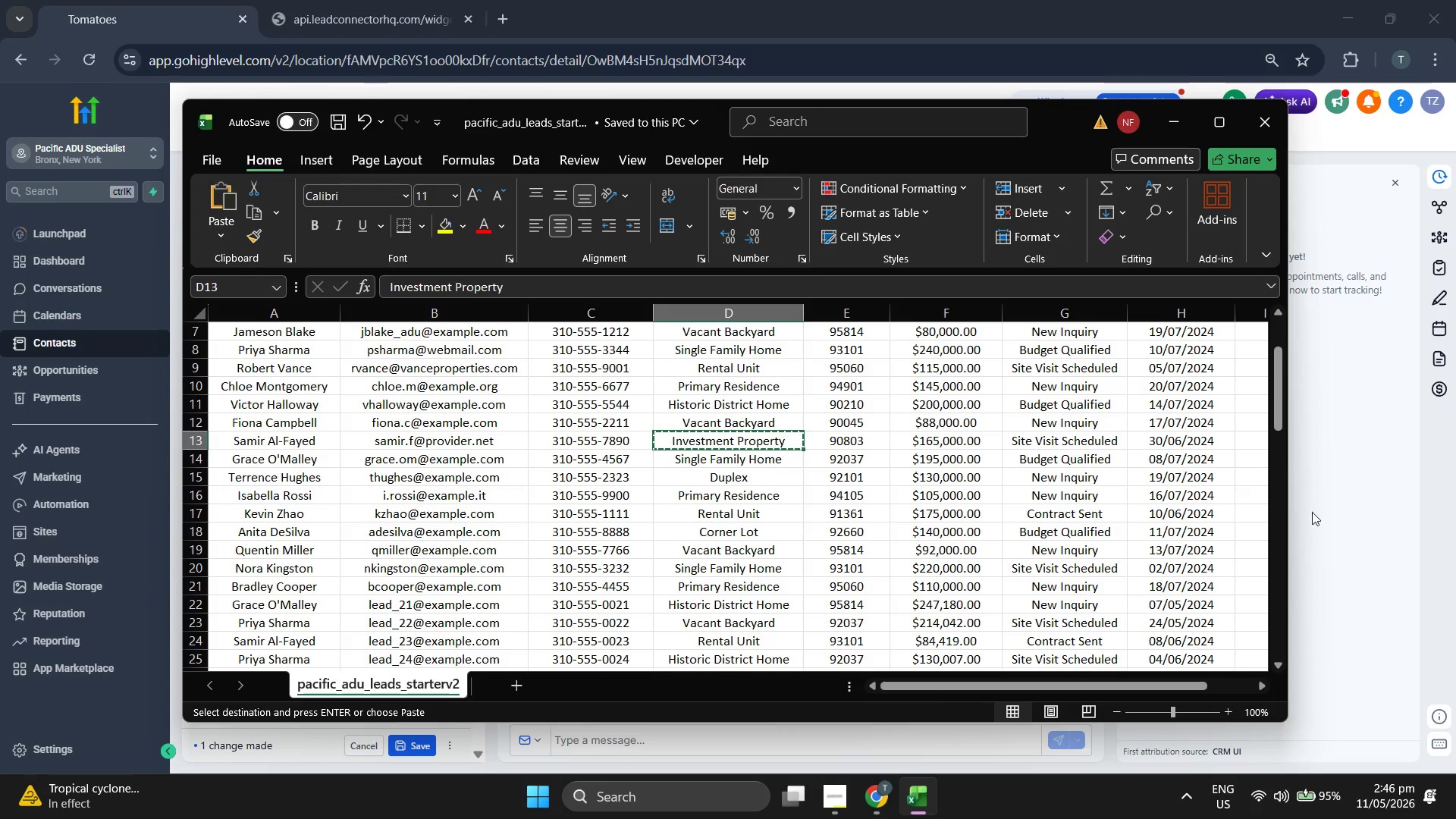 
left_click([1370, 501])
 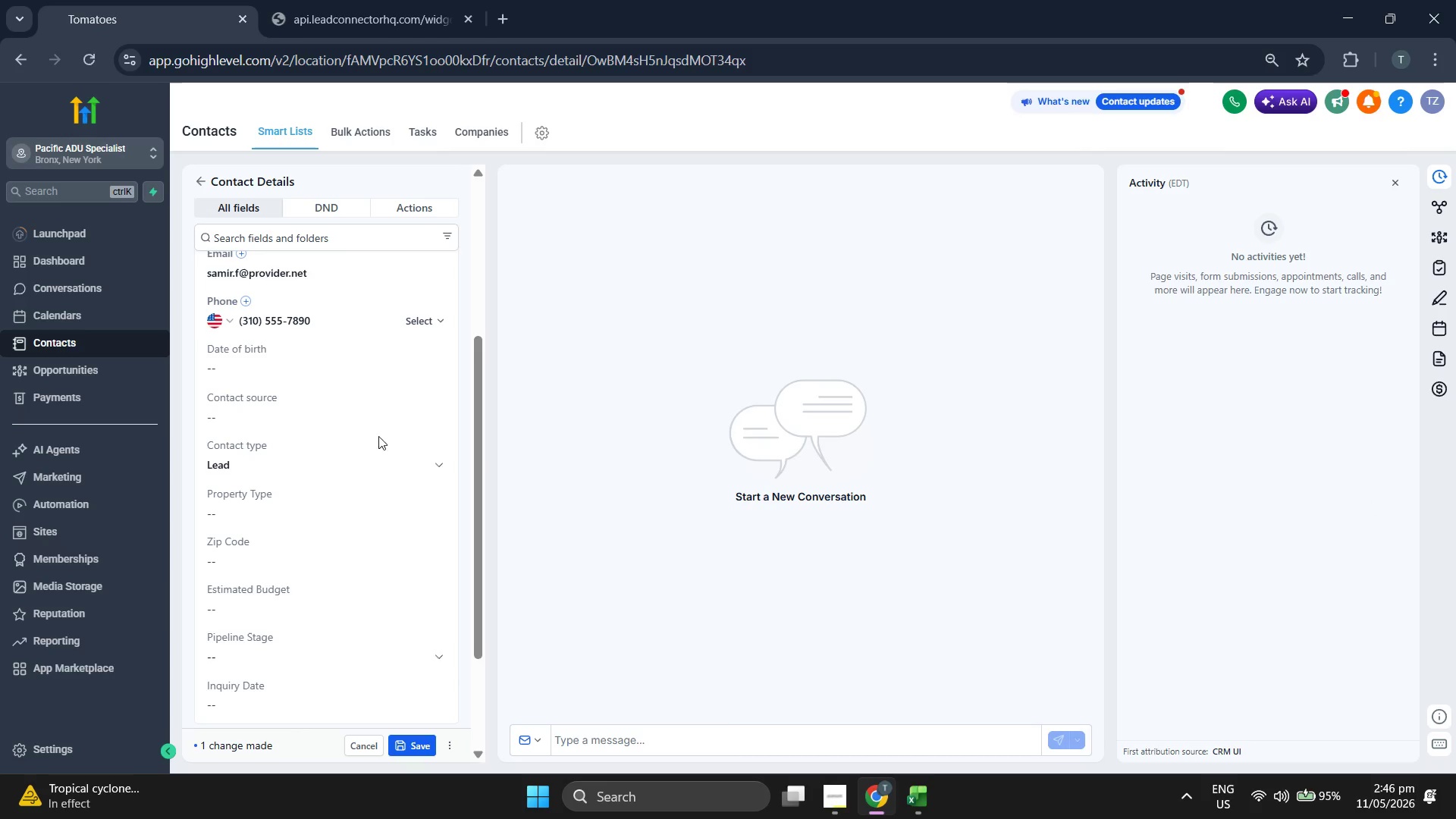 
left_click([361, 419])
 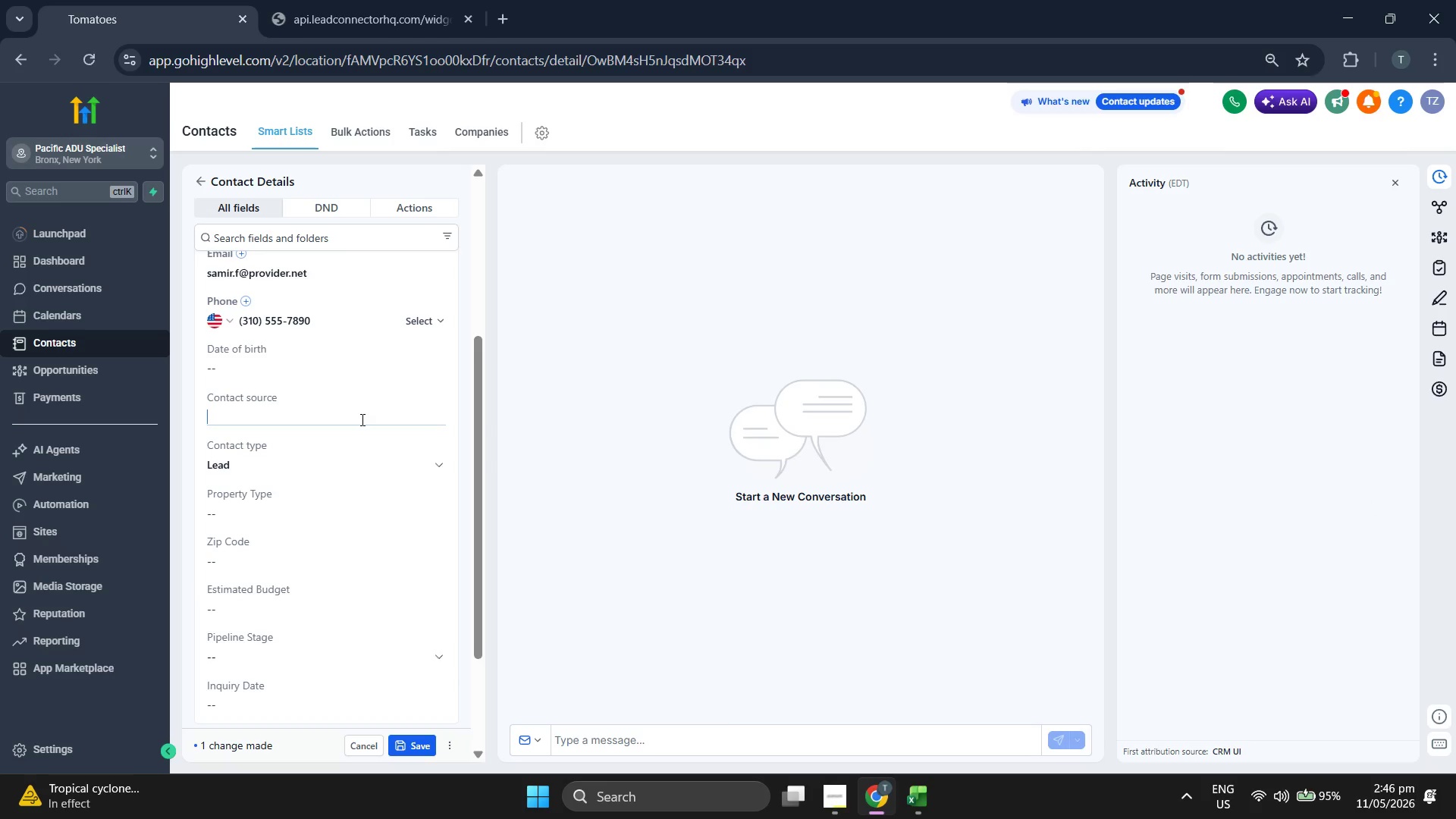 
key(Control+V)
 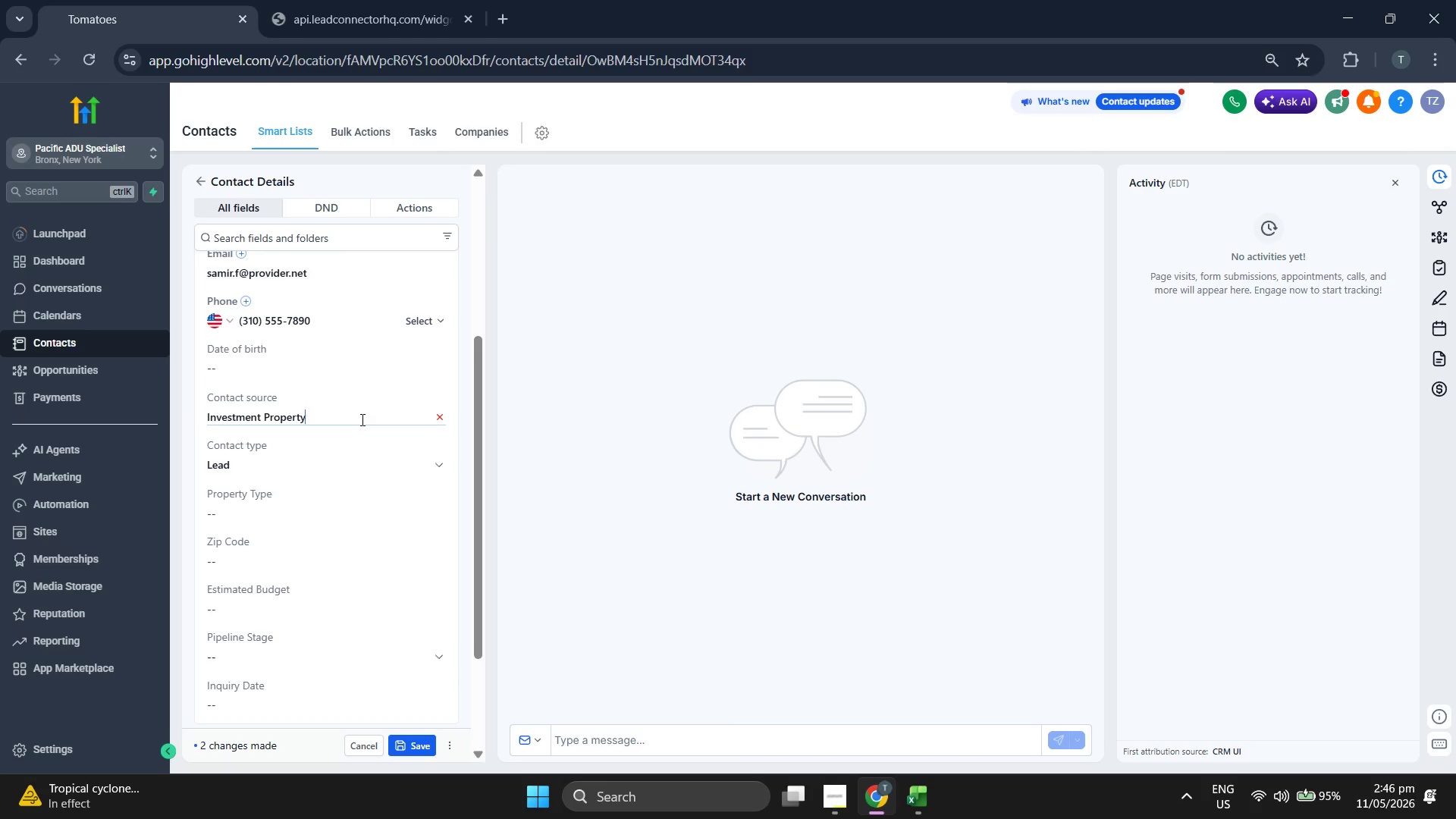 
key(Control+Z)
 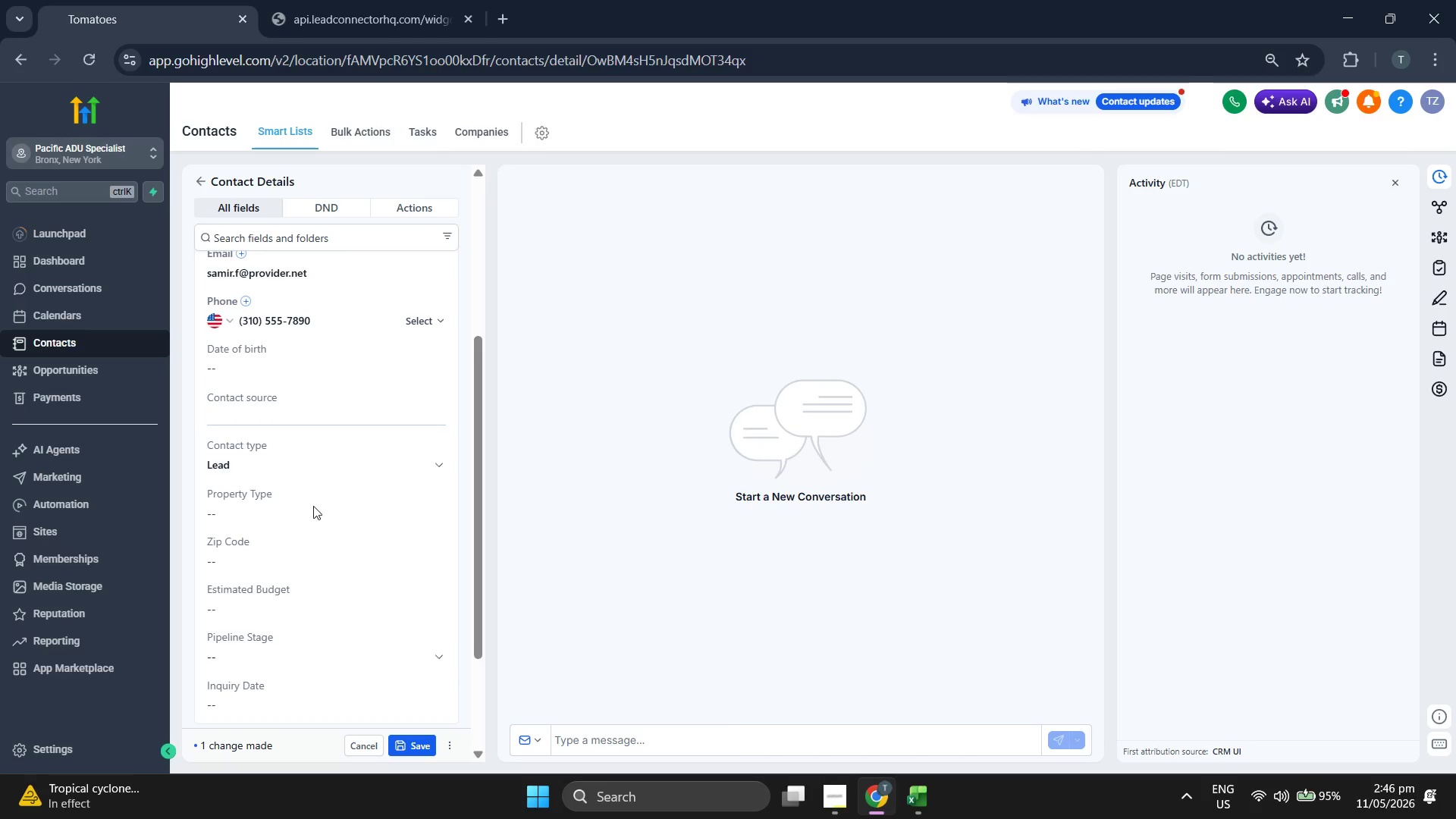 
left_click([309, 525])
 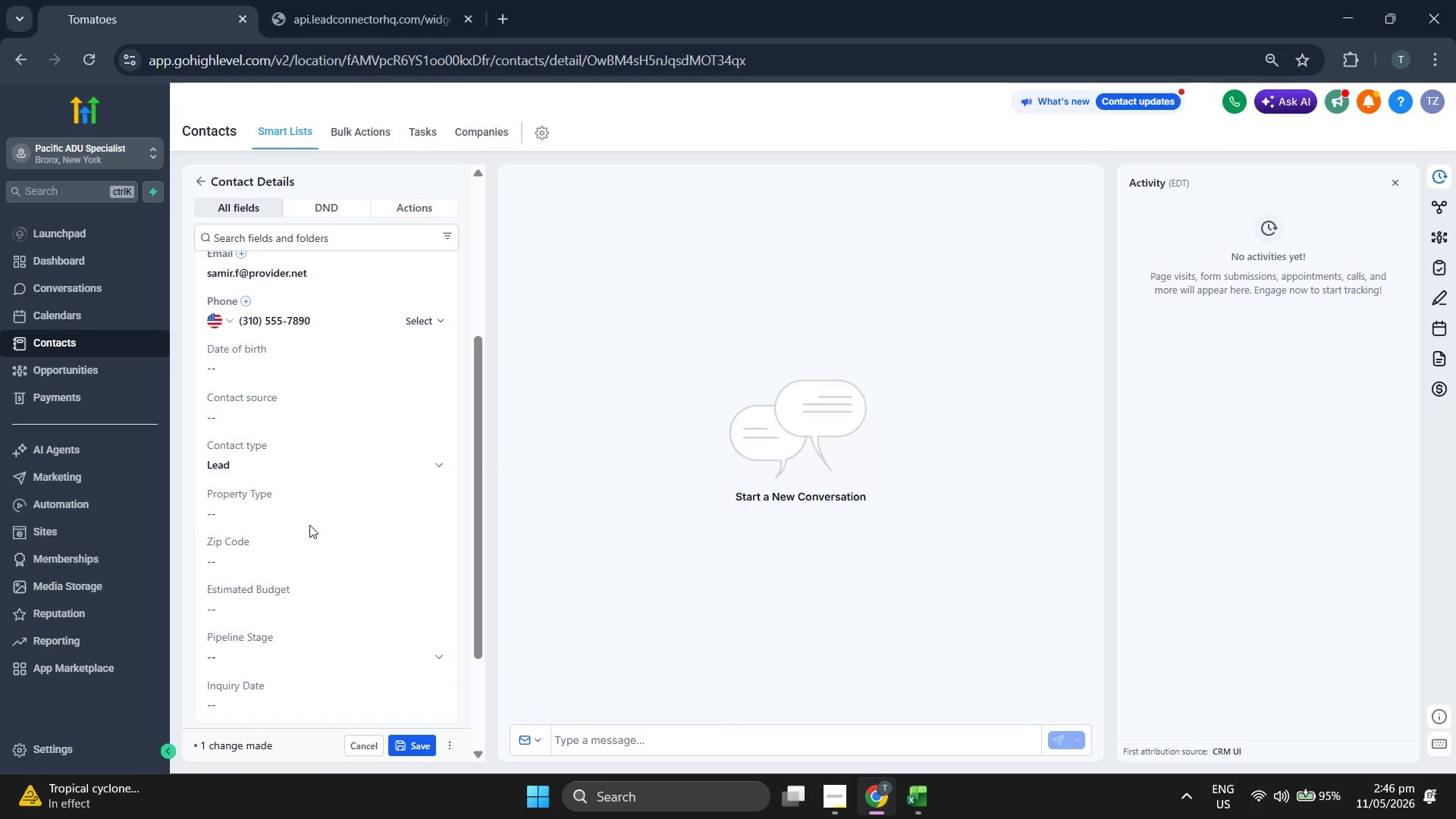 
key(Control+ControlLeft)
 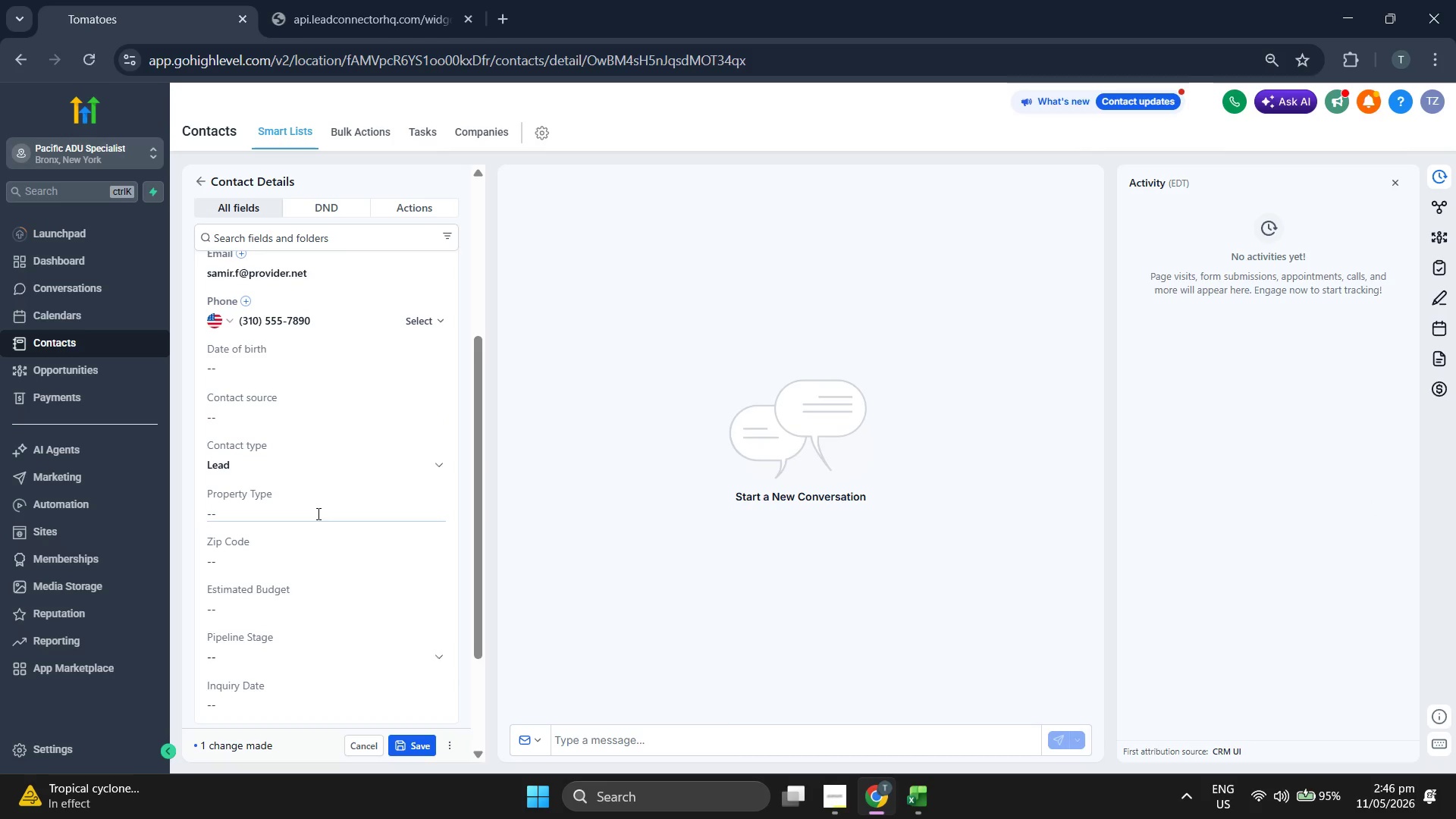 
left_click([318, 513])
 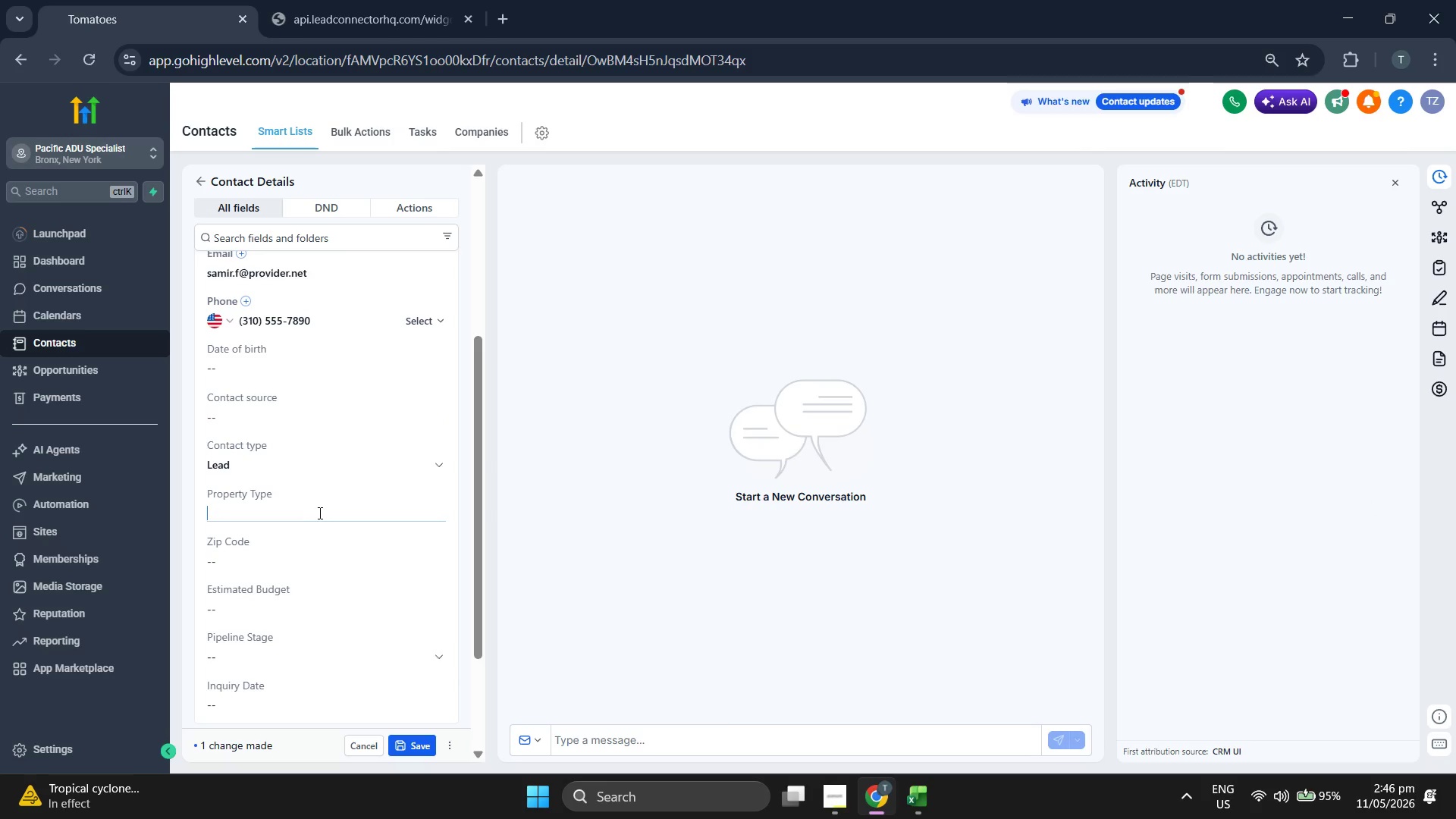 
key(Control+ControlLeft)
 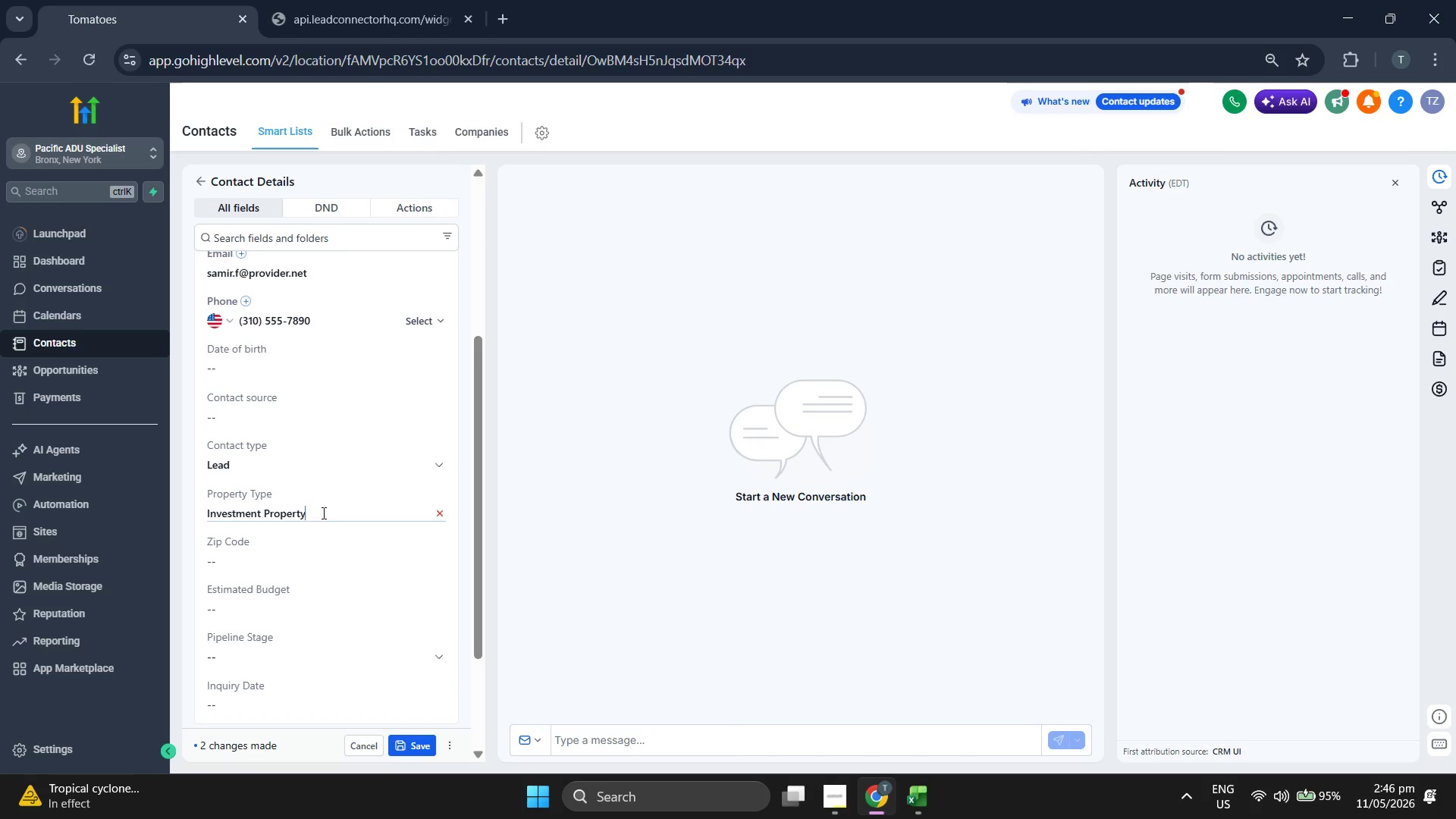 
key(Control+V)
 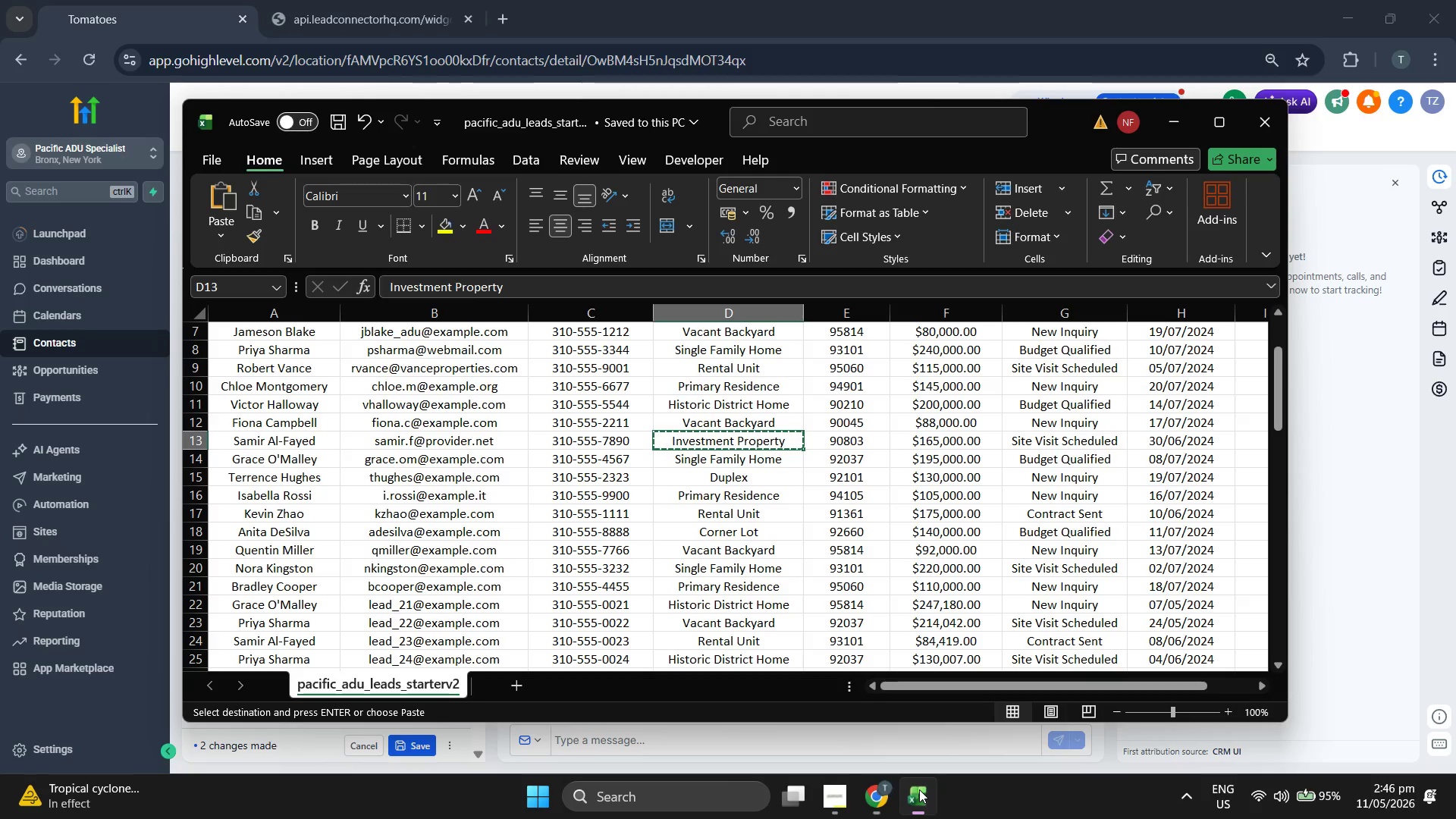 
key(ArrowRight)
 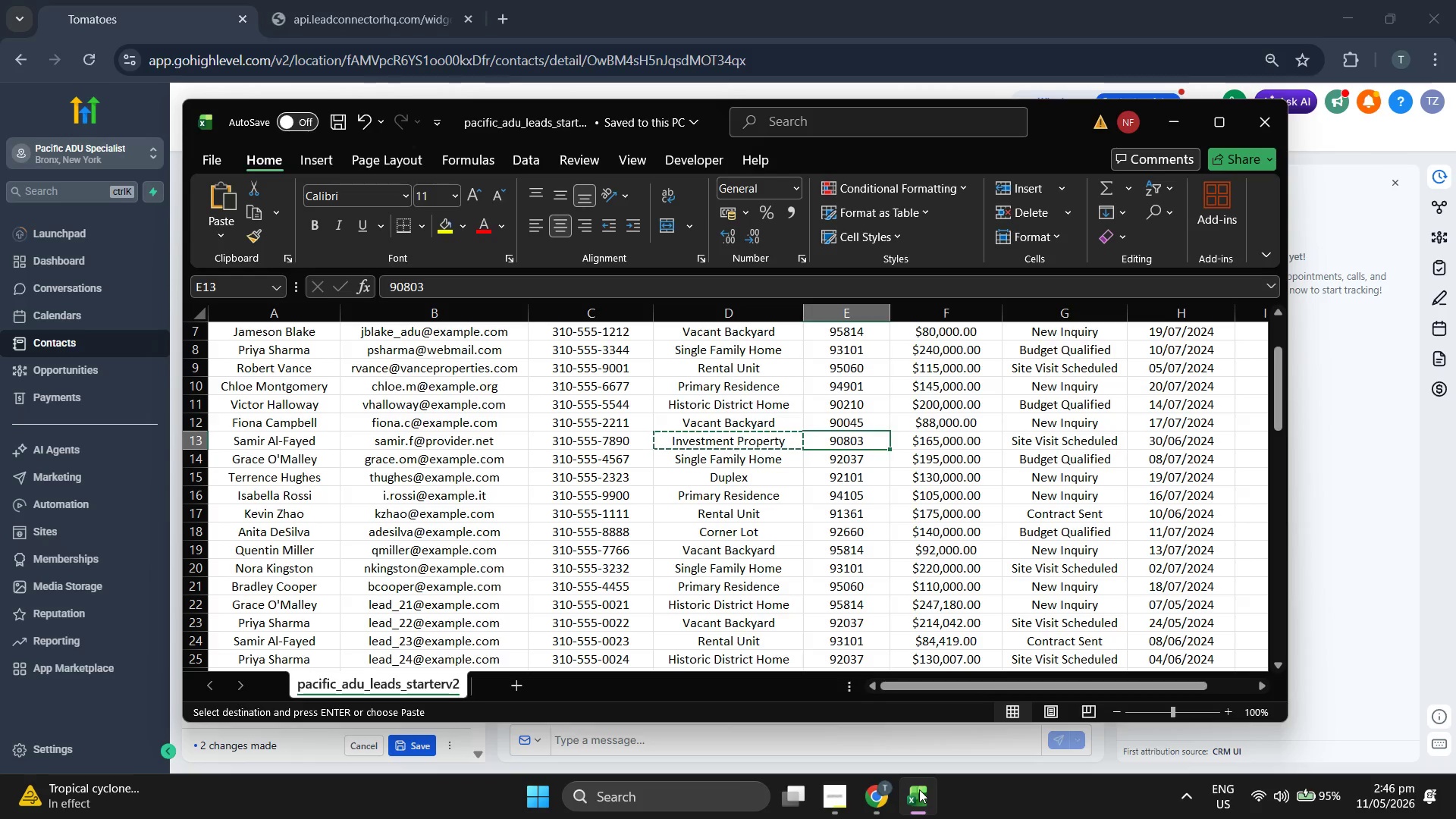 
key(Control+ControlLeft)
 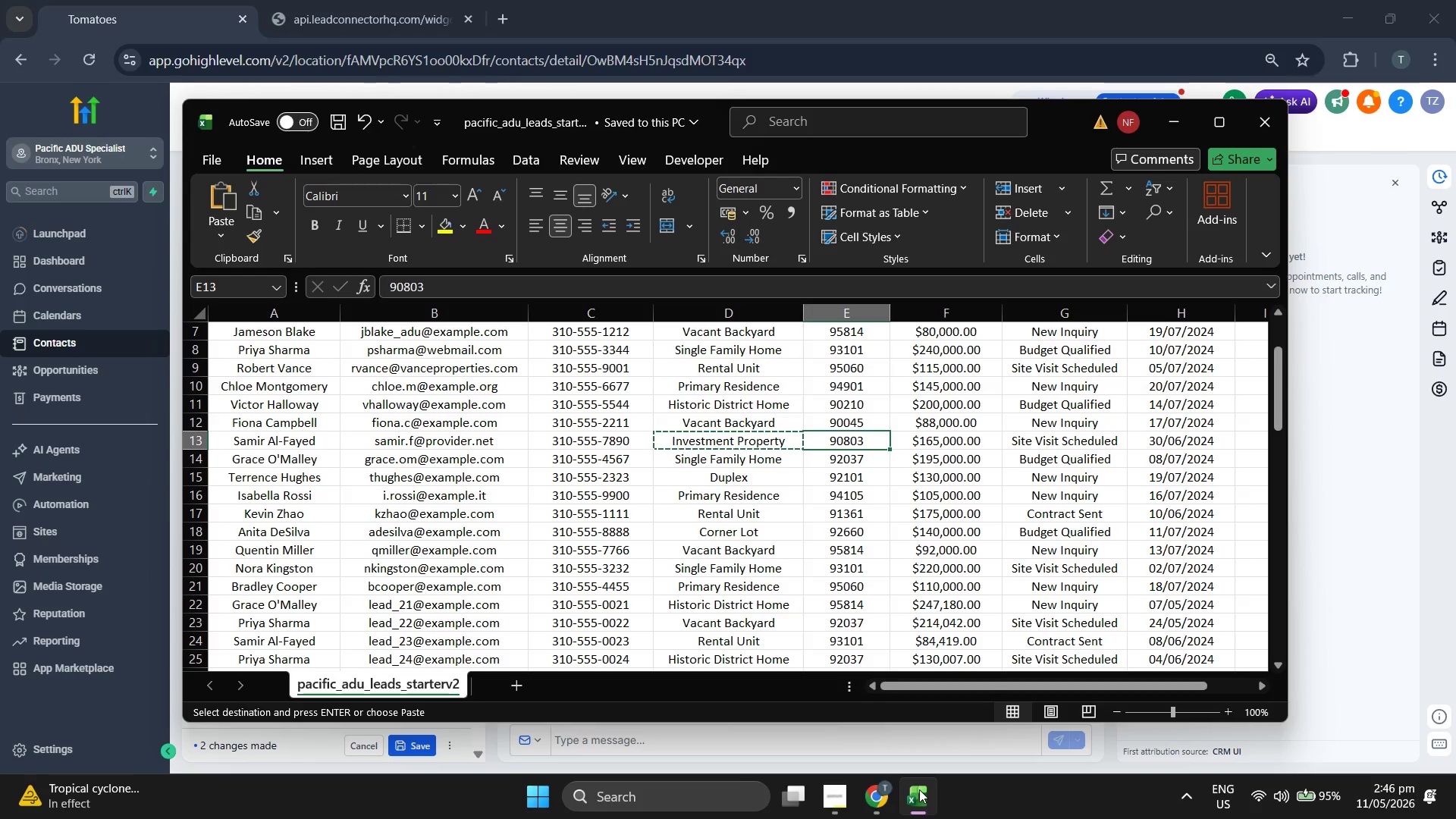 
key(Control+C)
 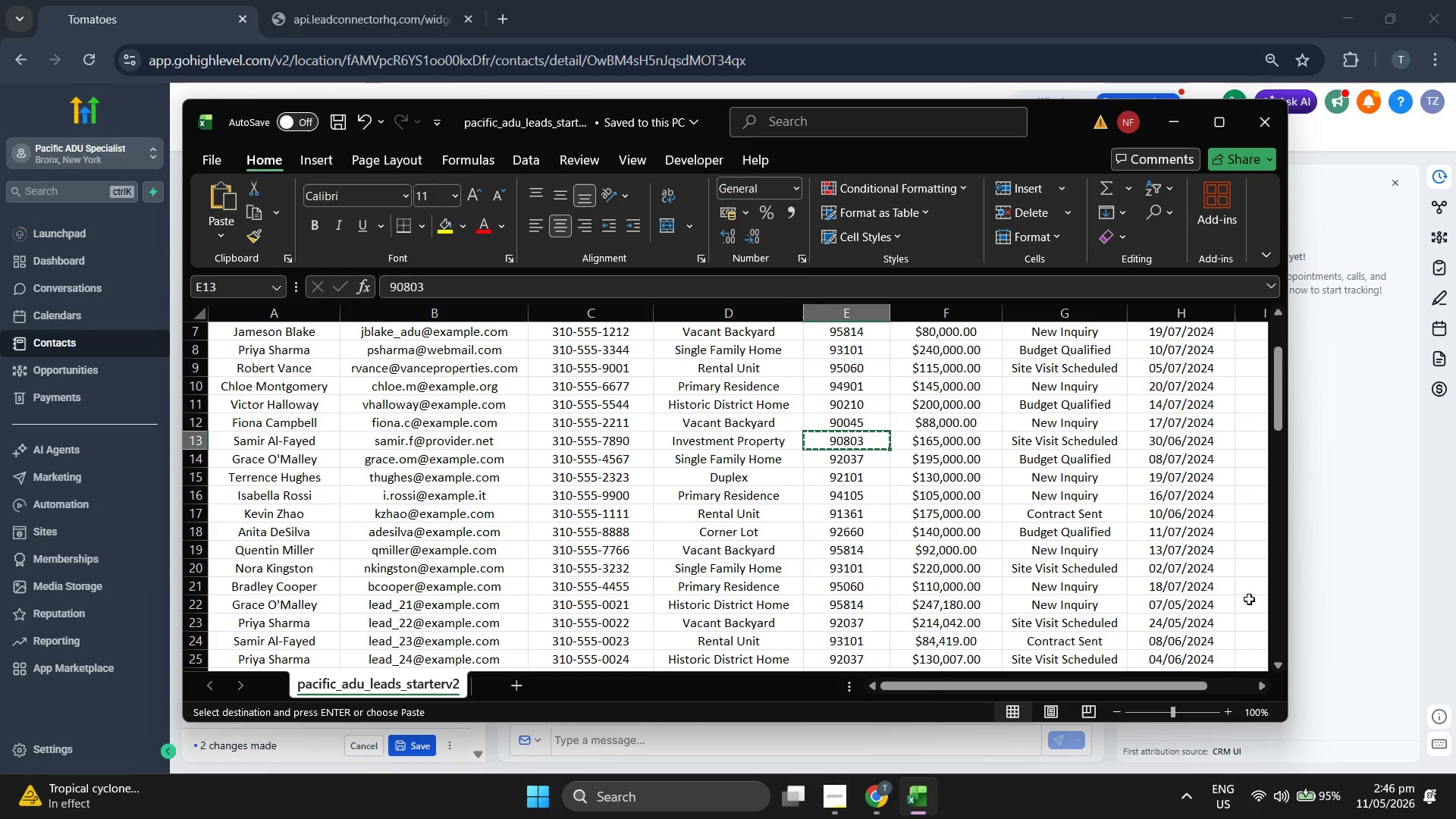 
left_click([1330, 570])
 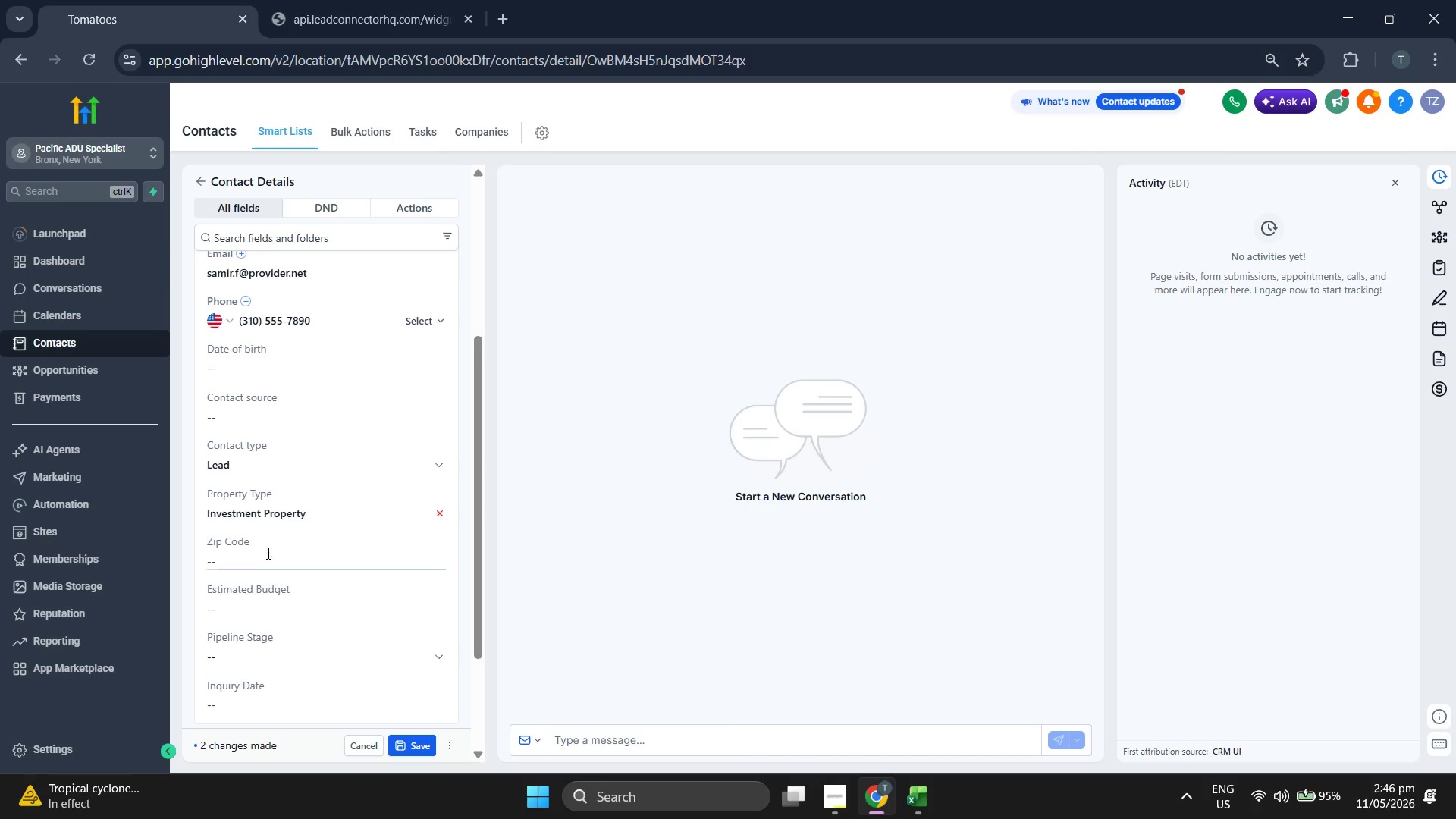 
key(Control+ControlLeft)
 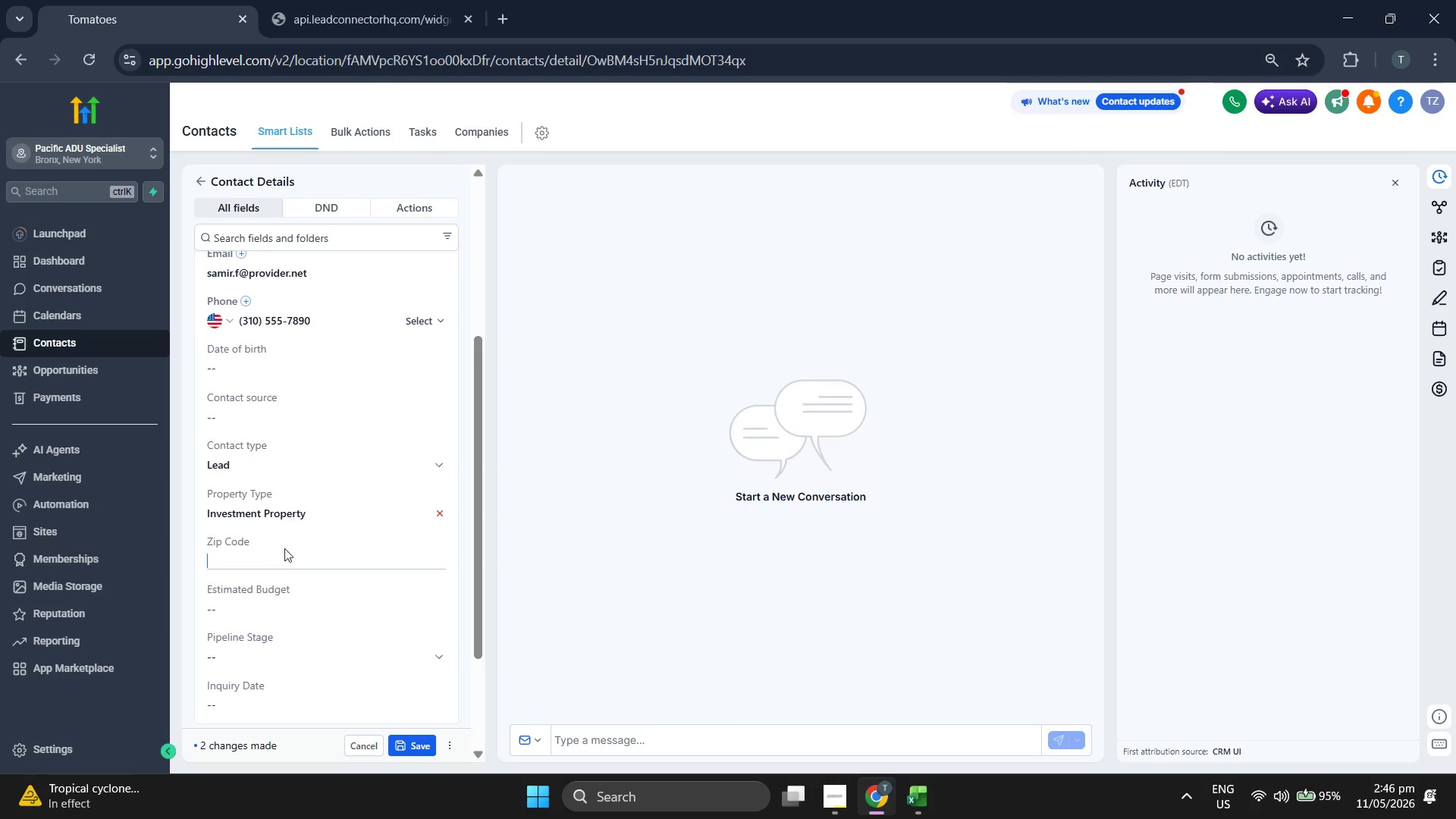 
key(Control+V)
 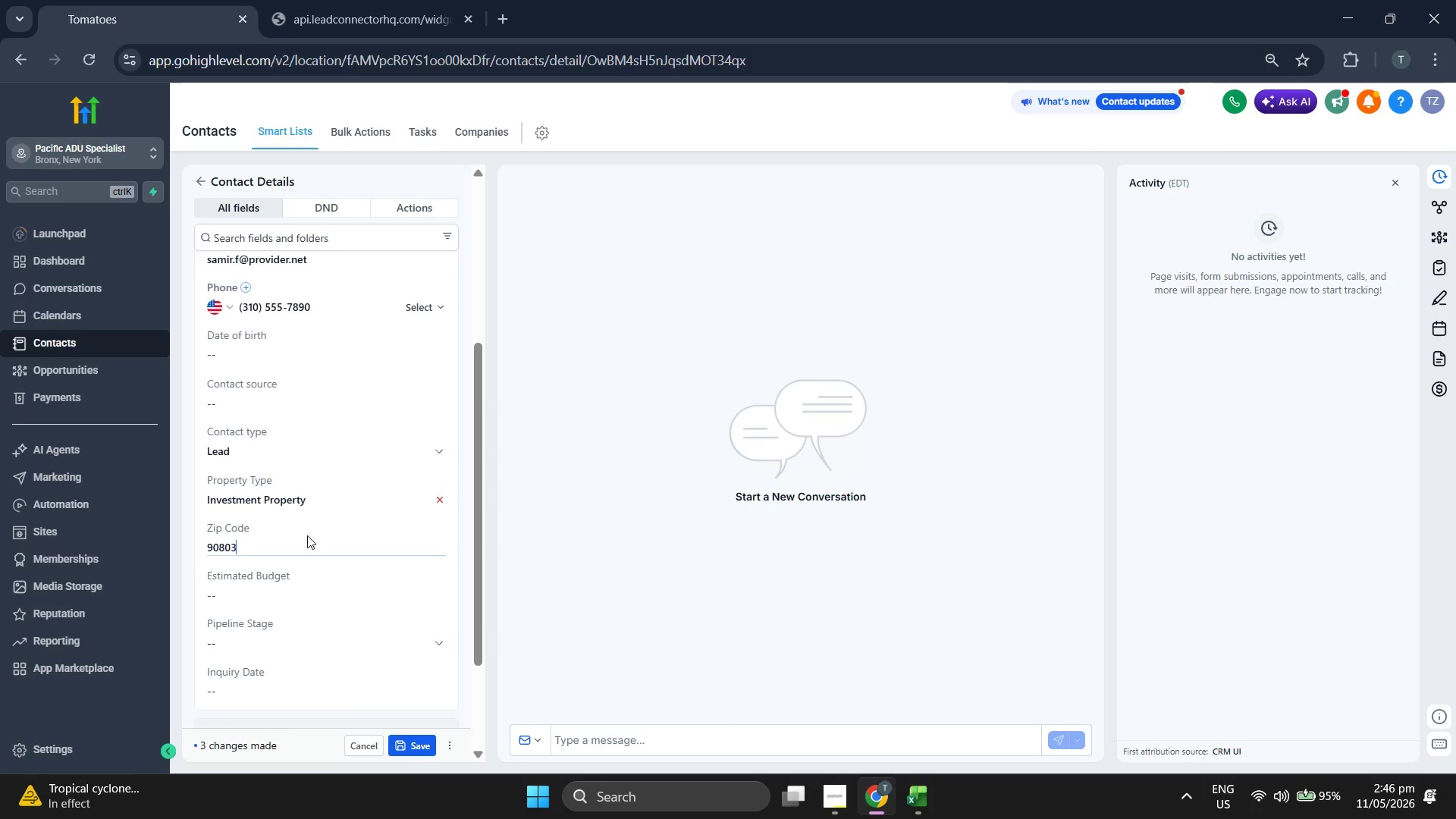 
scroll: coordinate [307, 535], scroll_direction: down, amount: 2.0
 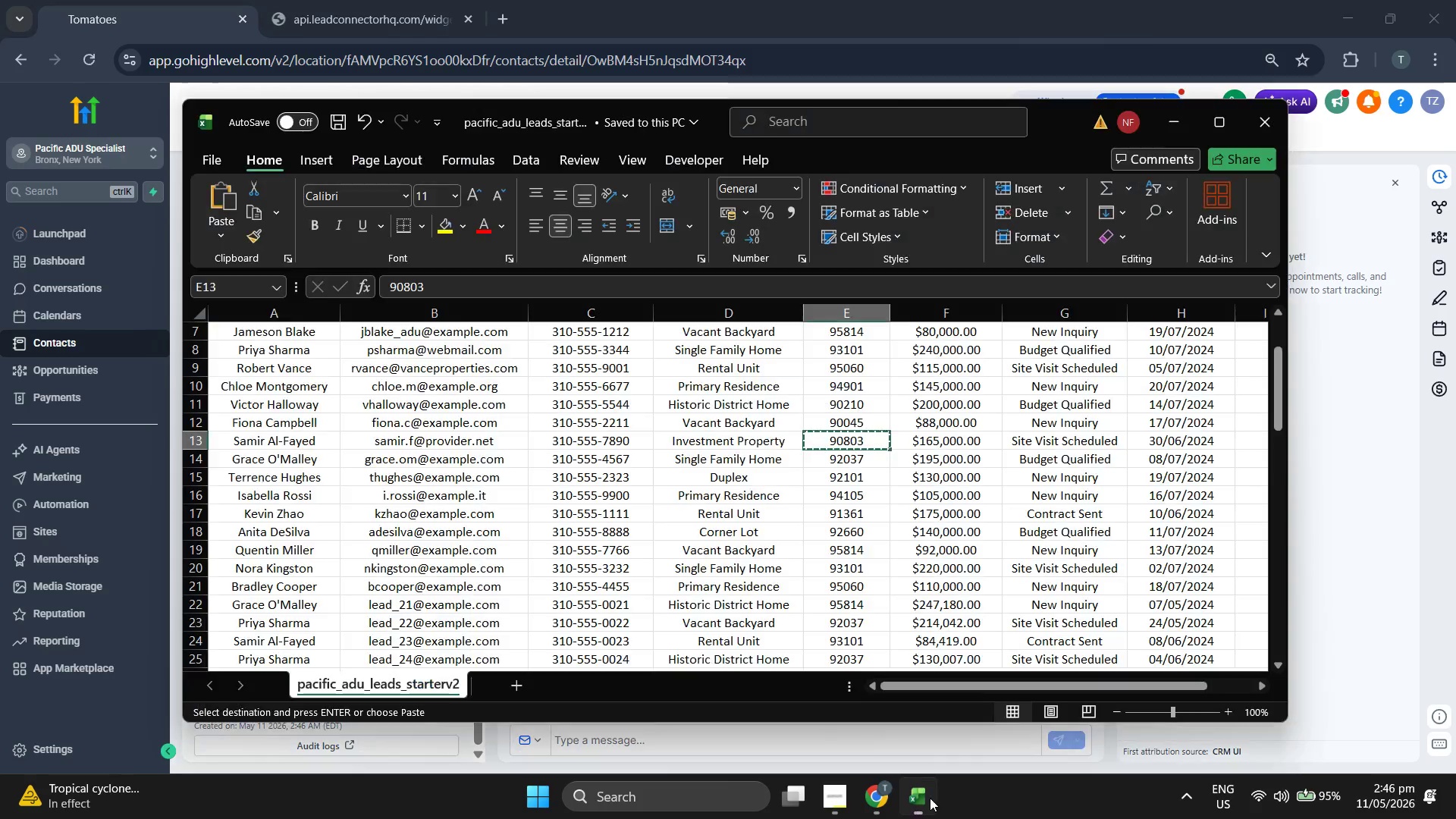 
double_click([930, 798])
 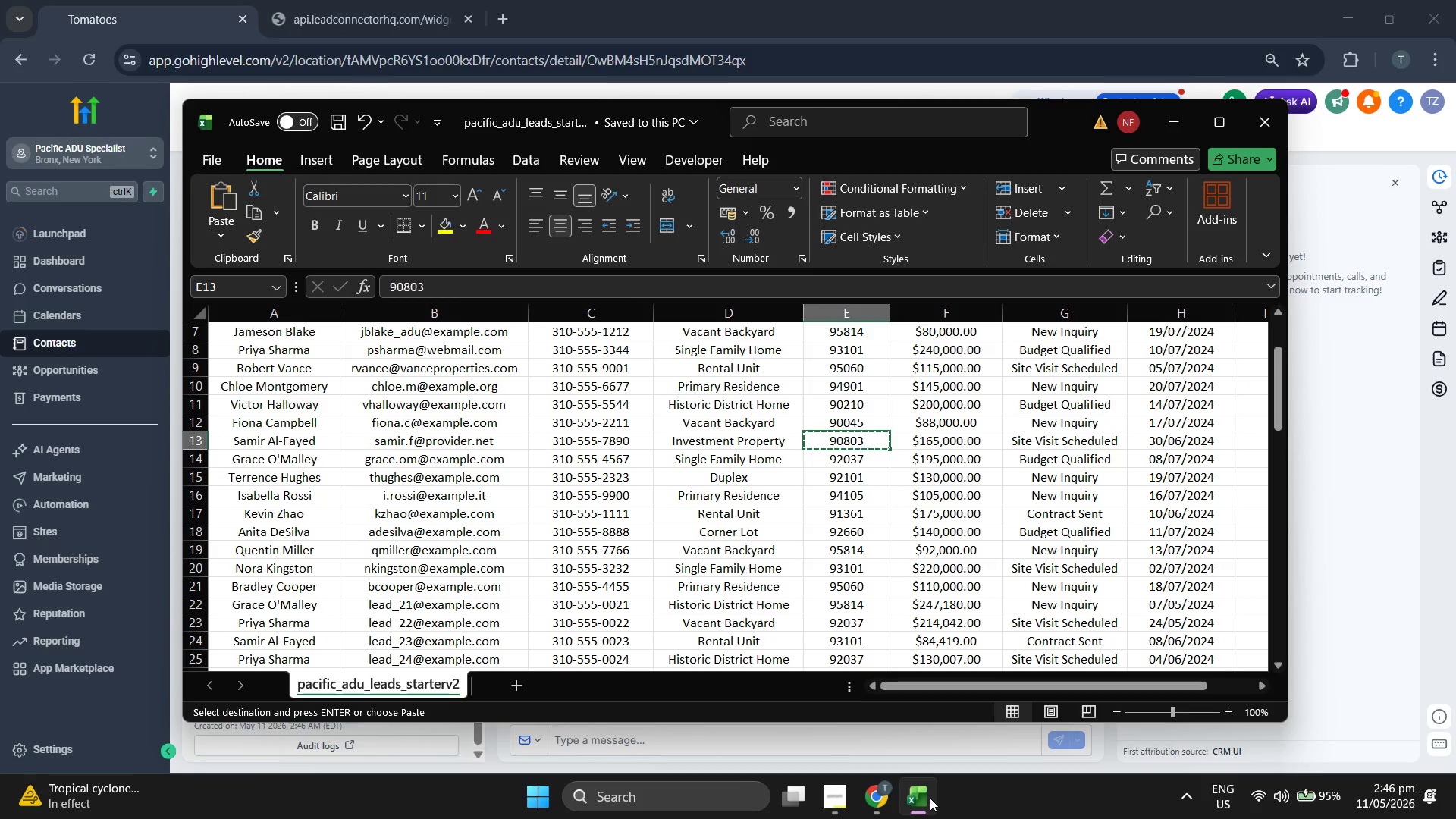 
left_click([930, 798])
 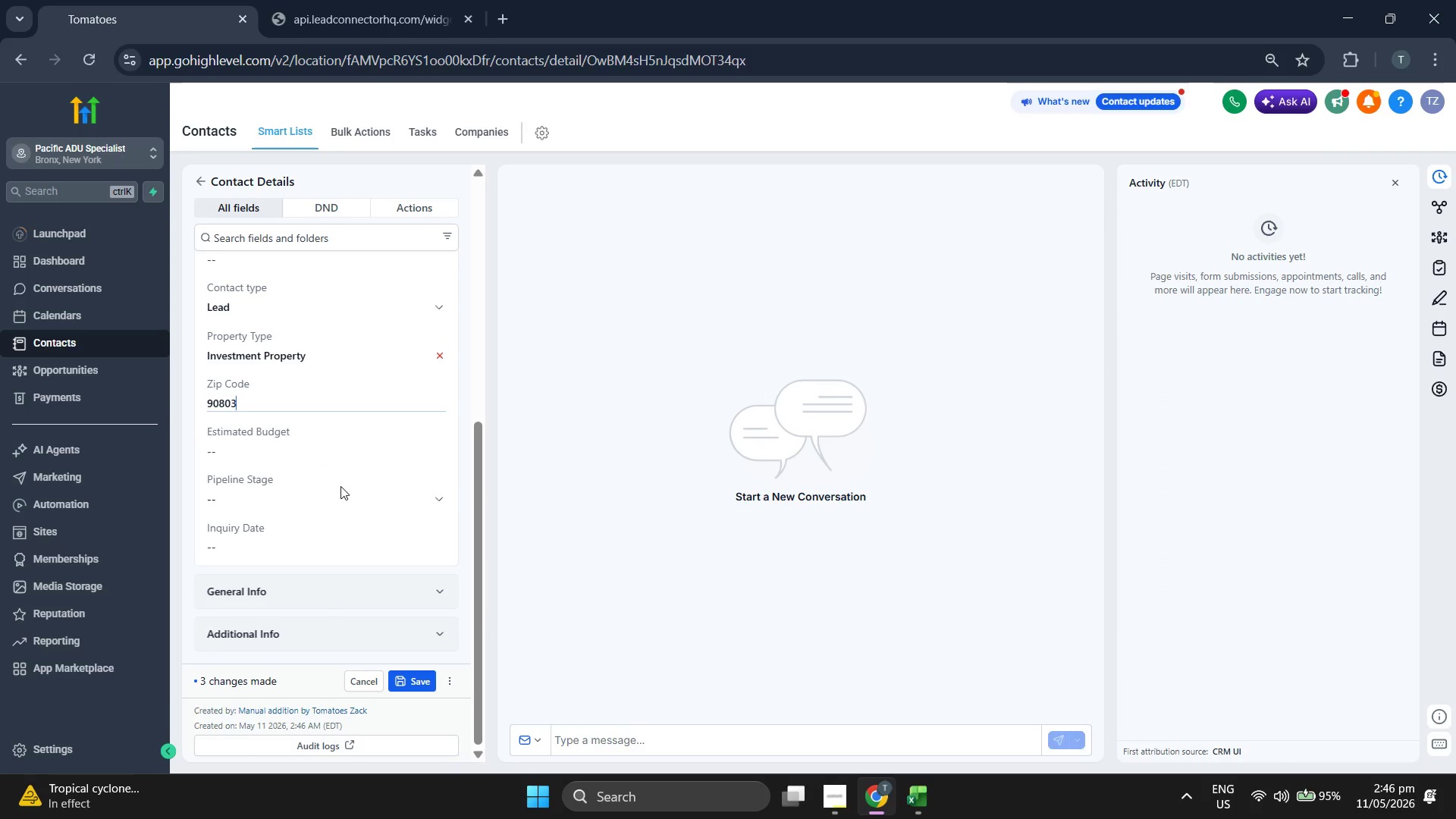 
left_click([353, 453])
 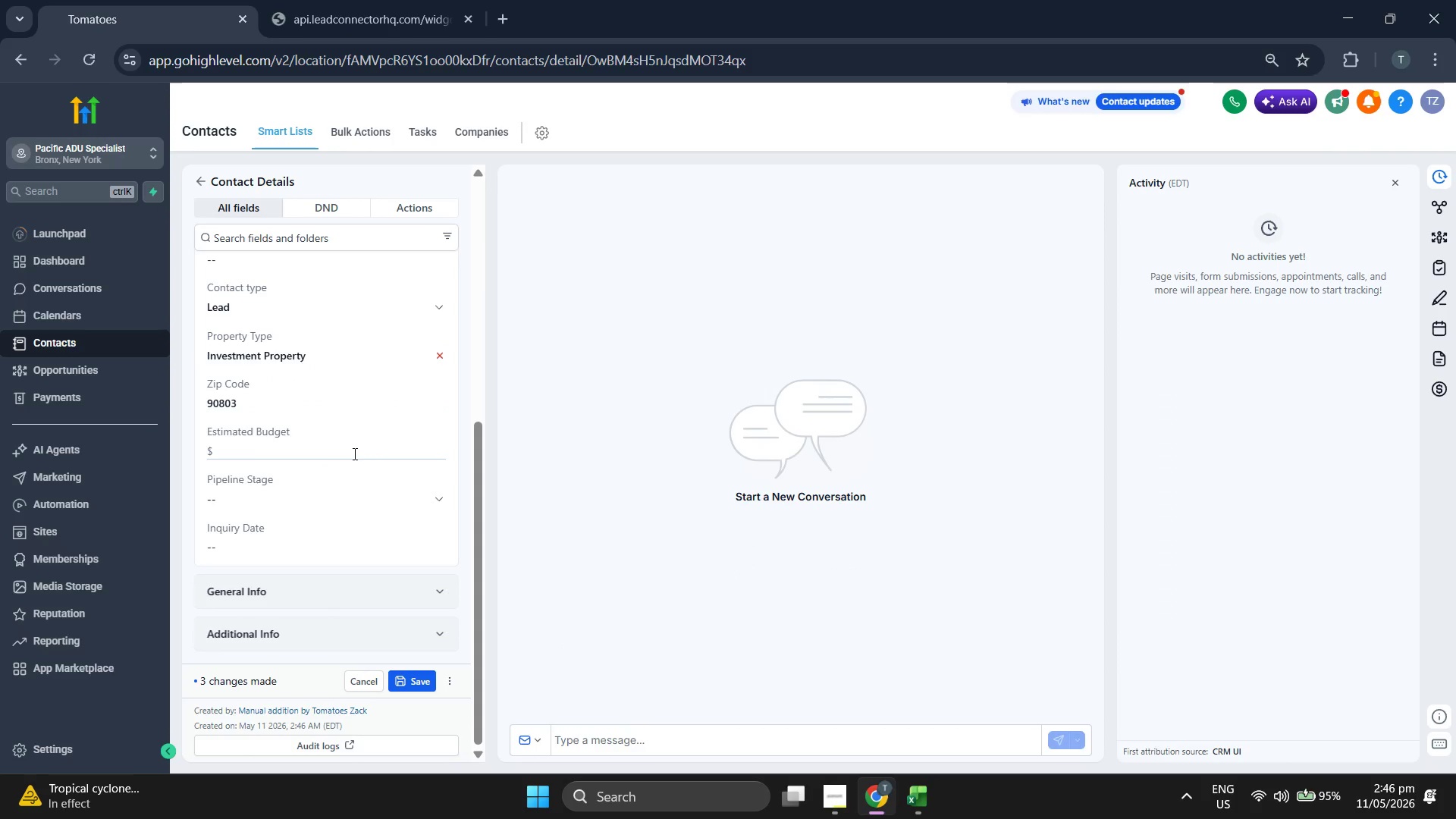 
type(165000)
 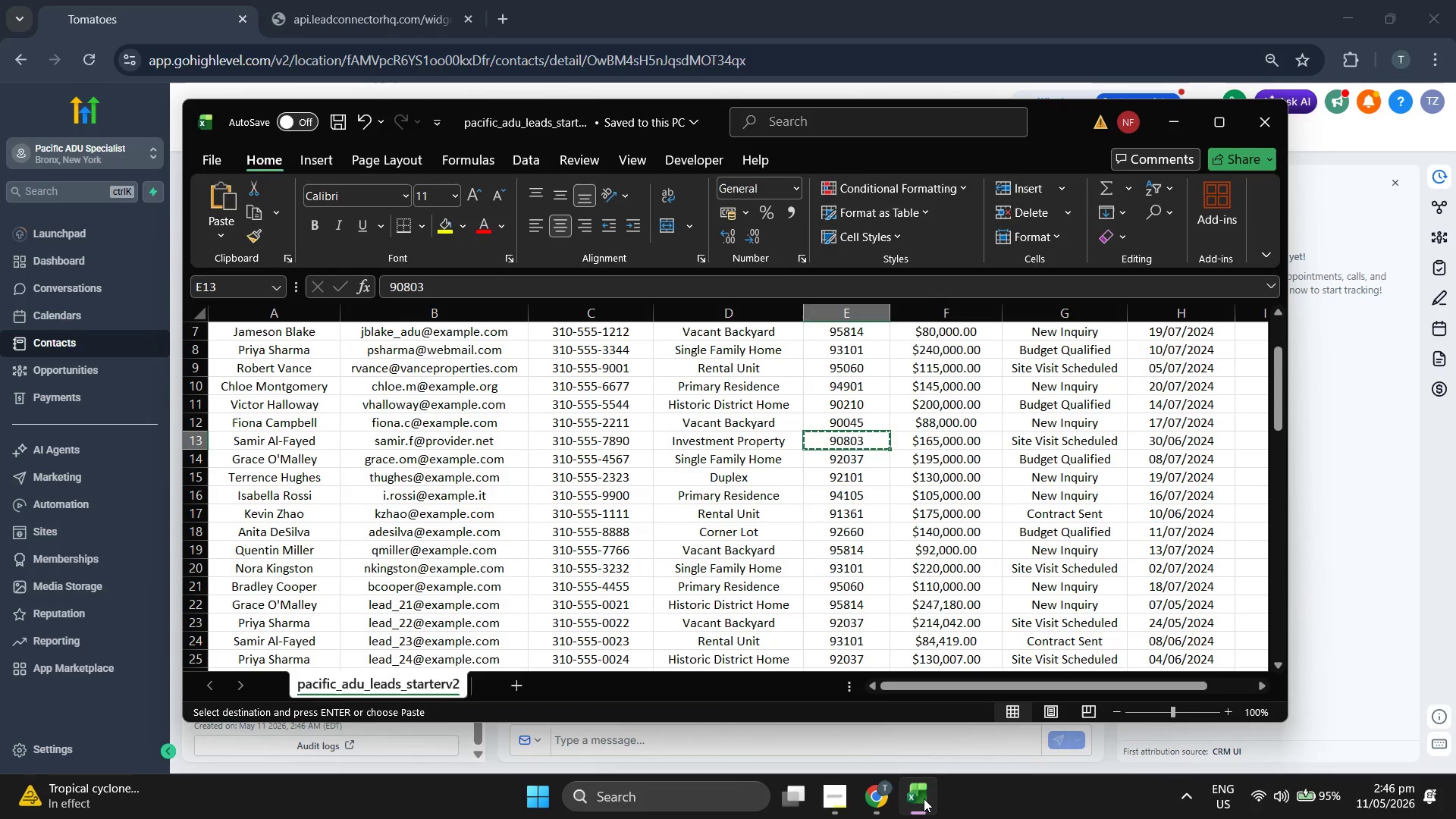 
left_click([924, 799])
 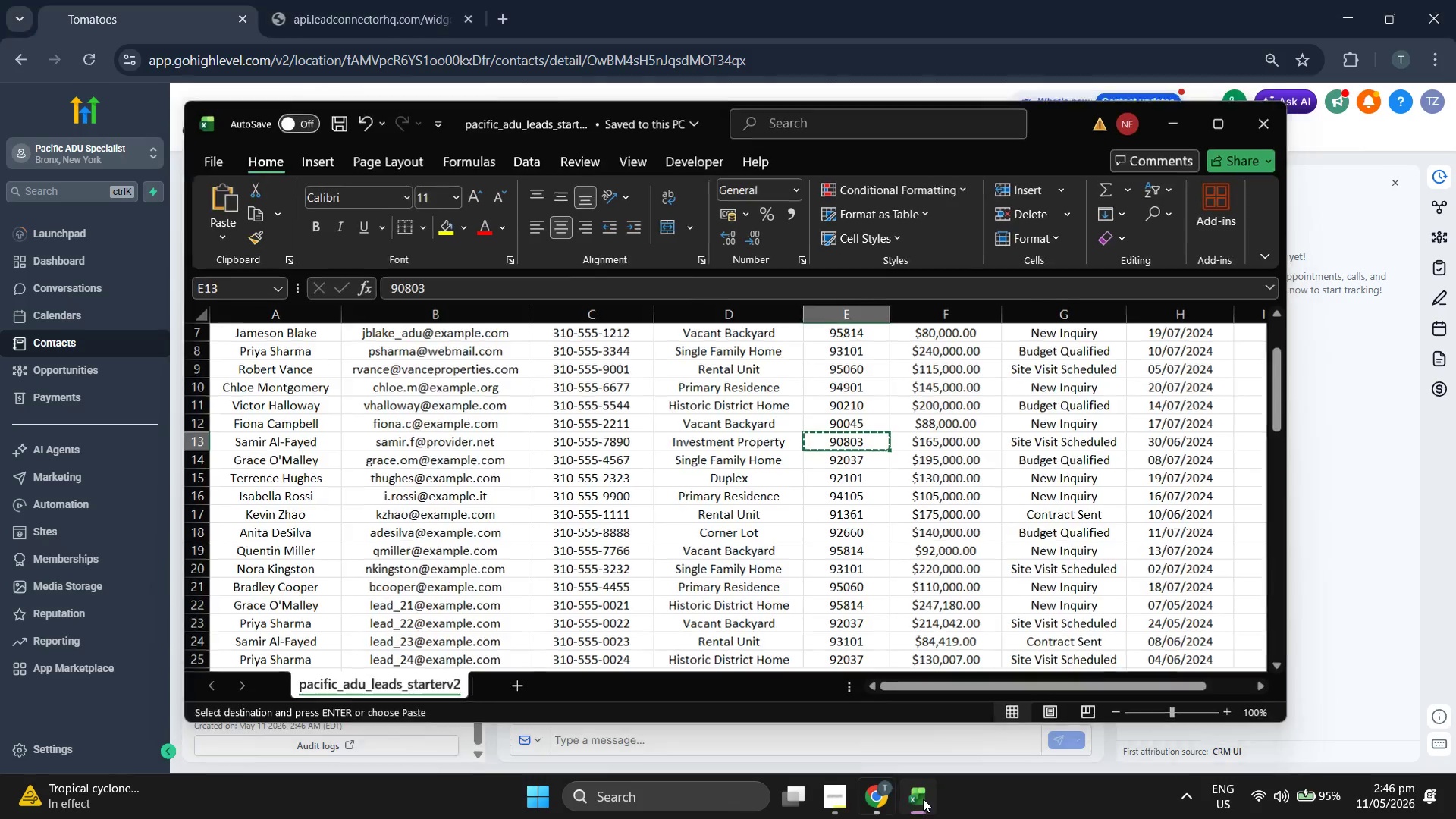 
mouse_move([891, 757])
 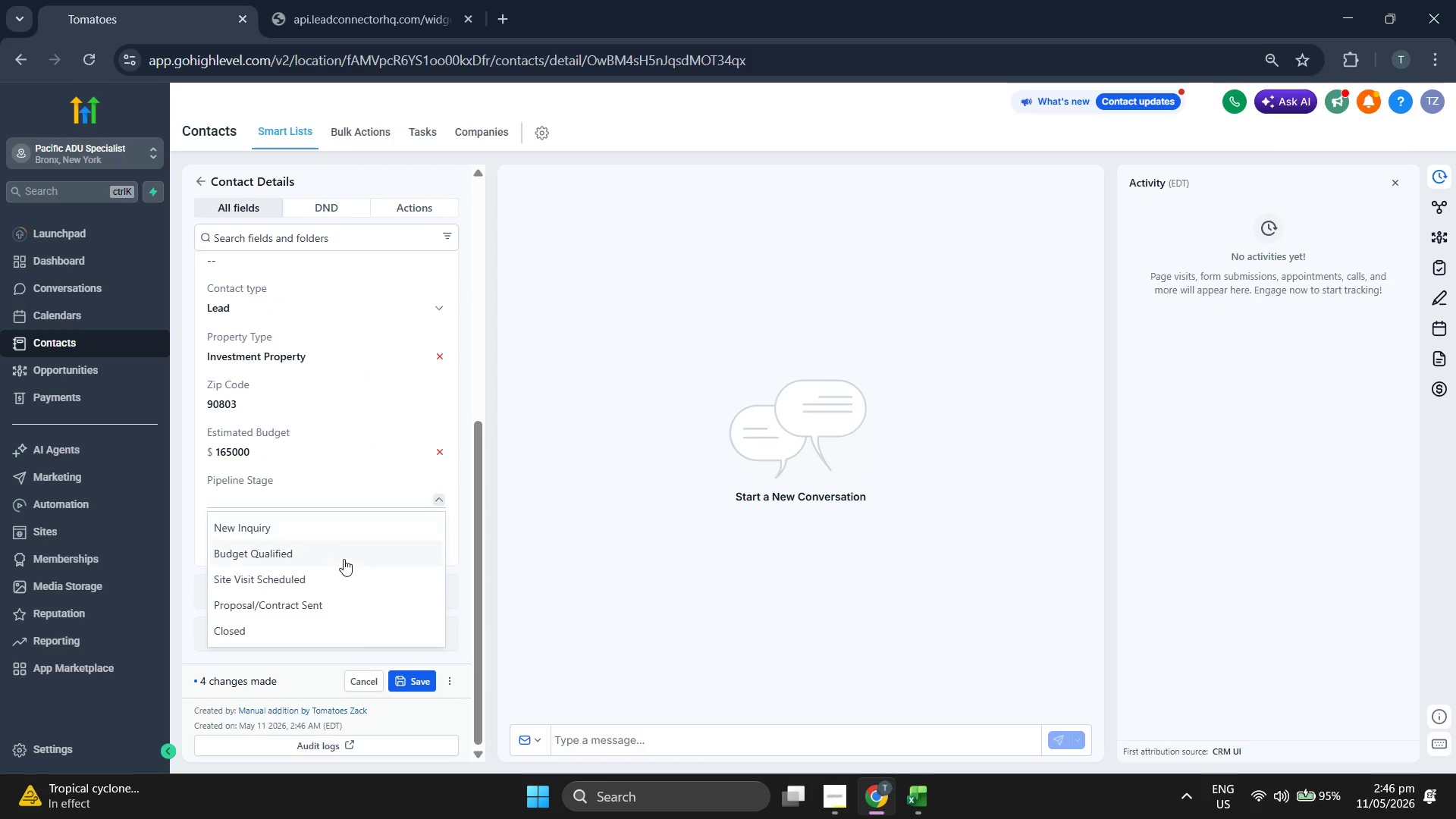 
left_click([344, 573])
 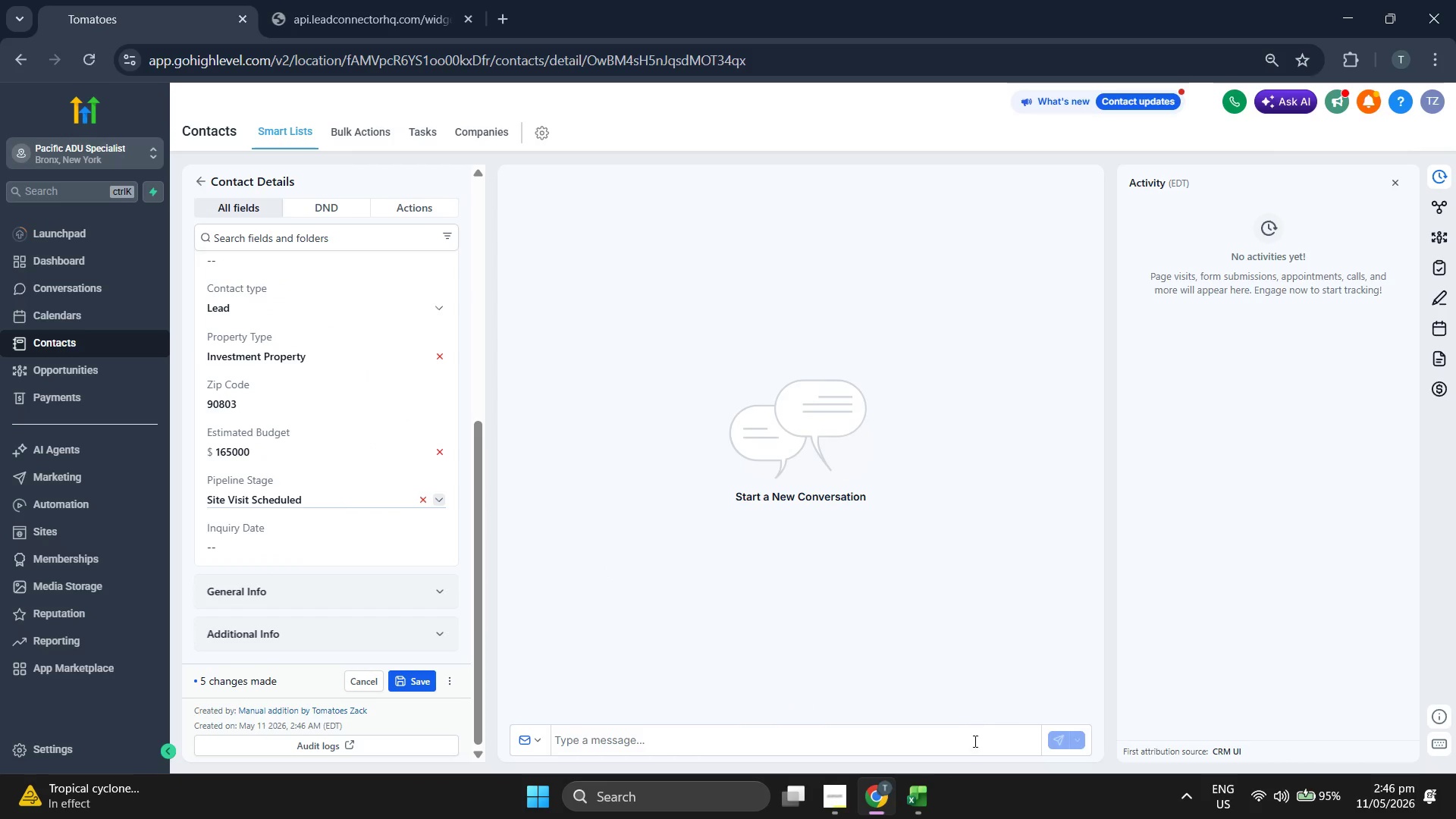 
left_click([916, 797])
 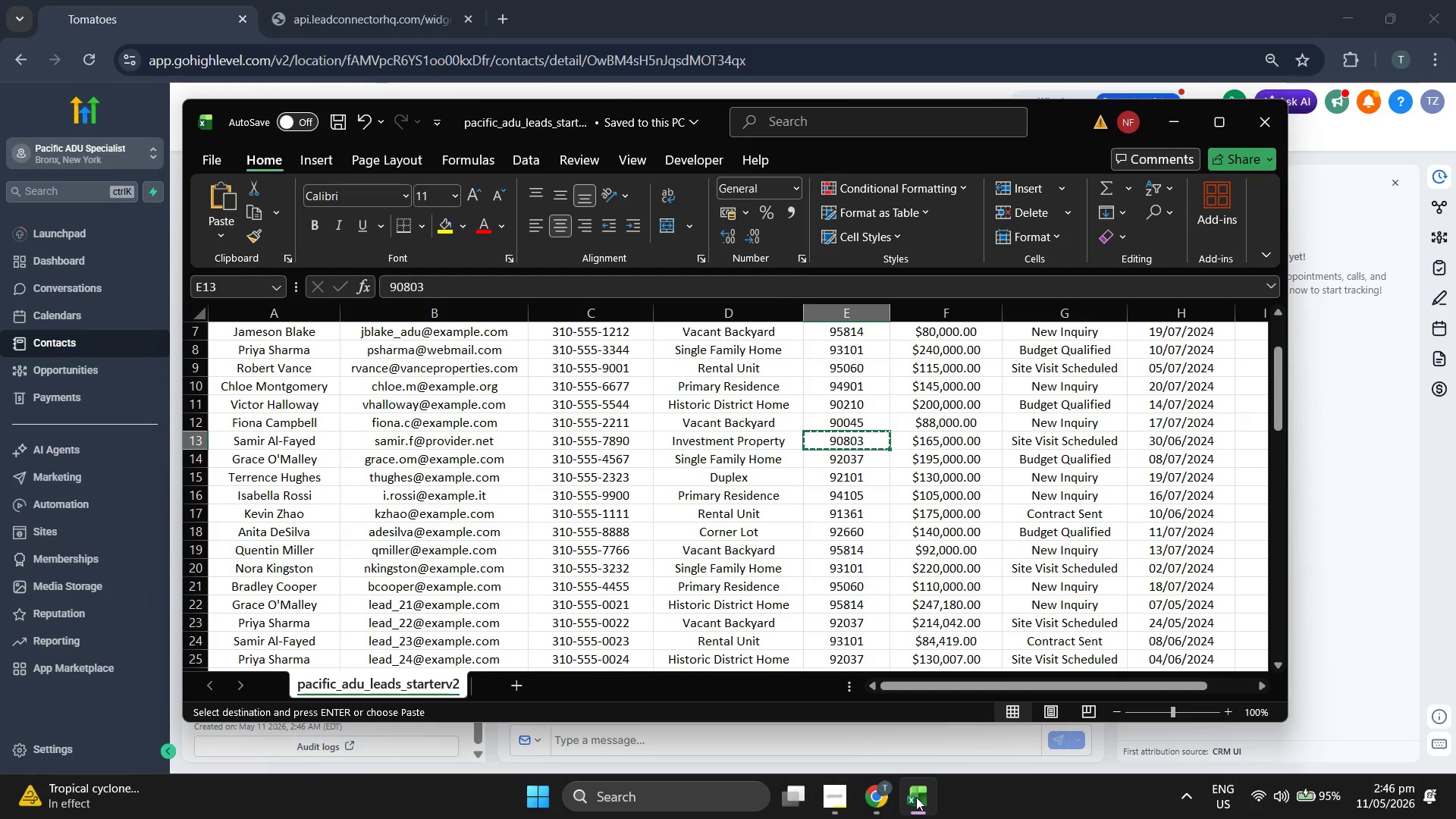 
left_click([916, 797])
 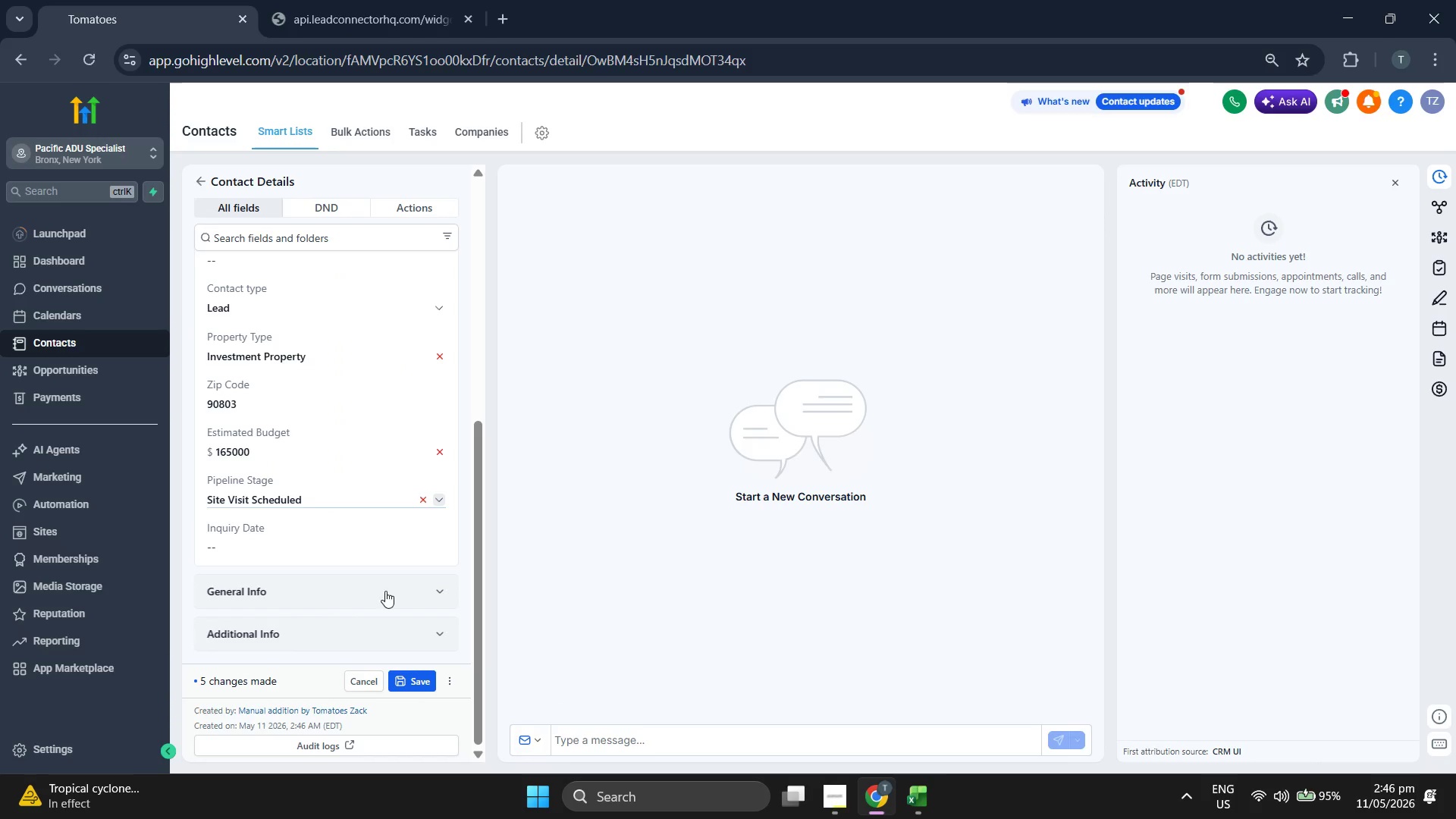 
left_click([367, 548])
 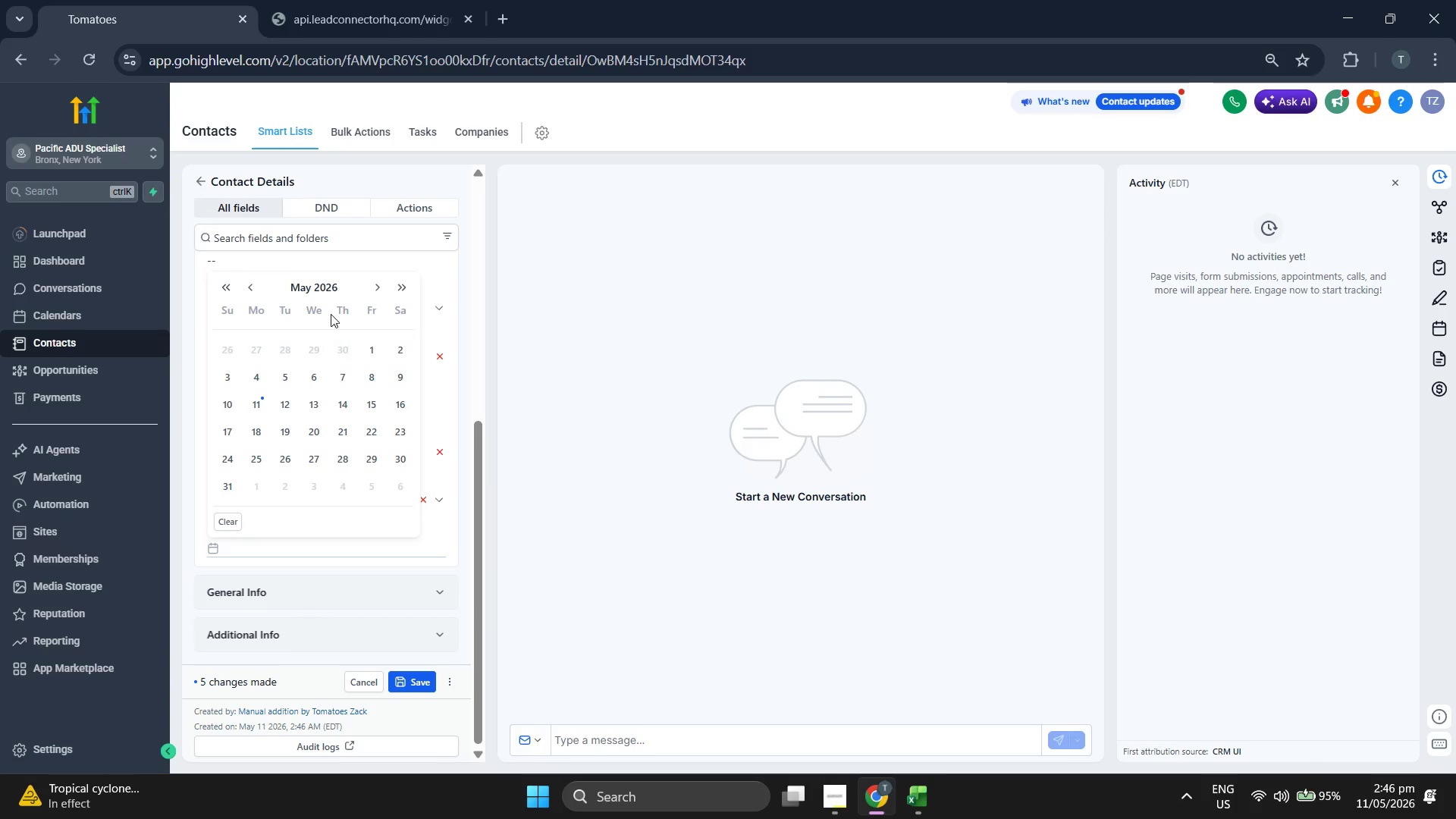 
left_click([325, 287])
 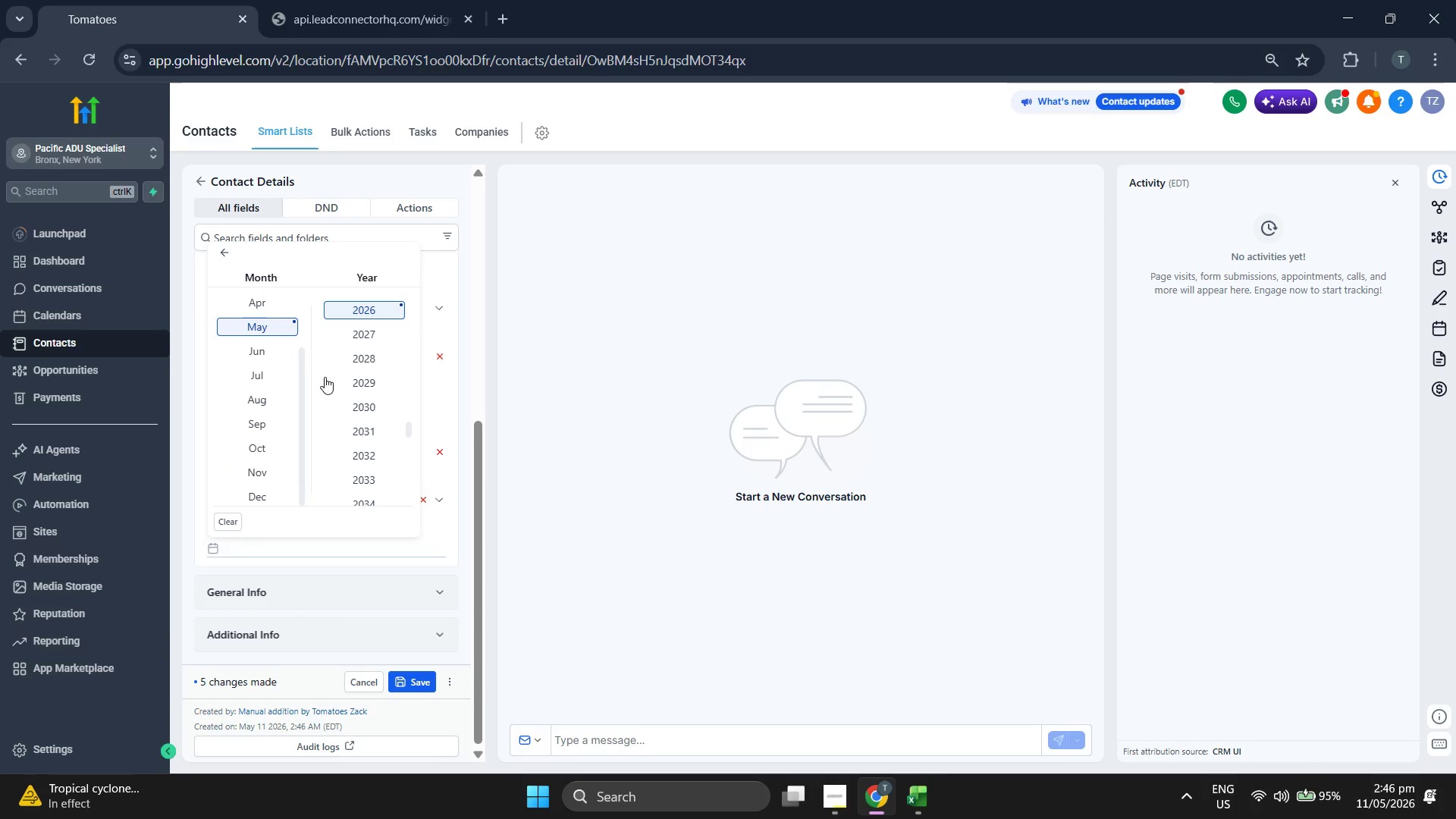 
scroll: coordinate [326, 391], scroll_direction: up, amount: 1.0
 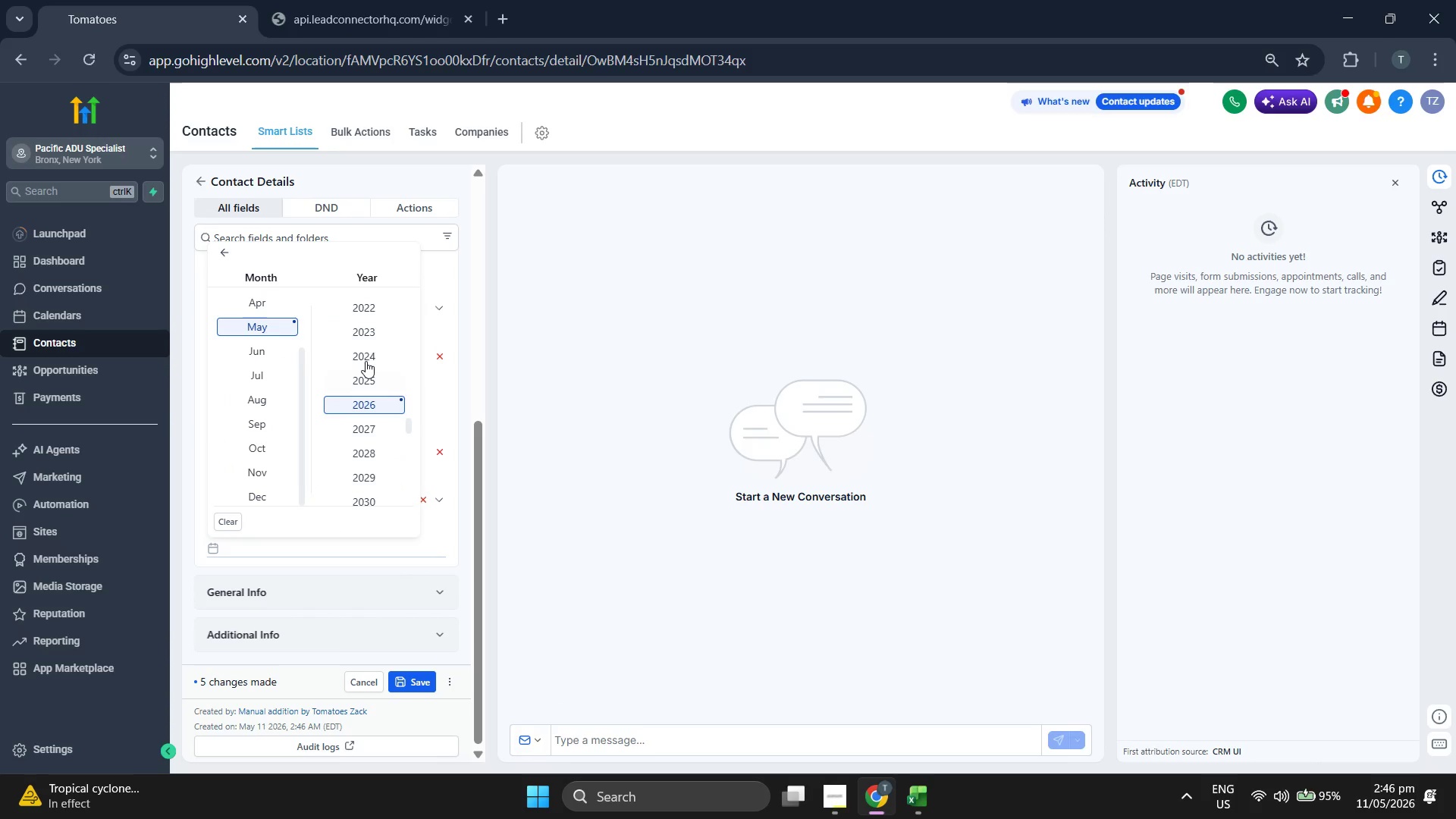 
left_click([369, 356])
 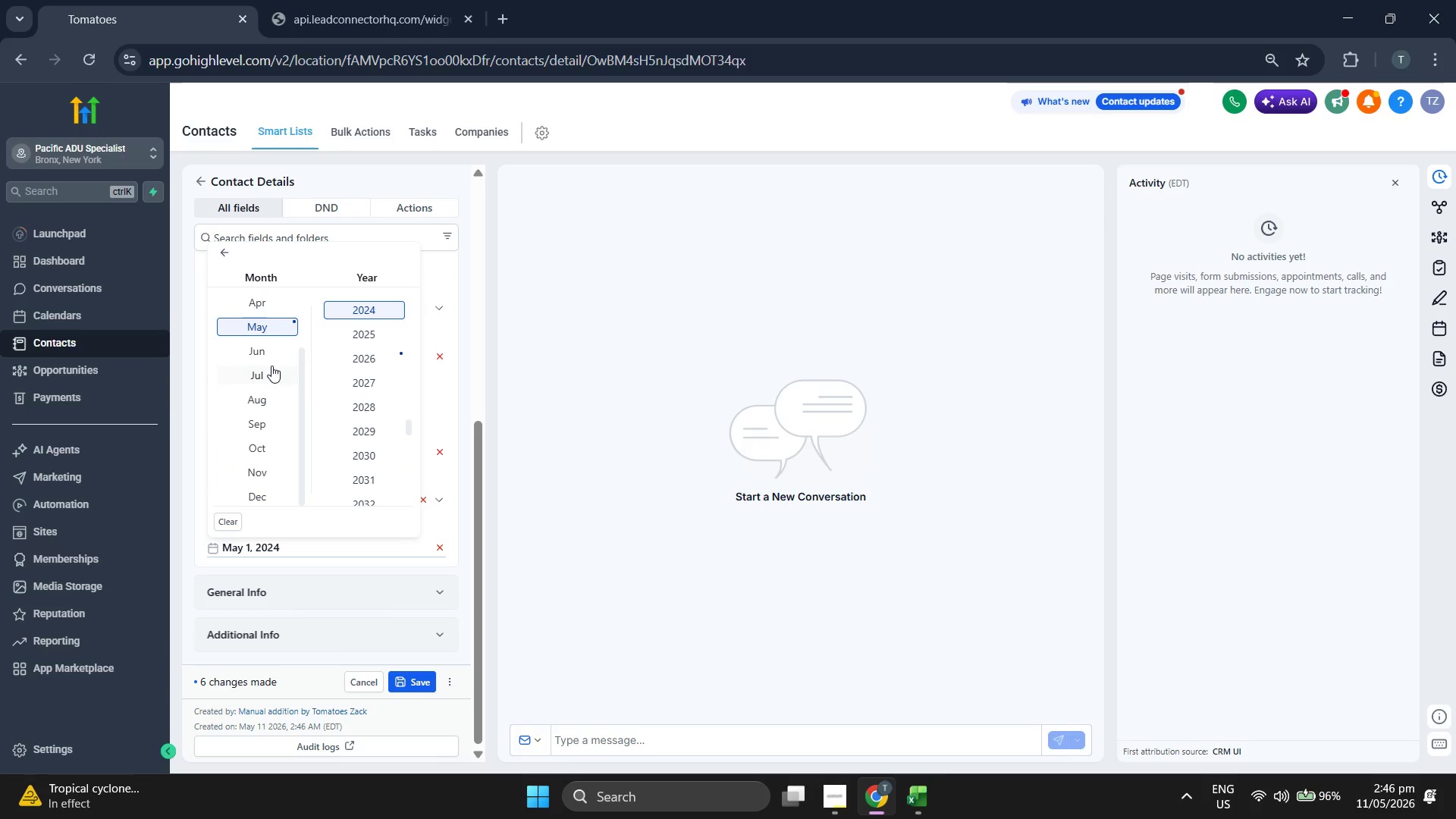 
scroll: coordinate [271, 366], scroll_direction: up, amount: 1.0
 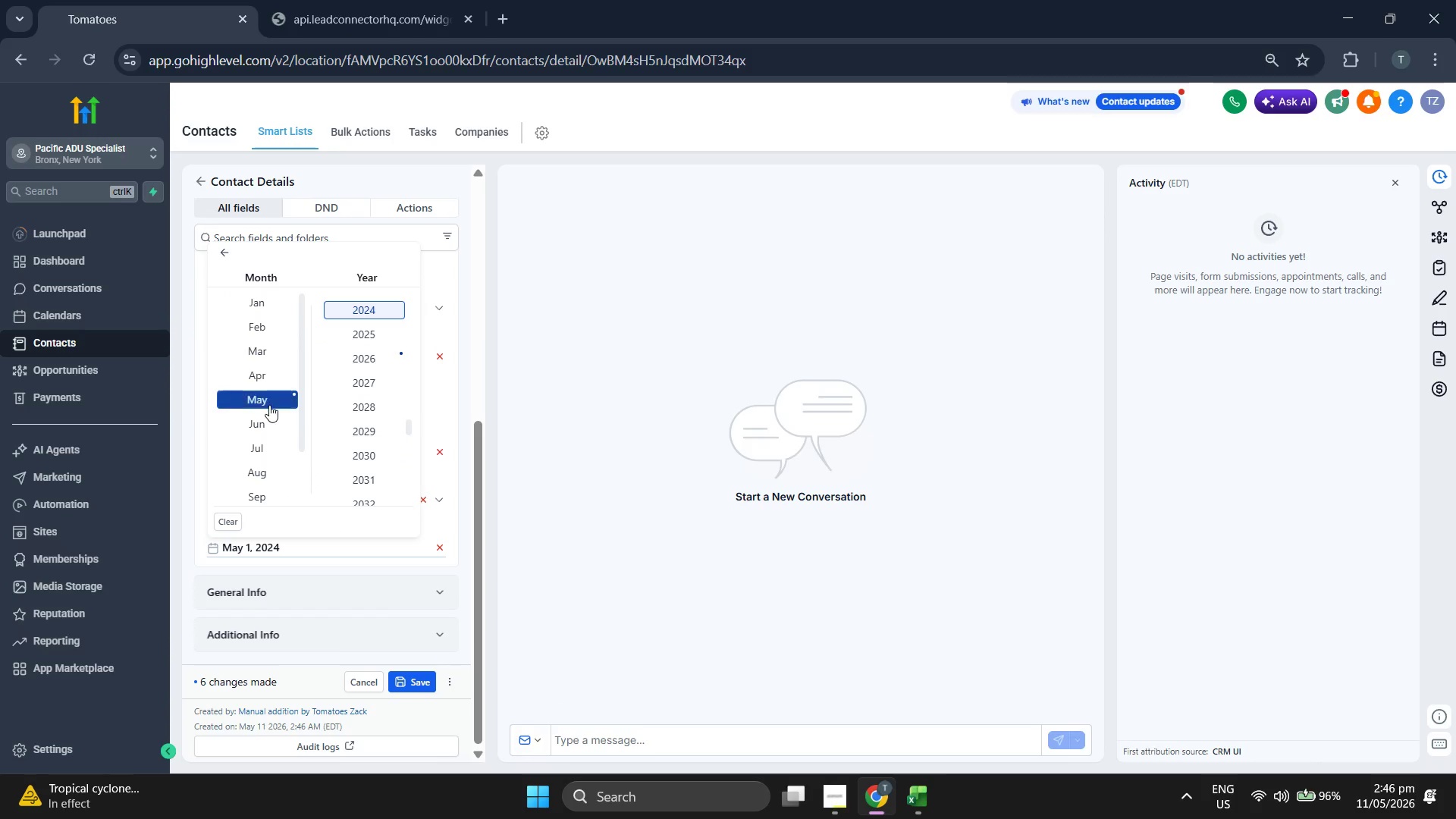 
left_click([267, 418])
 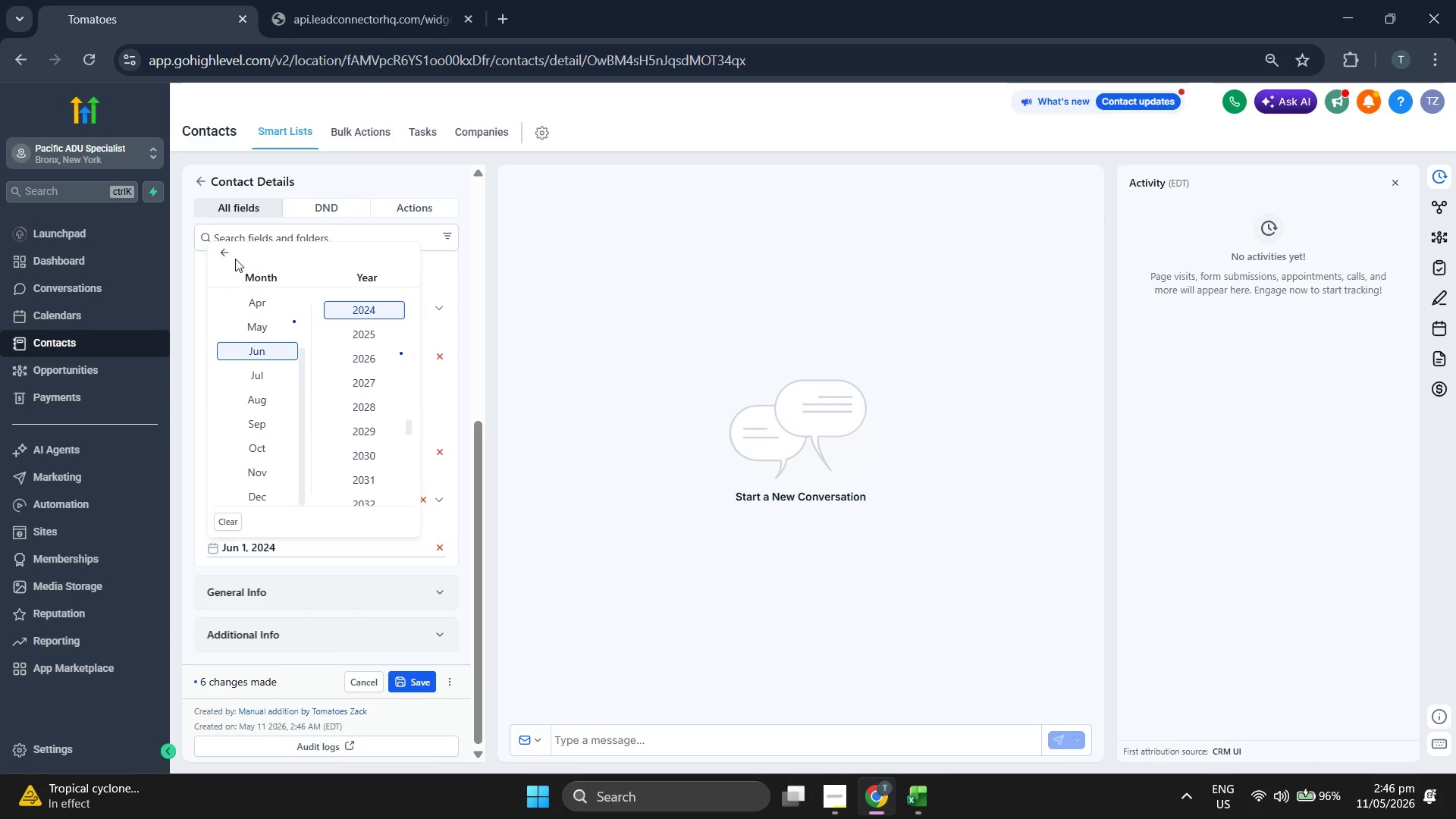 
left_click([221, 259])
 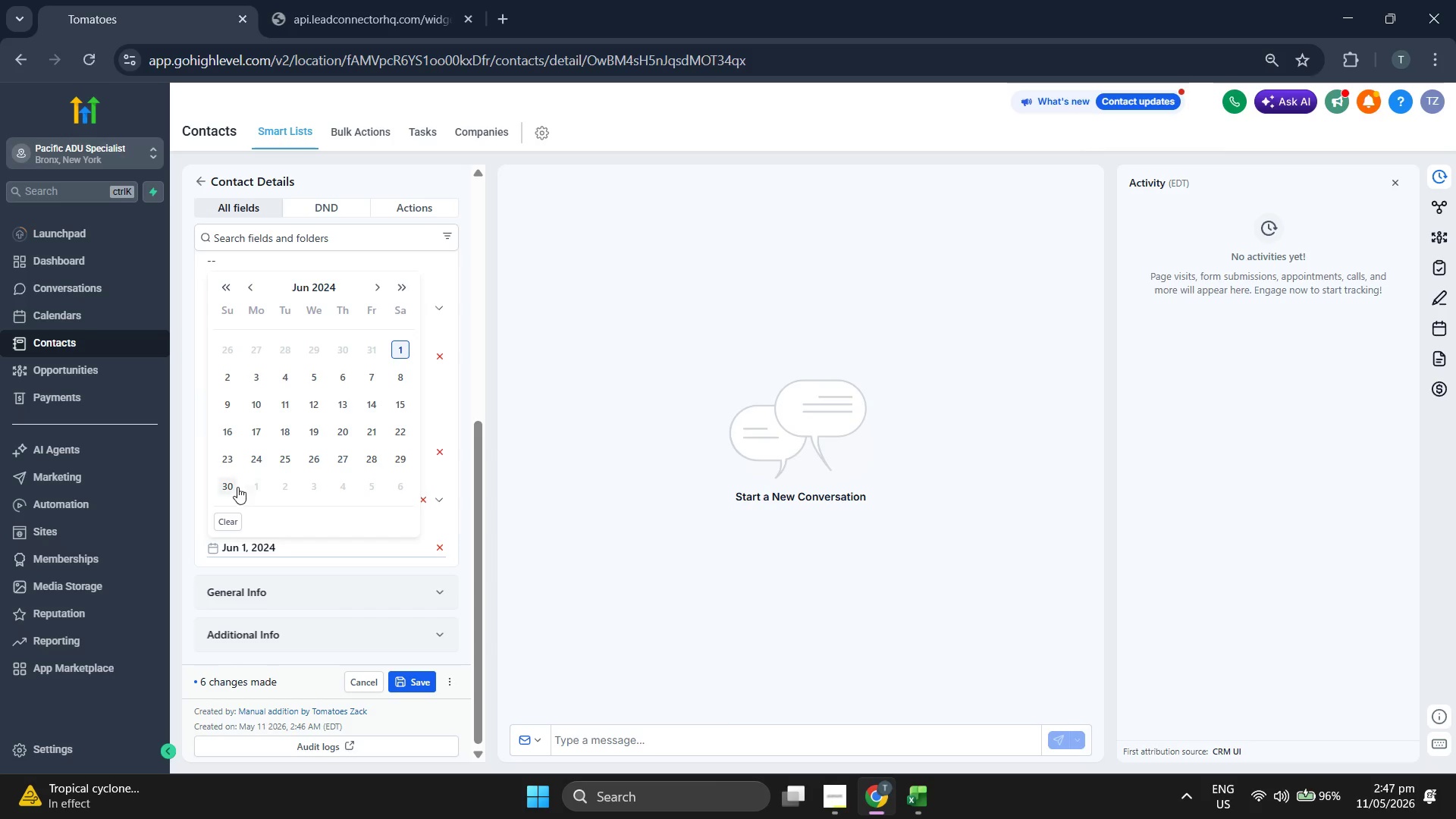 
double_click([704, 588])
 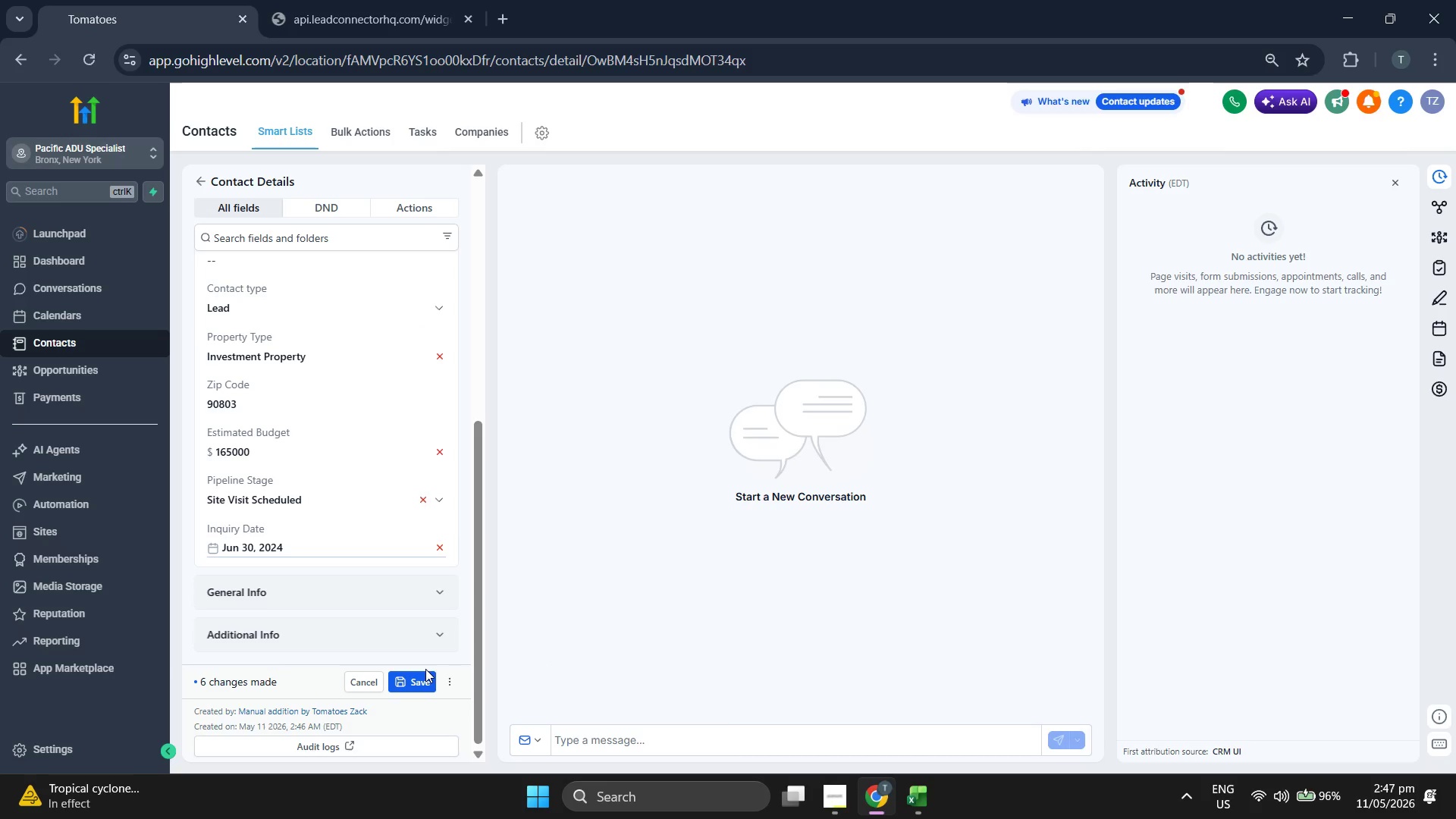 
double_click([425, 674])
 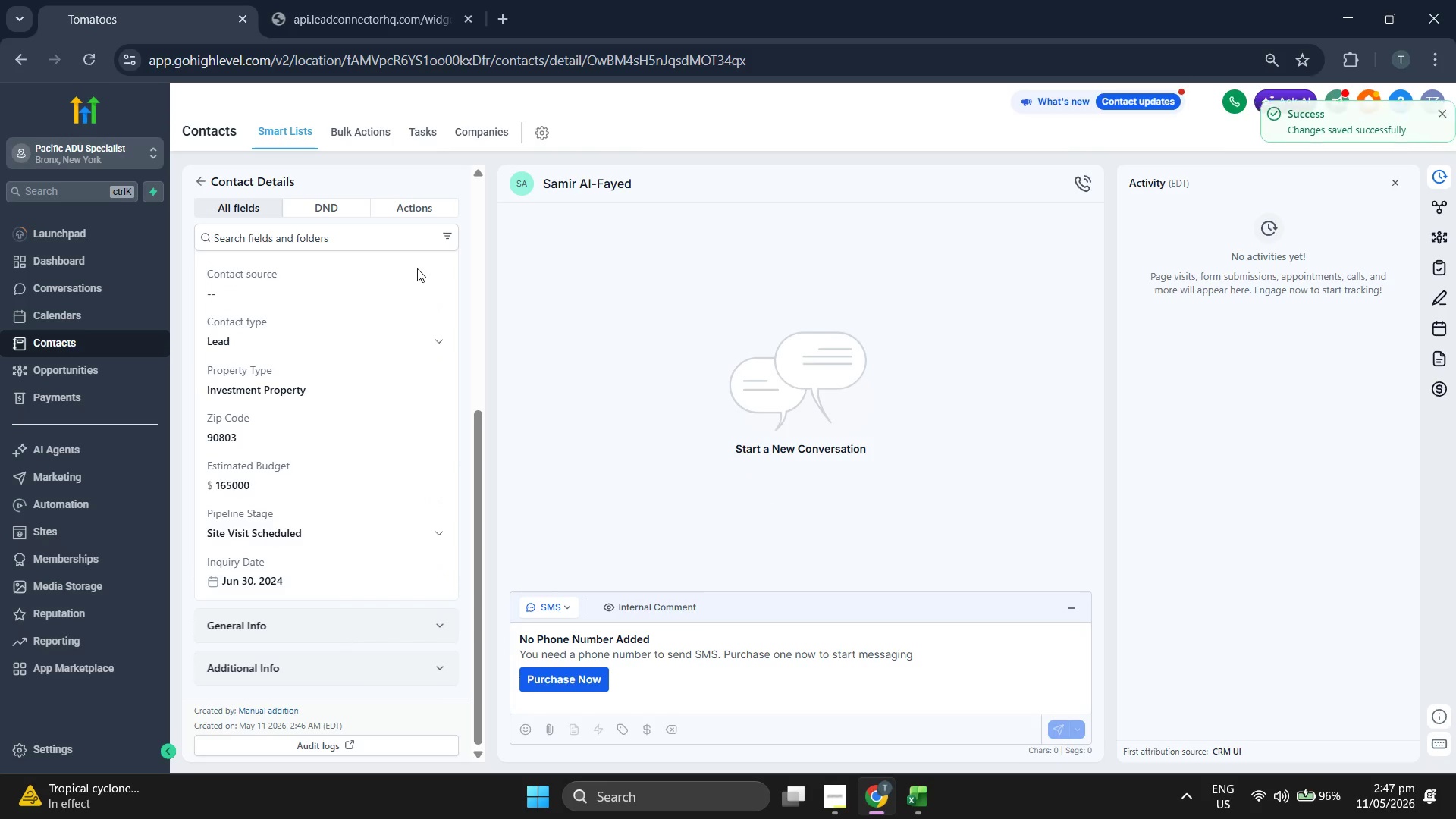 
wait(6.89)
 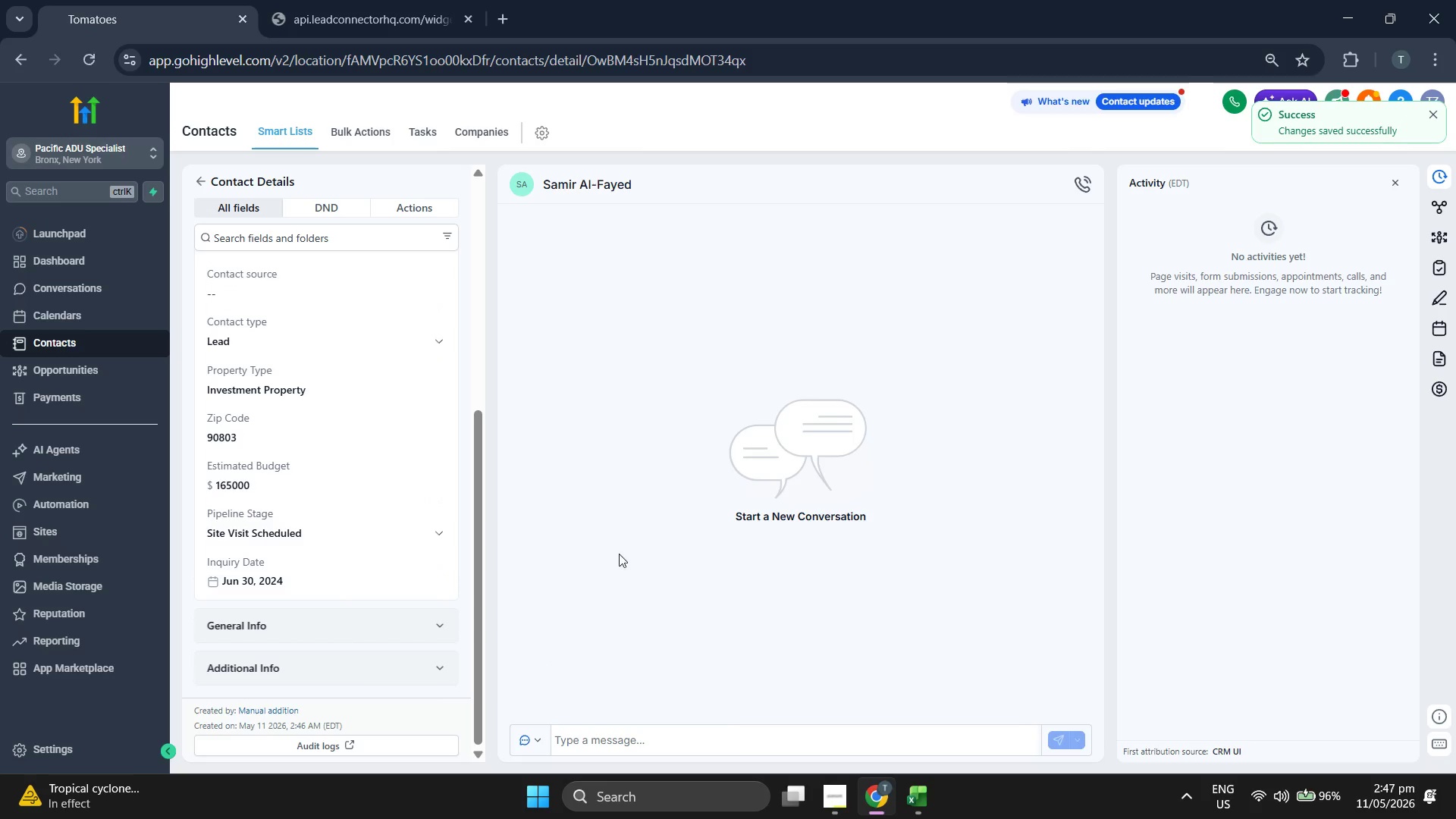 
left_click([199, 180])
 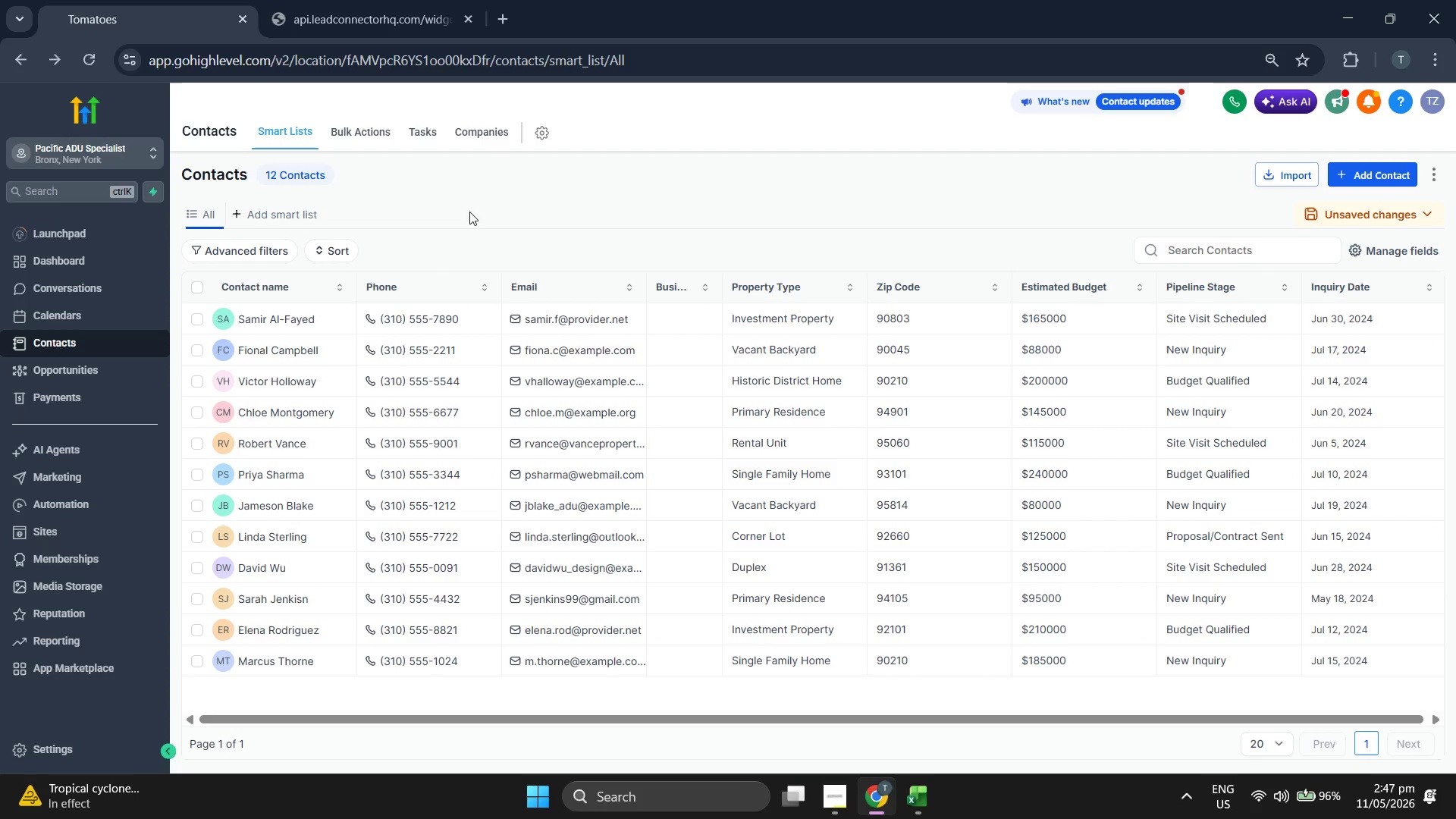 
wait(5.5)
 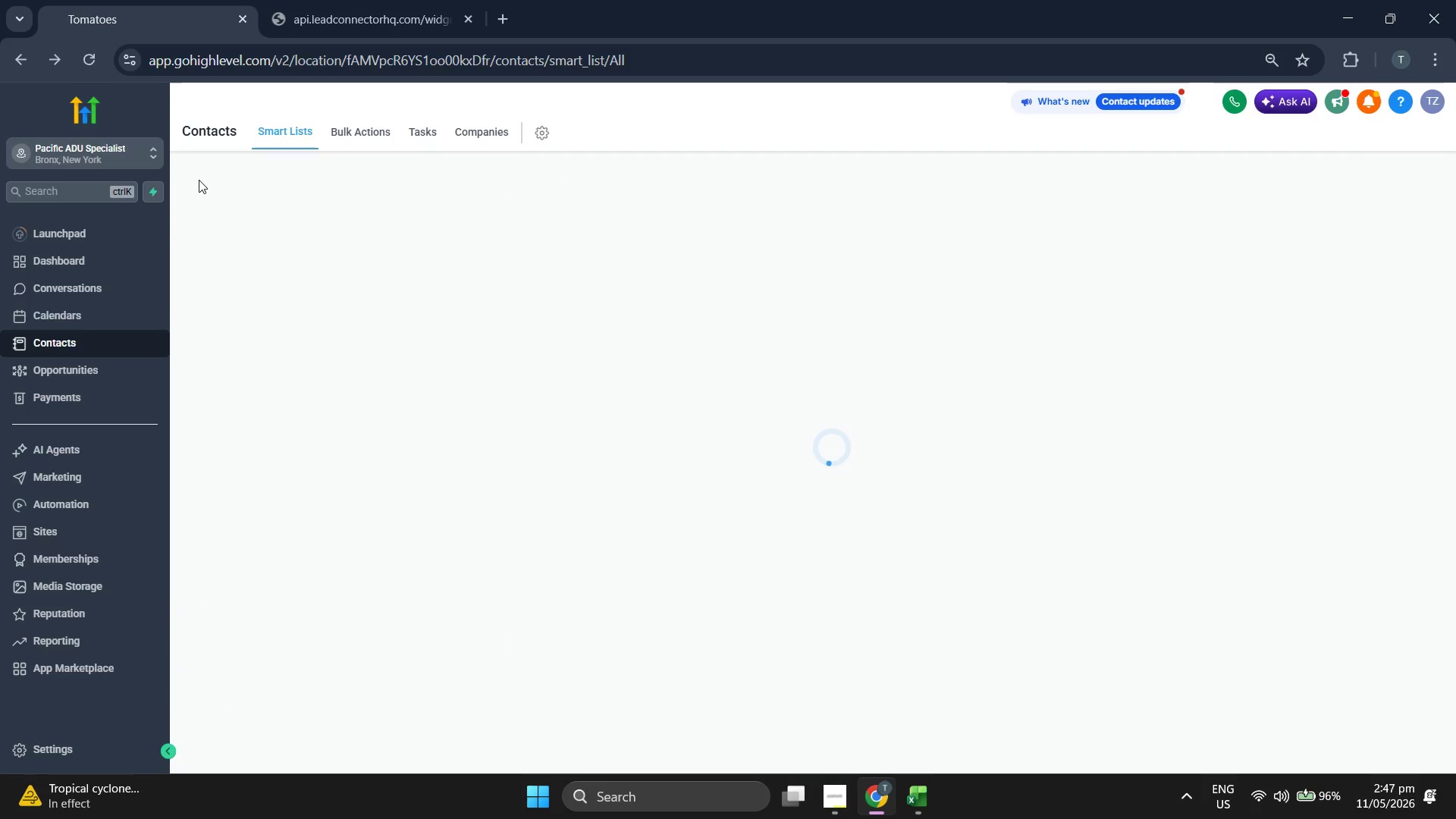 
left_click([1363, 169])
 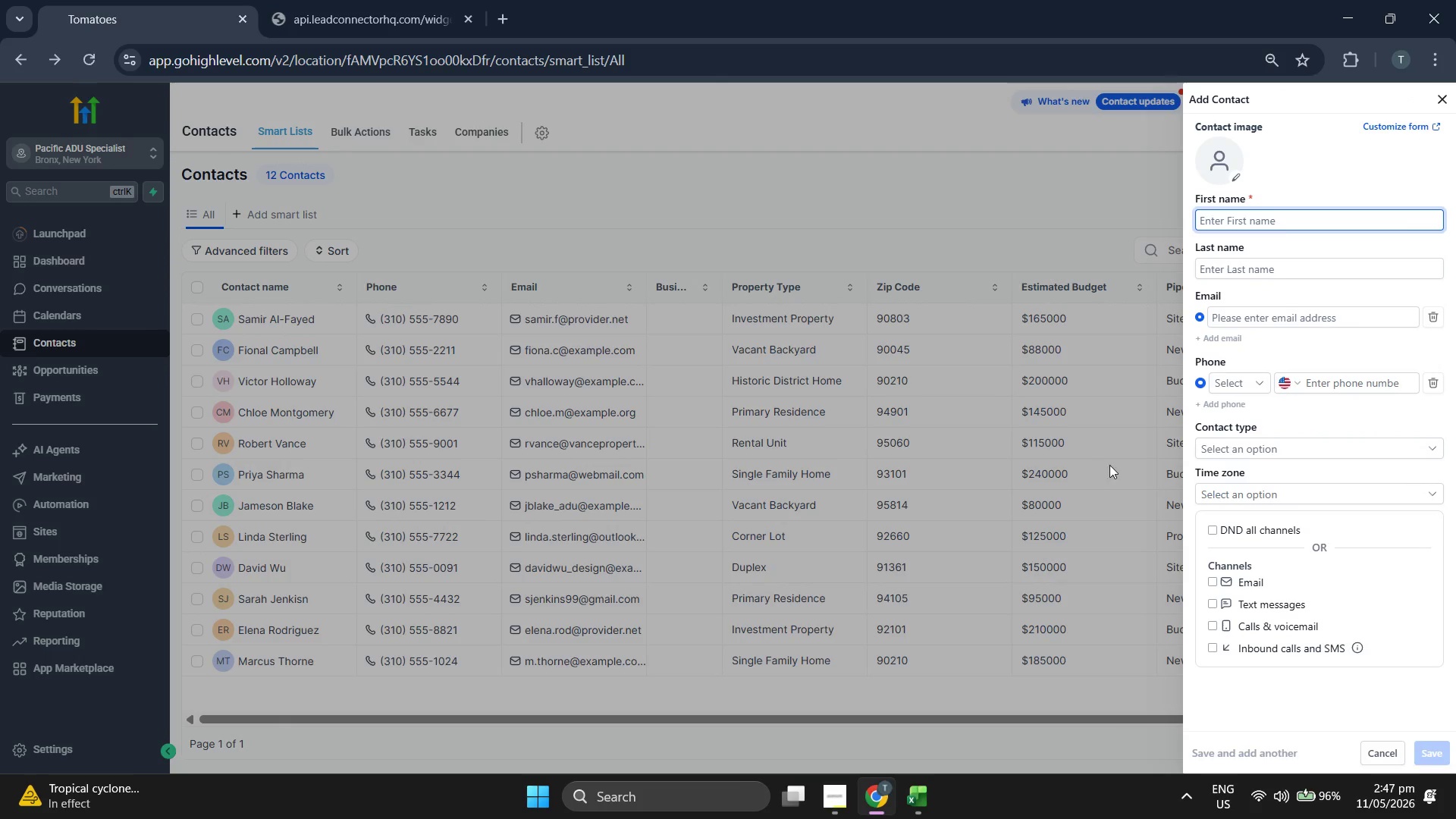 
left_click([927, 786])
 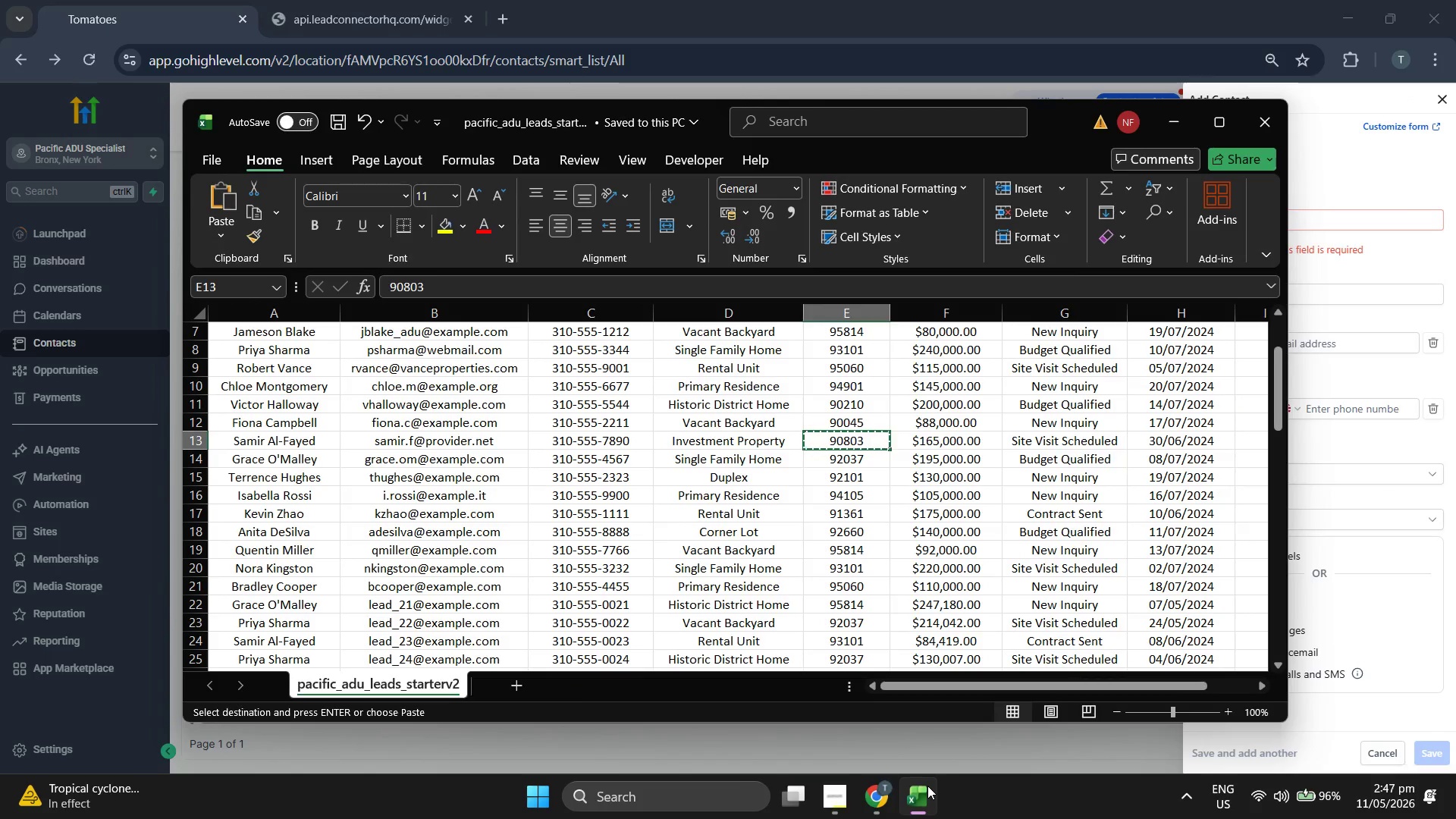 
key(ArrowDown)
 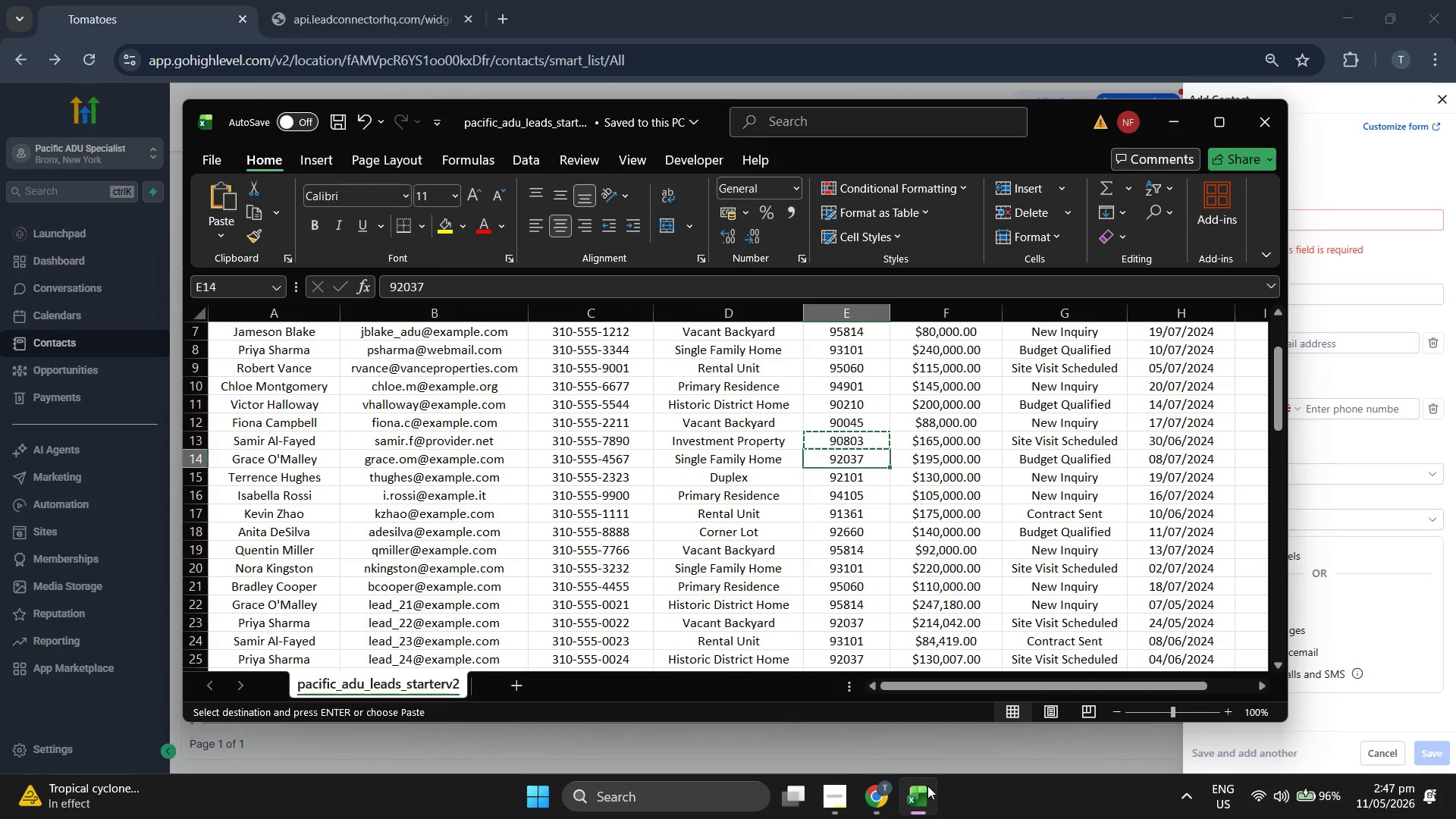 
key(ArrowLeft)
 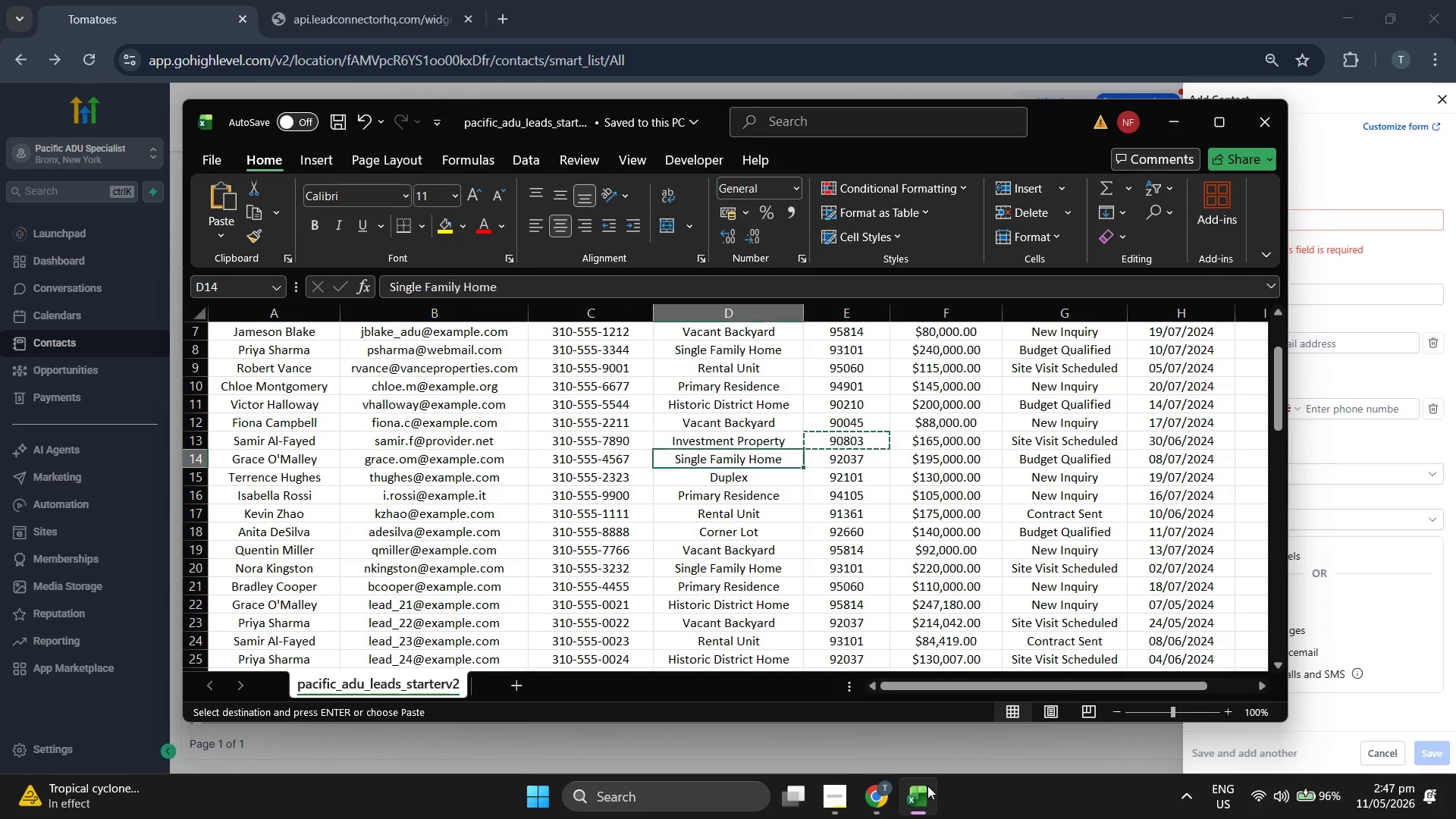 
key(ArrowLeft)
 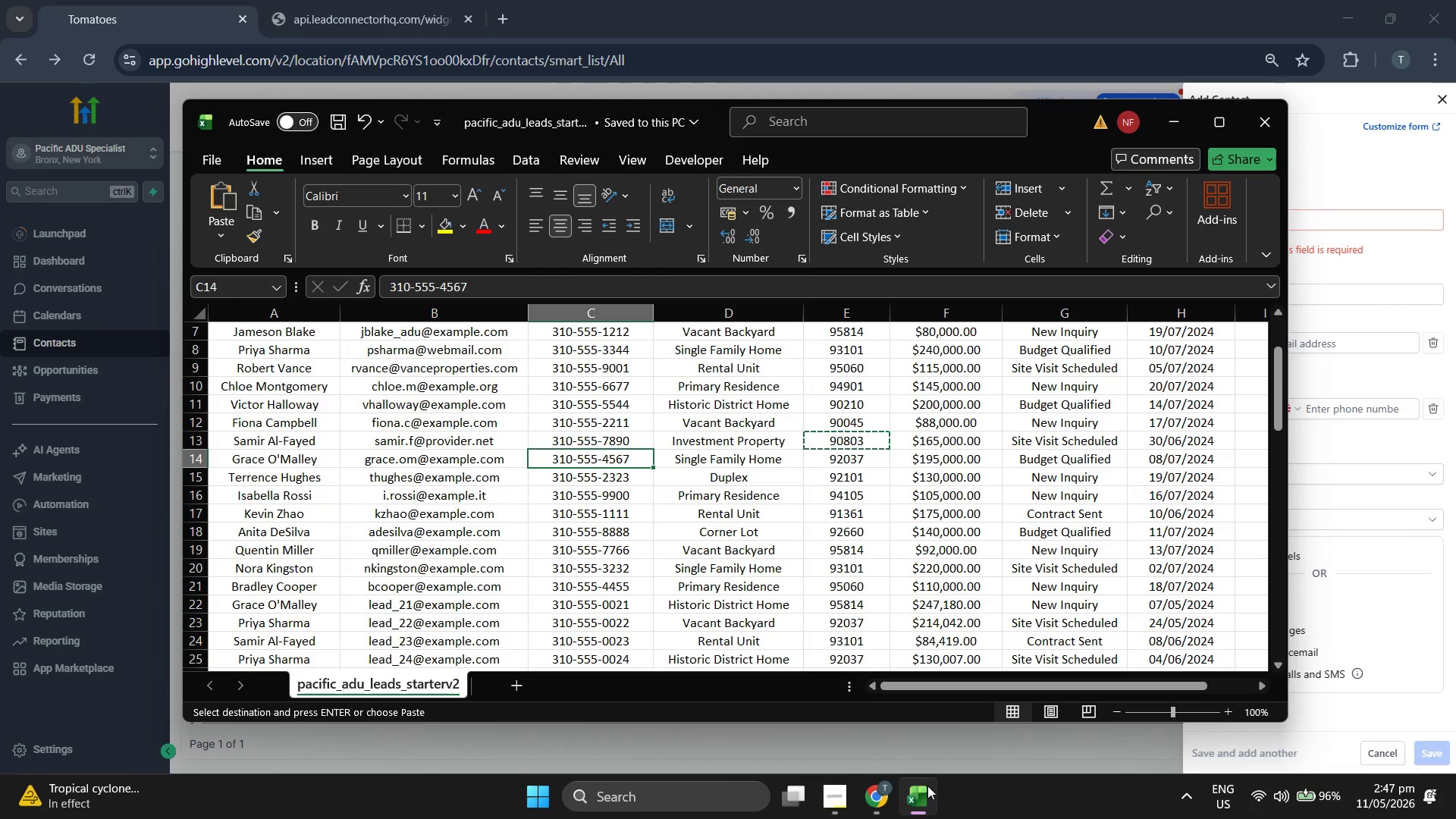 
key(ArrowLeft)
 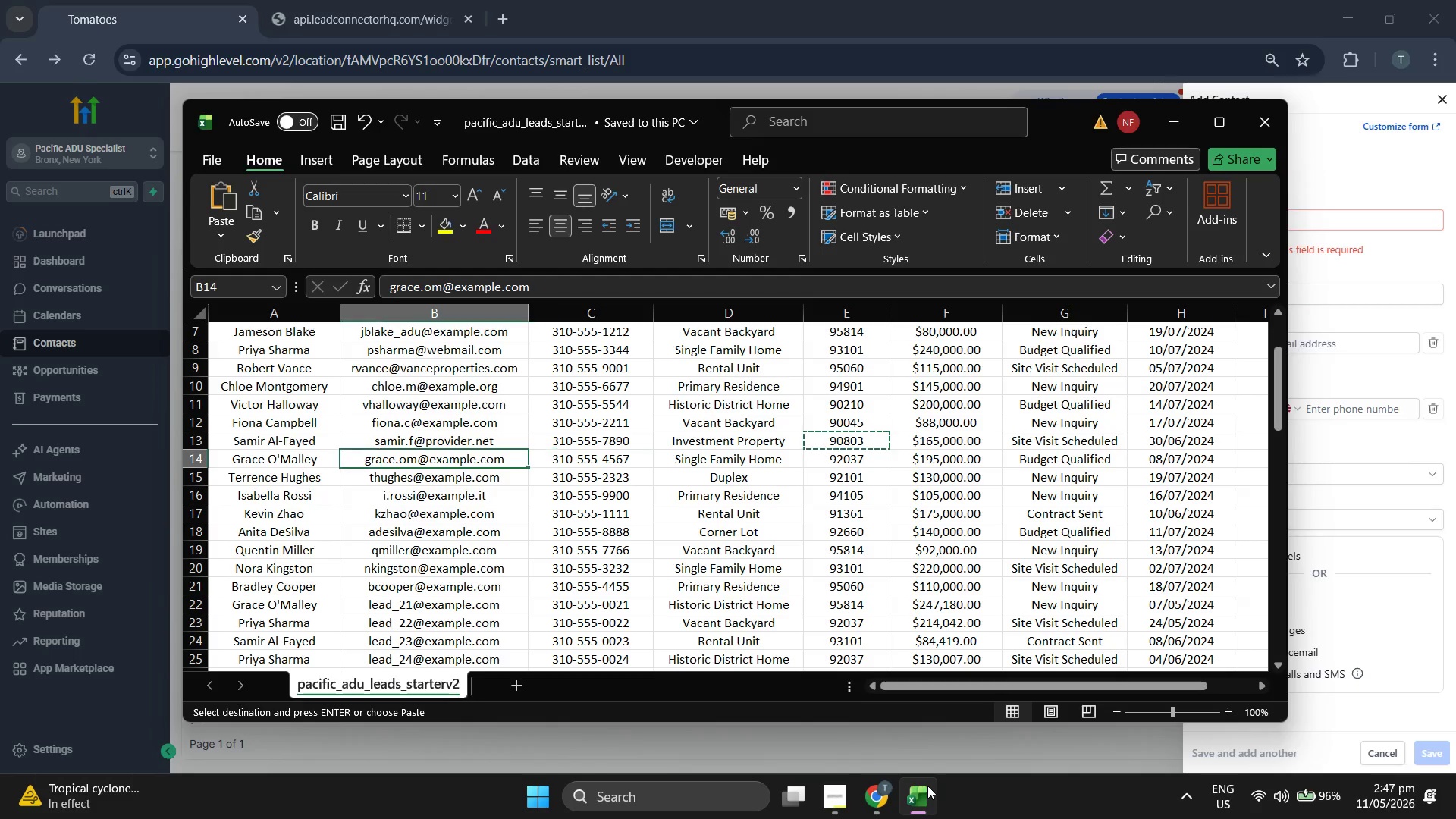 
key(Control+ControlLeft)
 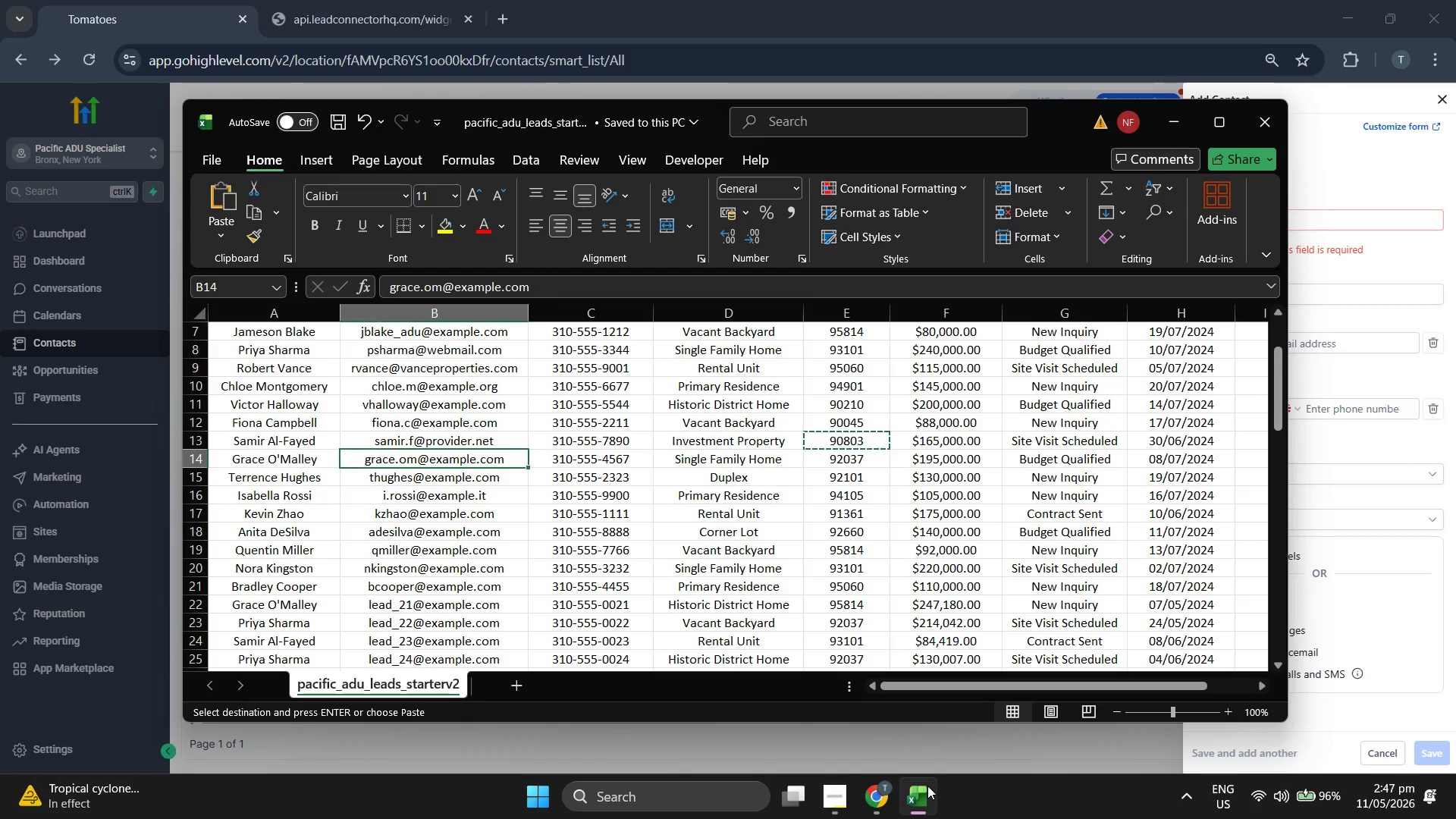 
key(Control+C)
 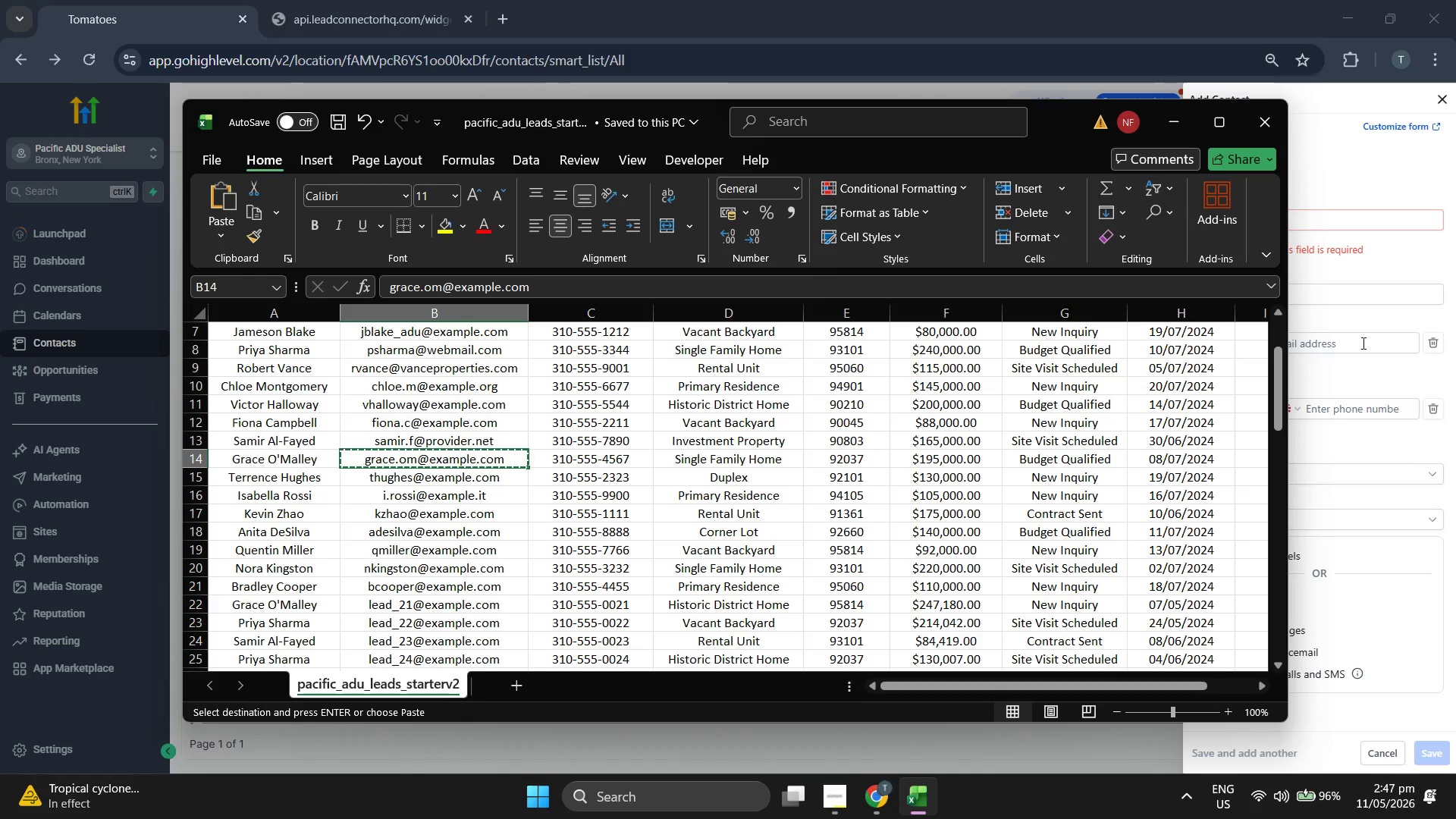 
left_click([1345, 277])
 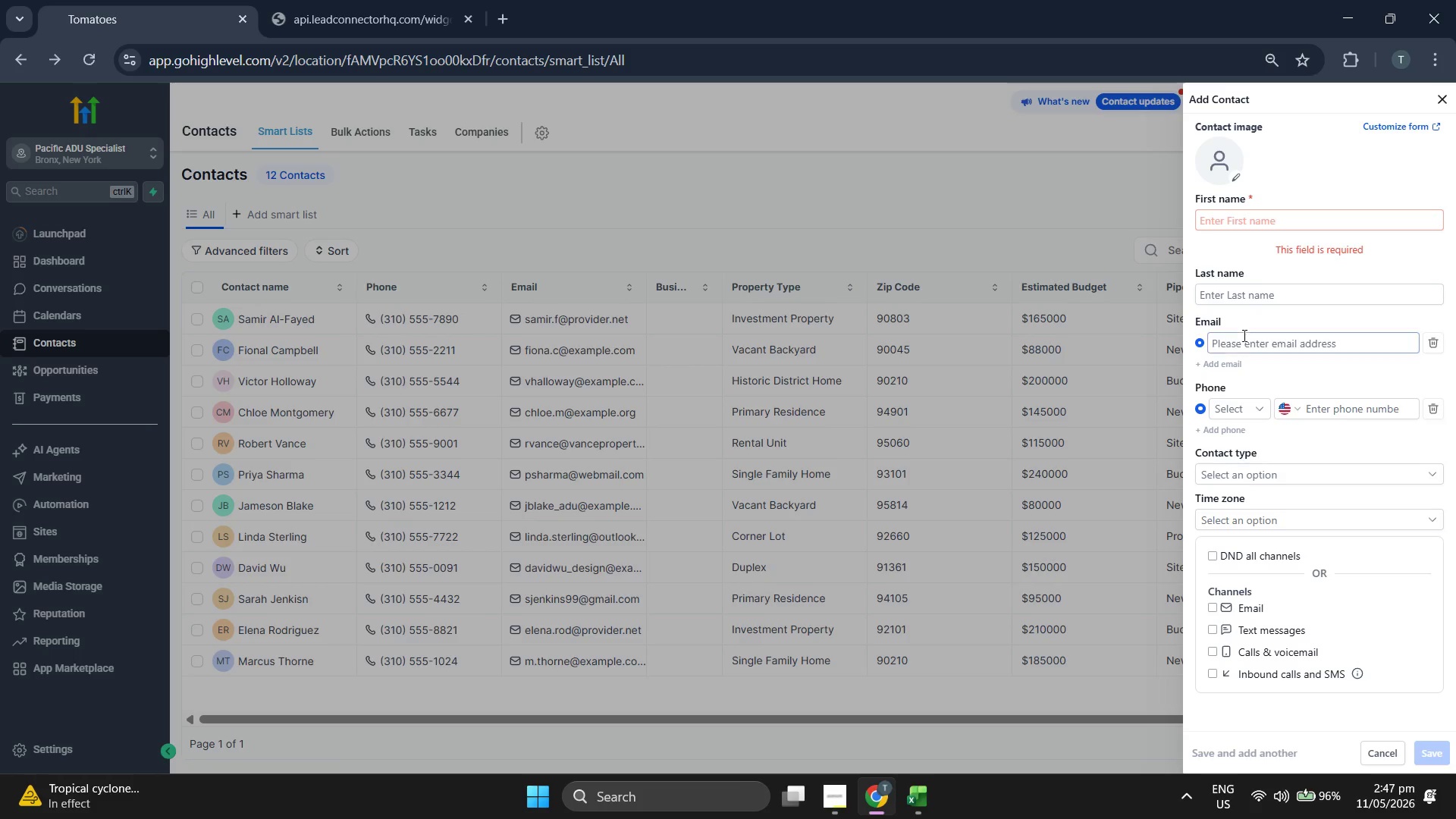 
key(Control+ControlLeft)
 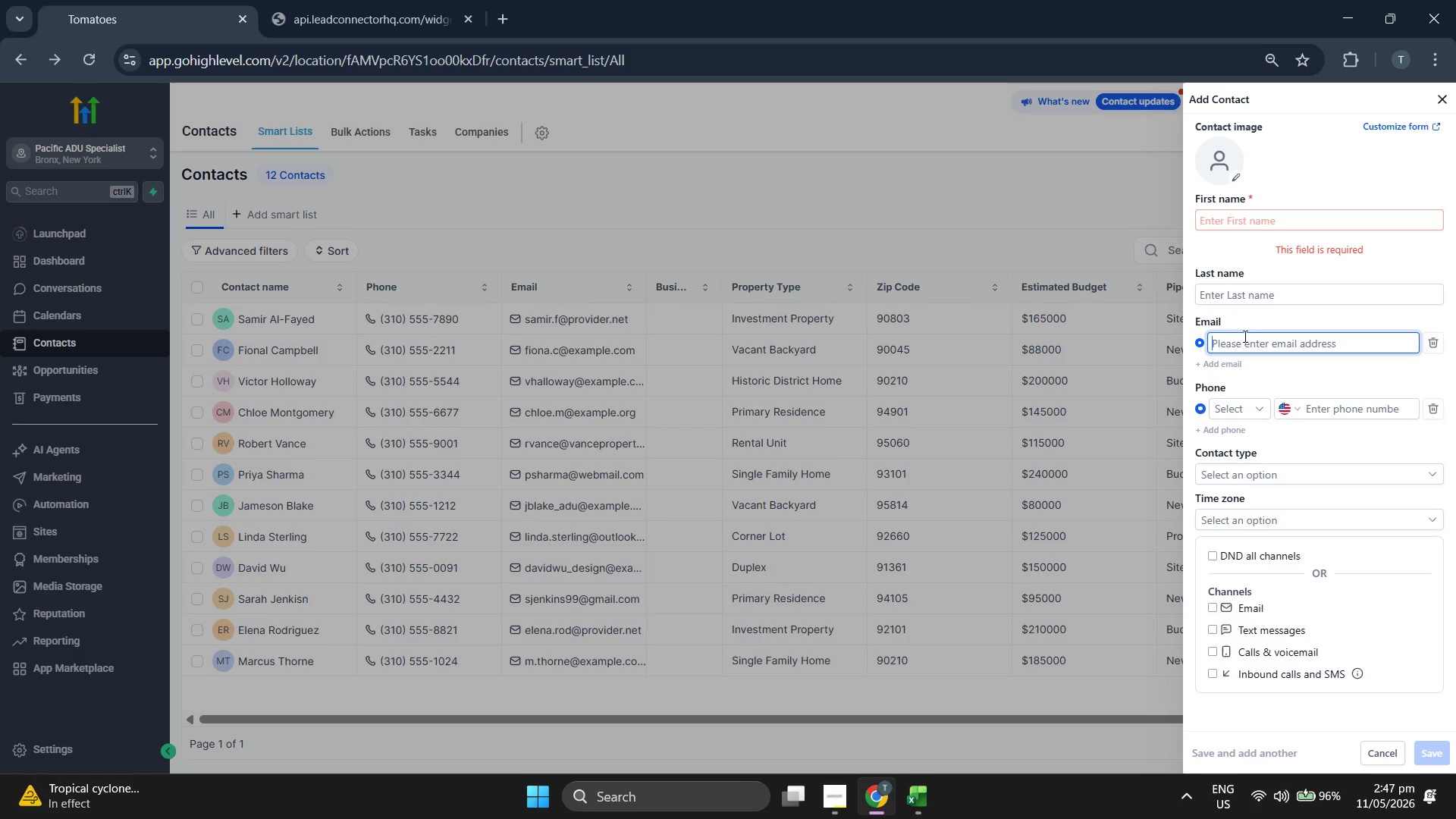 
key(Control+V)
 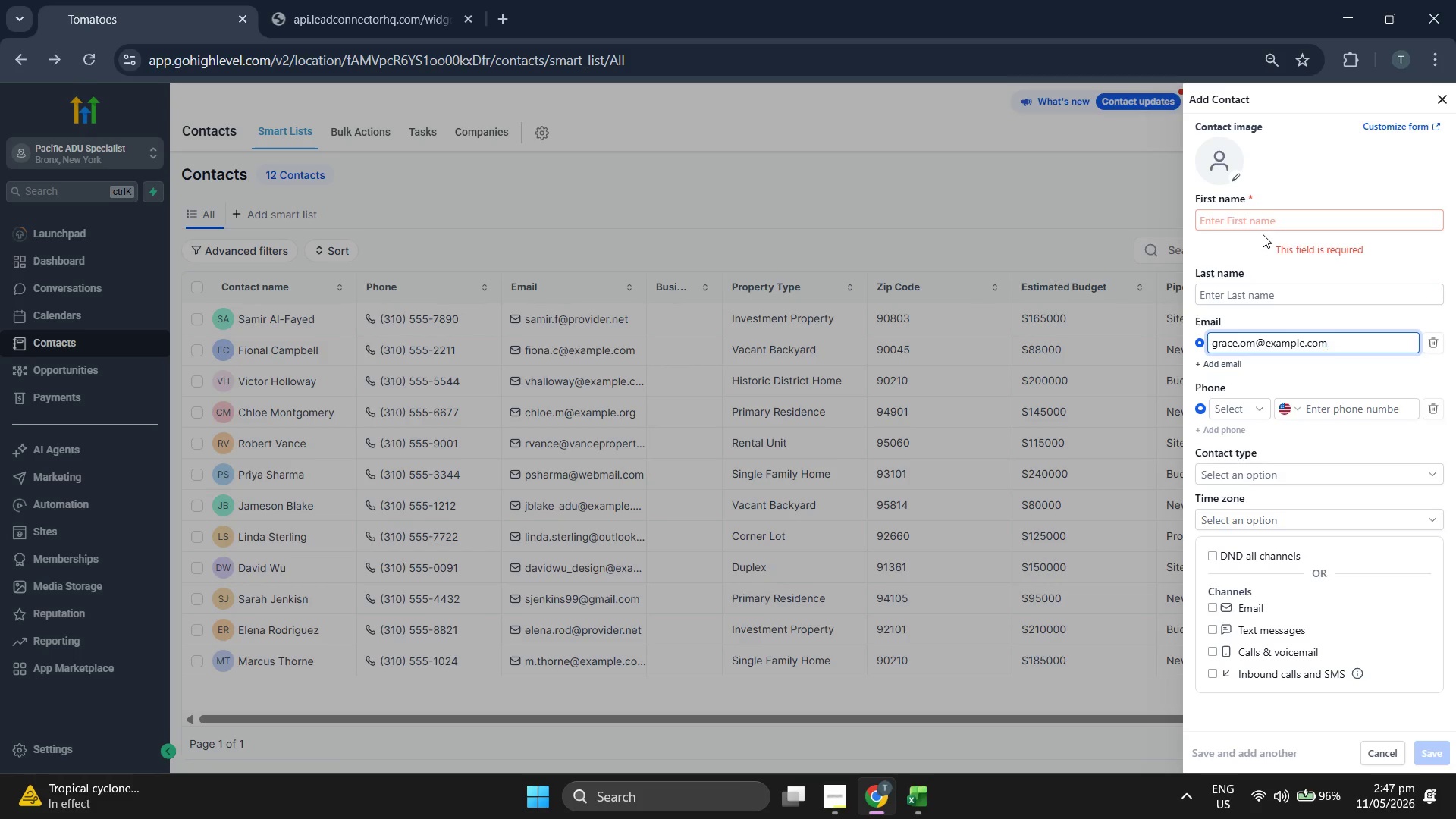 
left_click([1269, 222])
 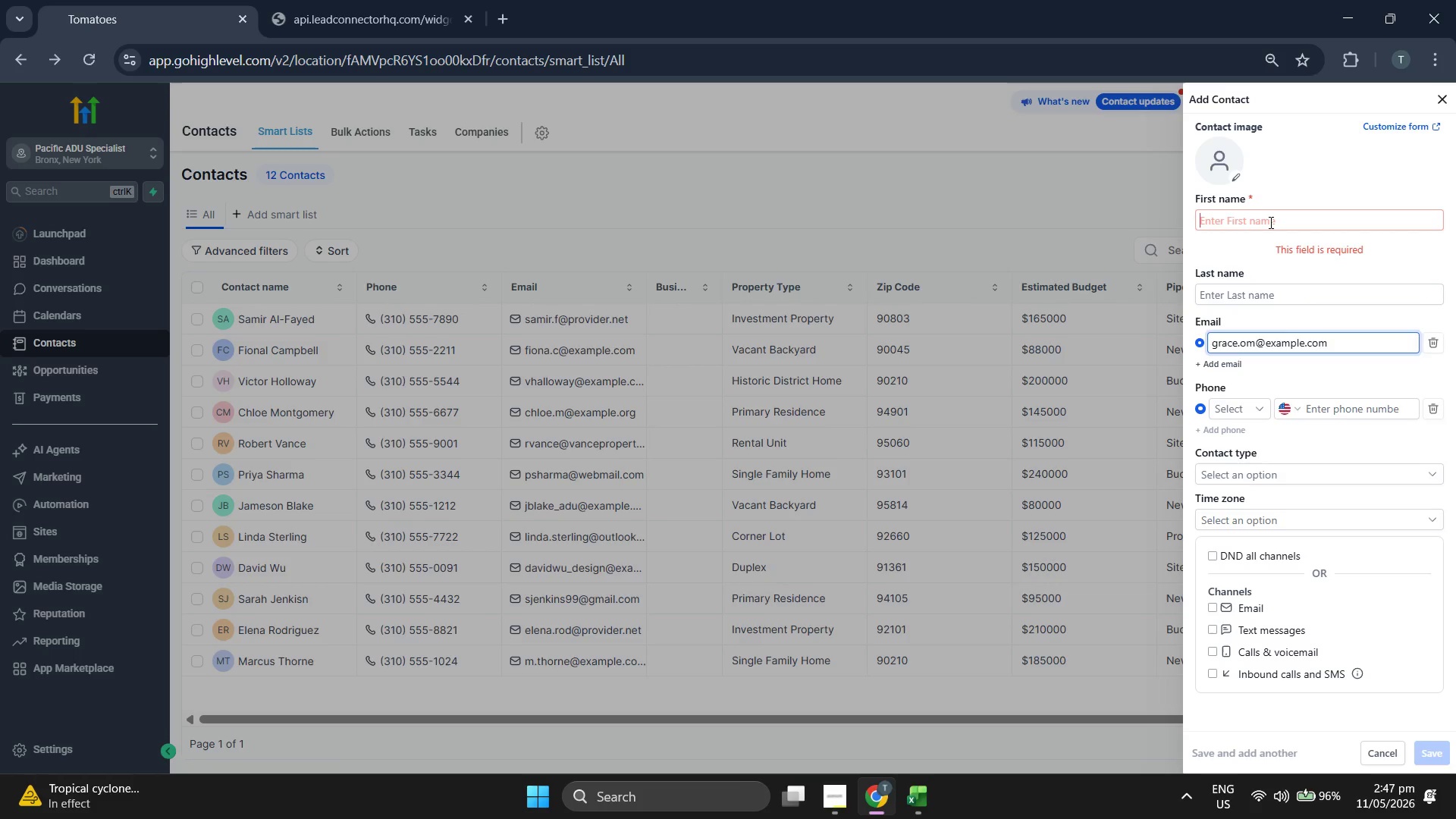 
type(F)
key(Backspace)
type(Gc)
key(Backspace)
type(raceq)
key(Backspace)
key(Tab)
type(U)
key(Backspace)
type(O'Malley)
 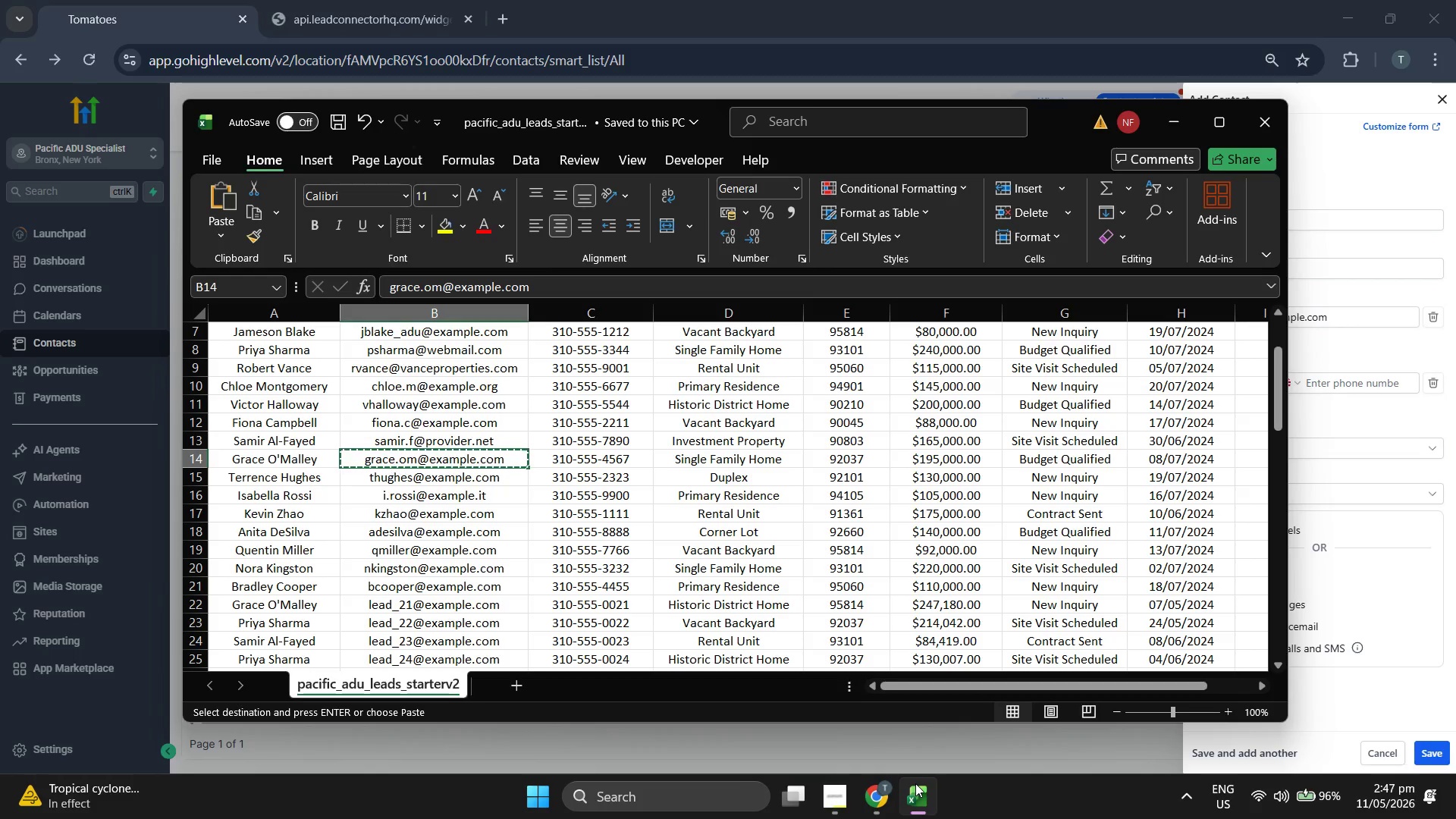 
wait(5.41)
 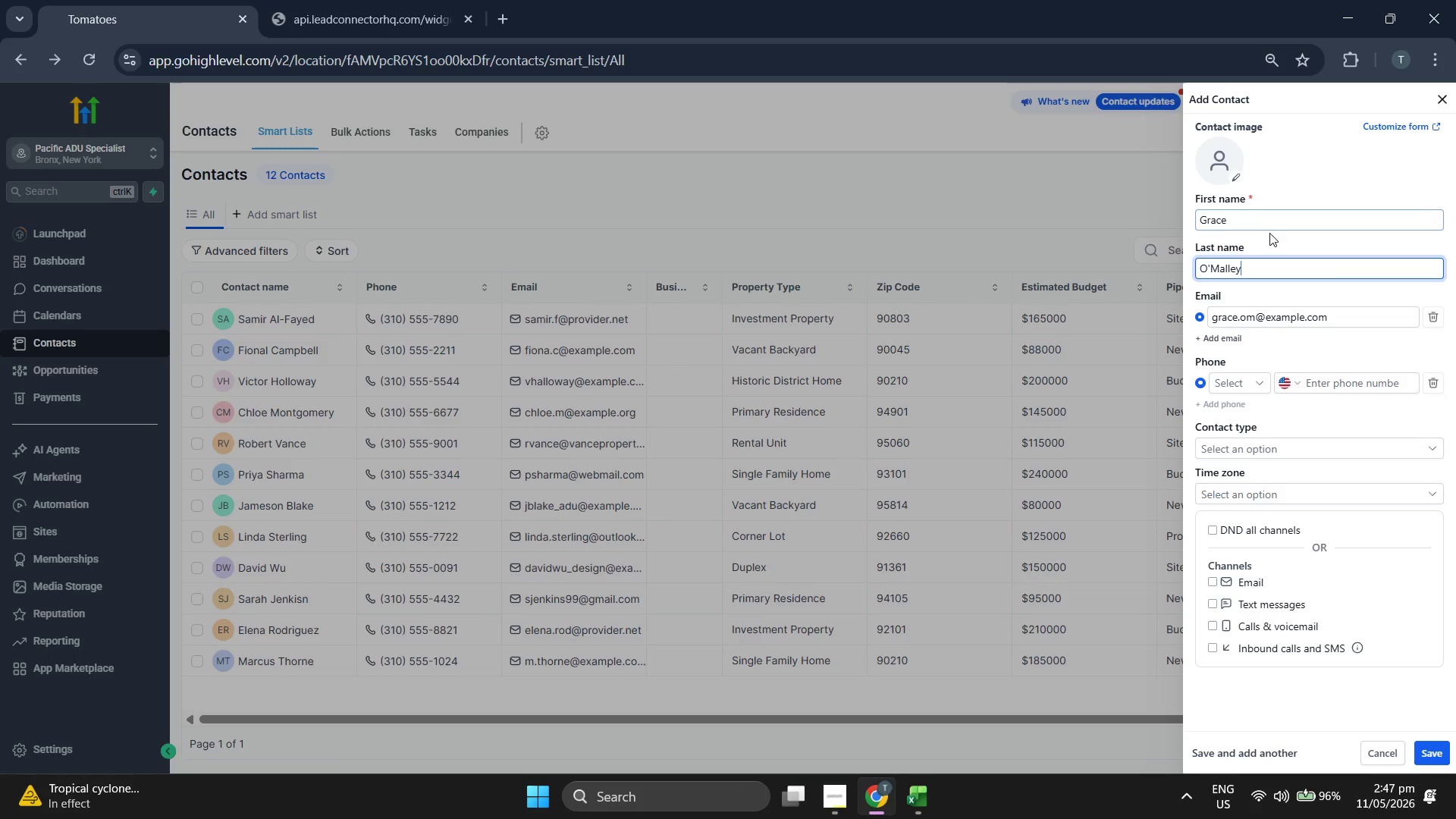 
left_click([915, 783])
 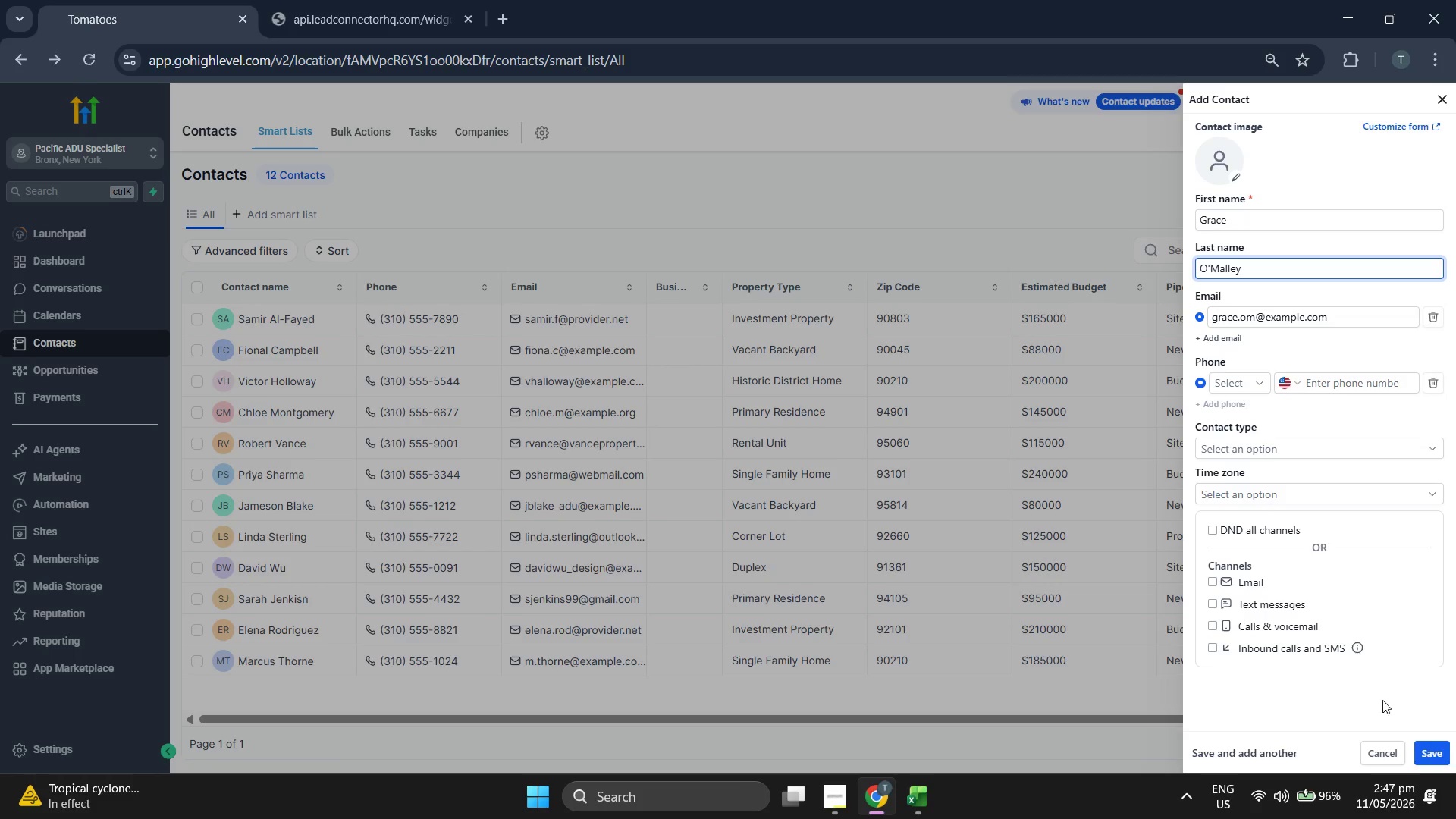 
mouse_move([1420, 730])
 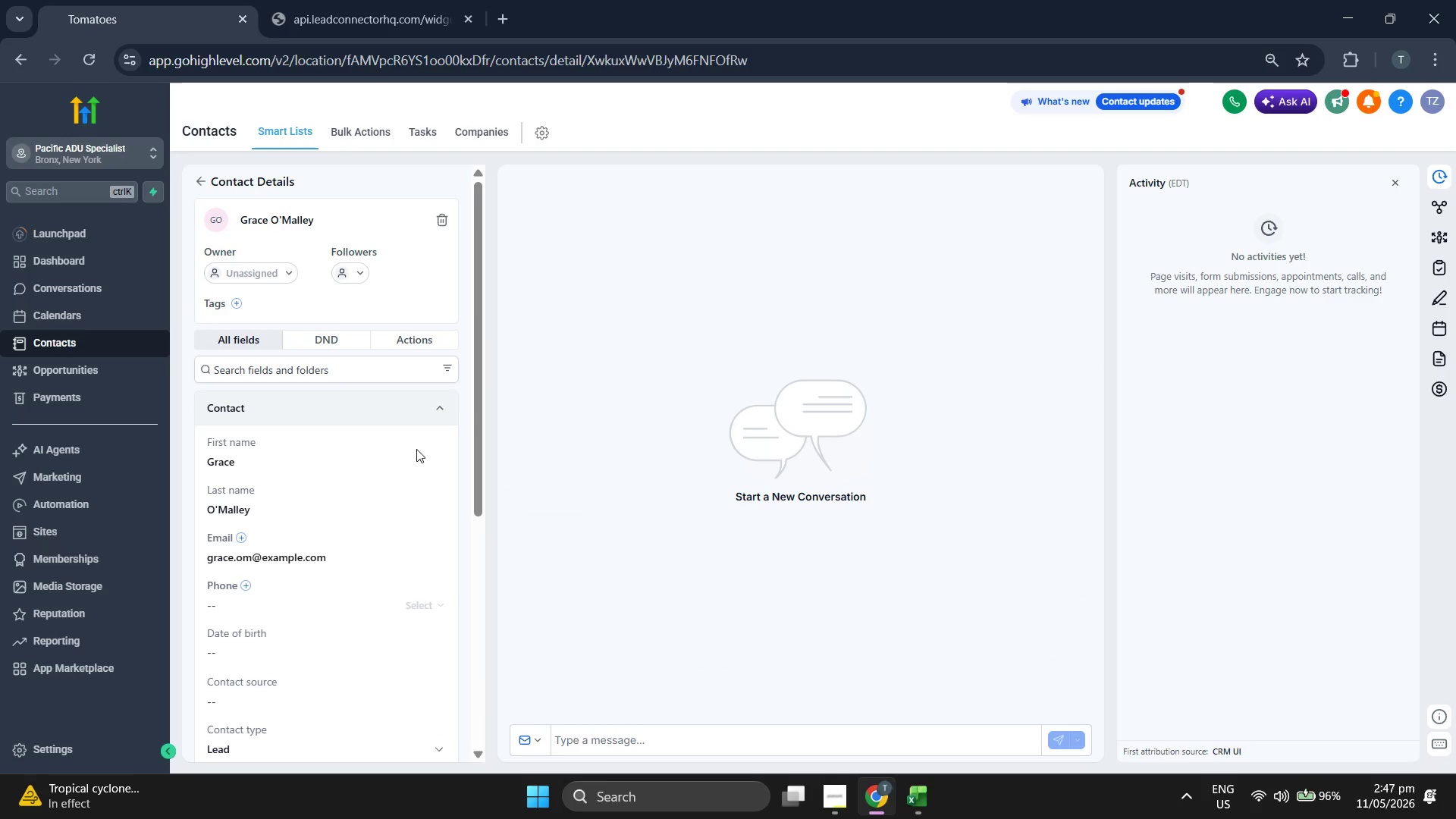 
scroll: coordinate [419, 445], scroll_direction: down, amount: 3.0
 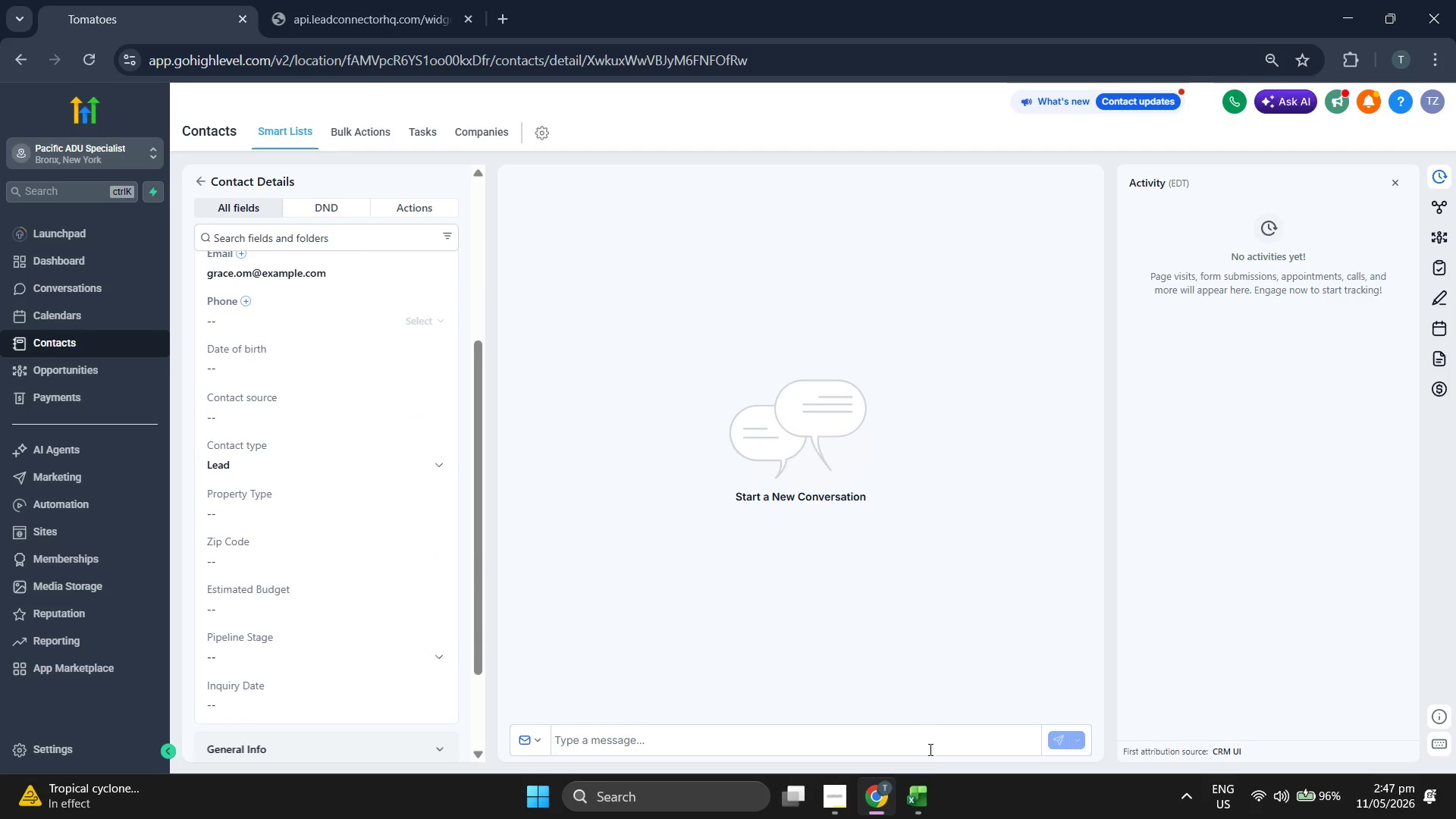 
left_click([929, 805])
 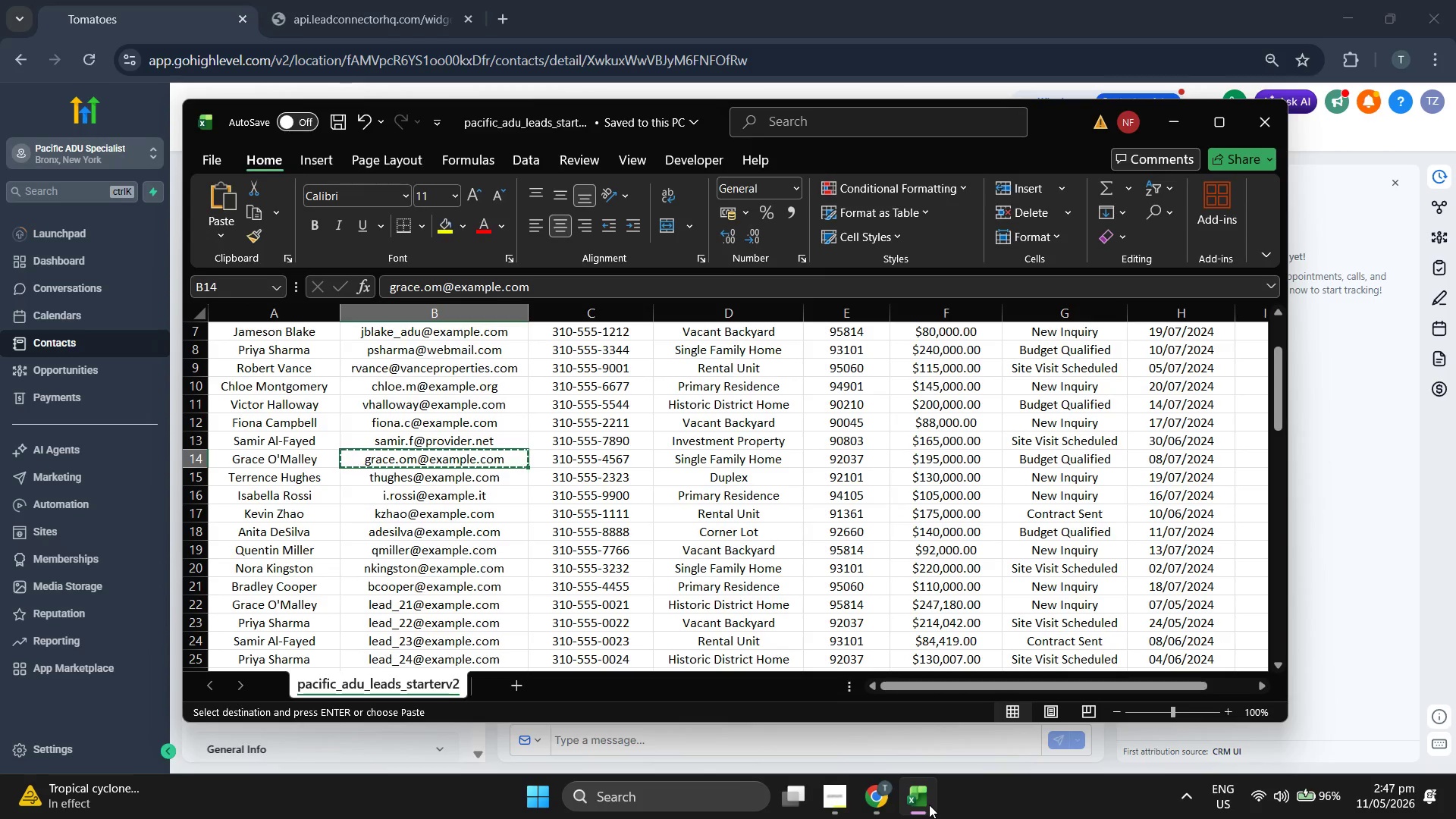 
key(ArrowRight)
 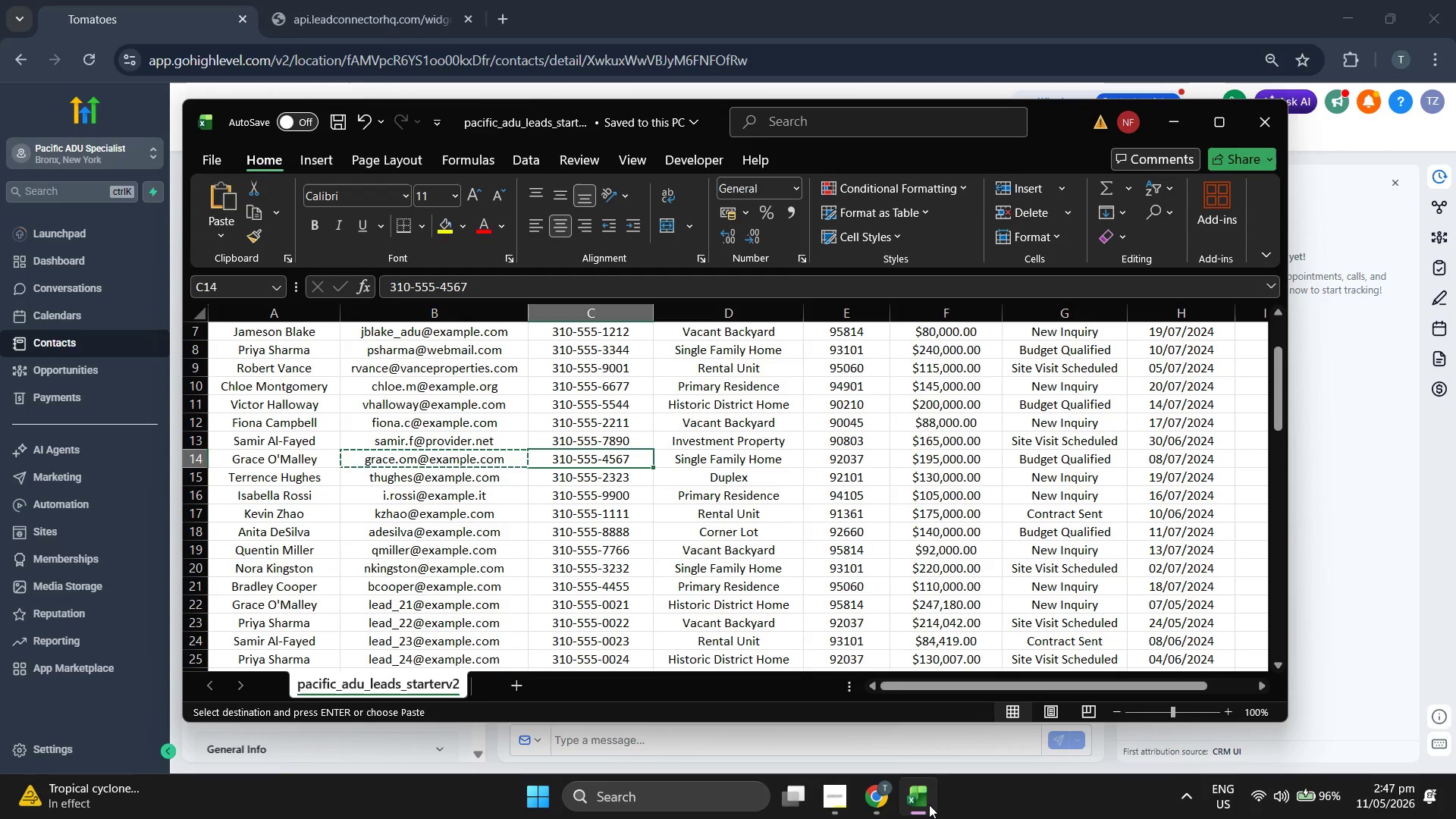 
key(Control+C)
 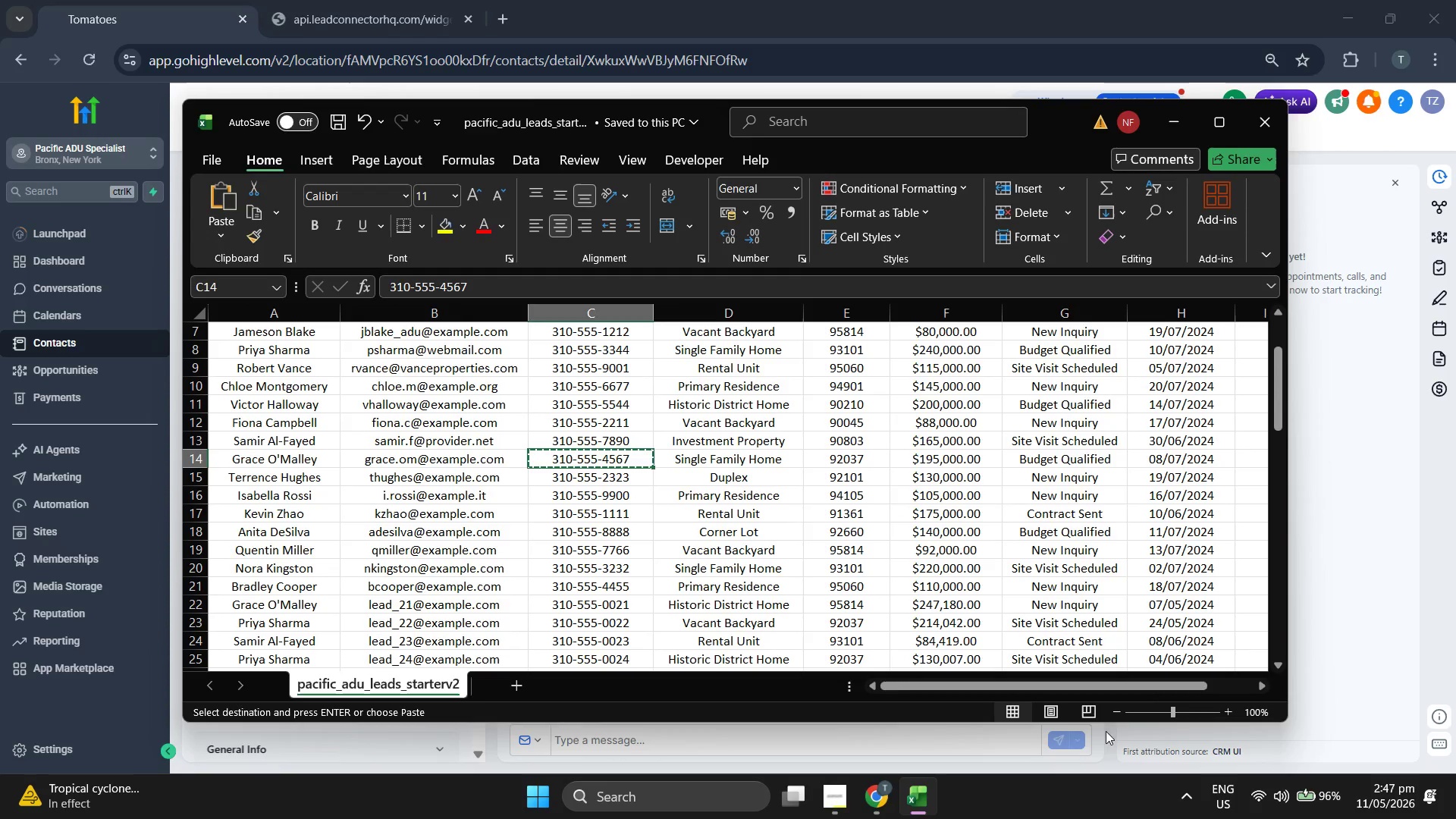 
left_click([1353, 534])
 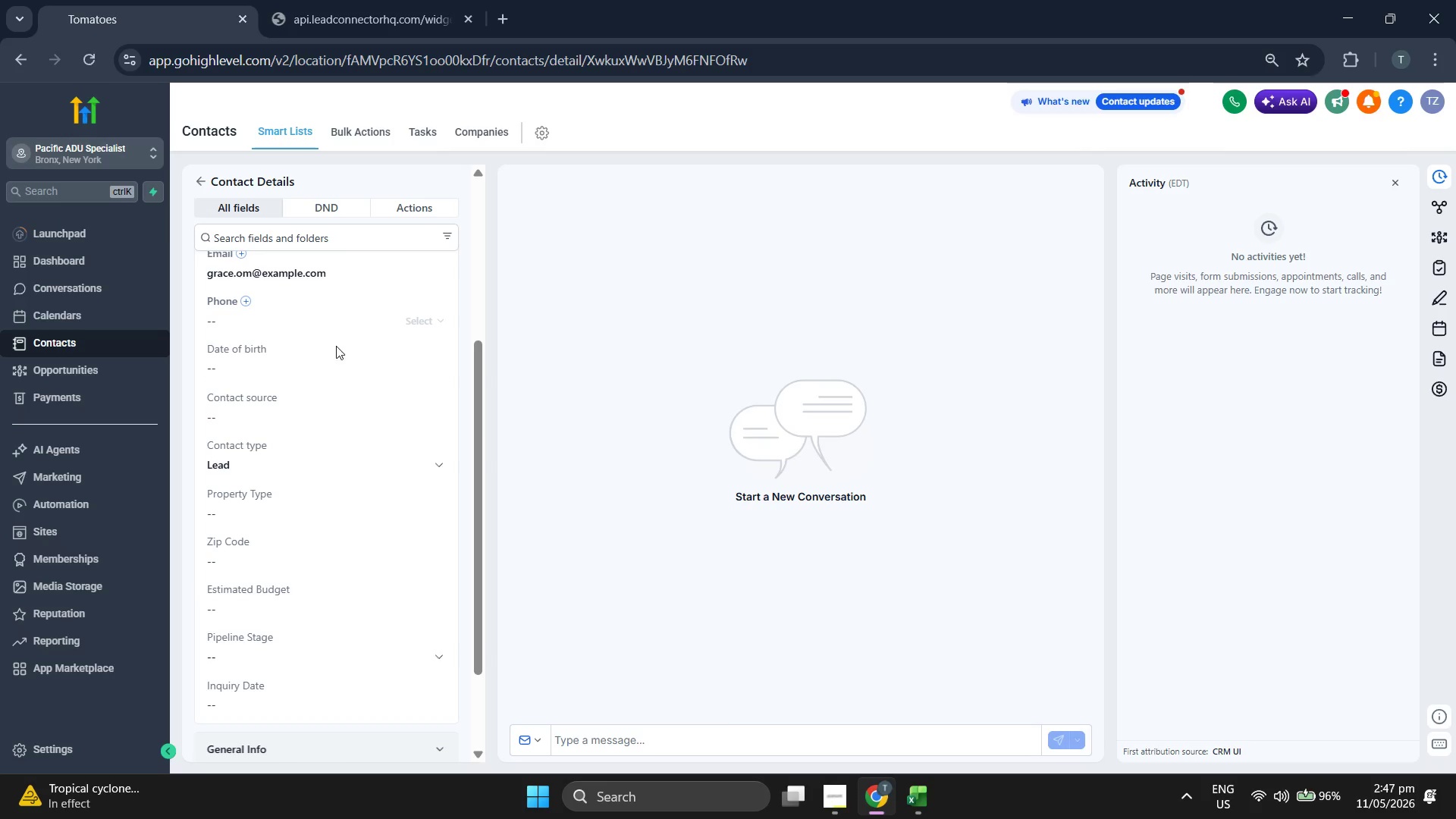 
left_click([358, 328])
 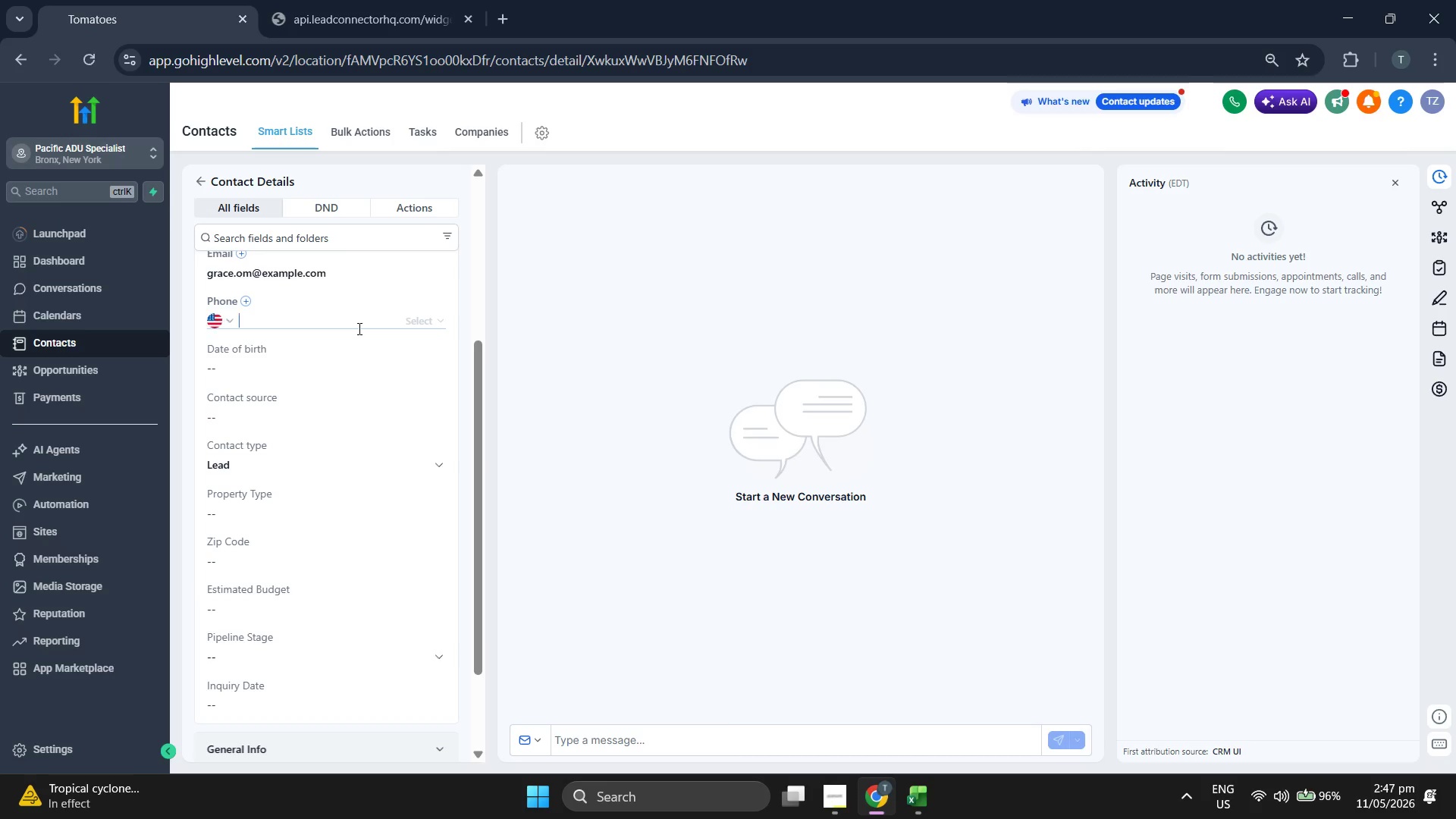 
key(Control+ControlLeft)
 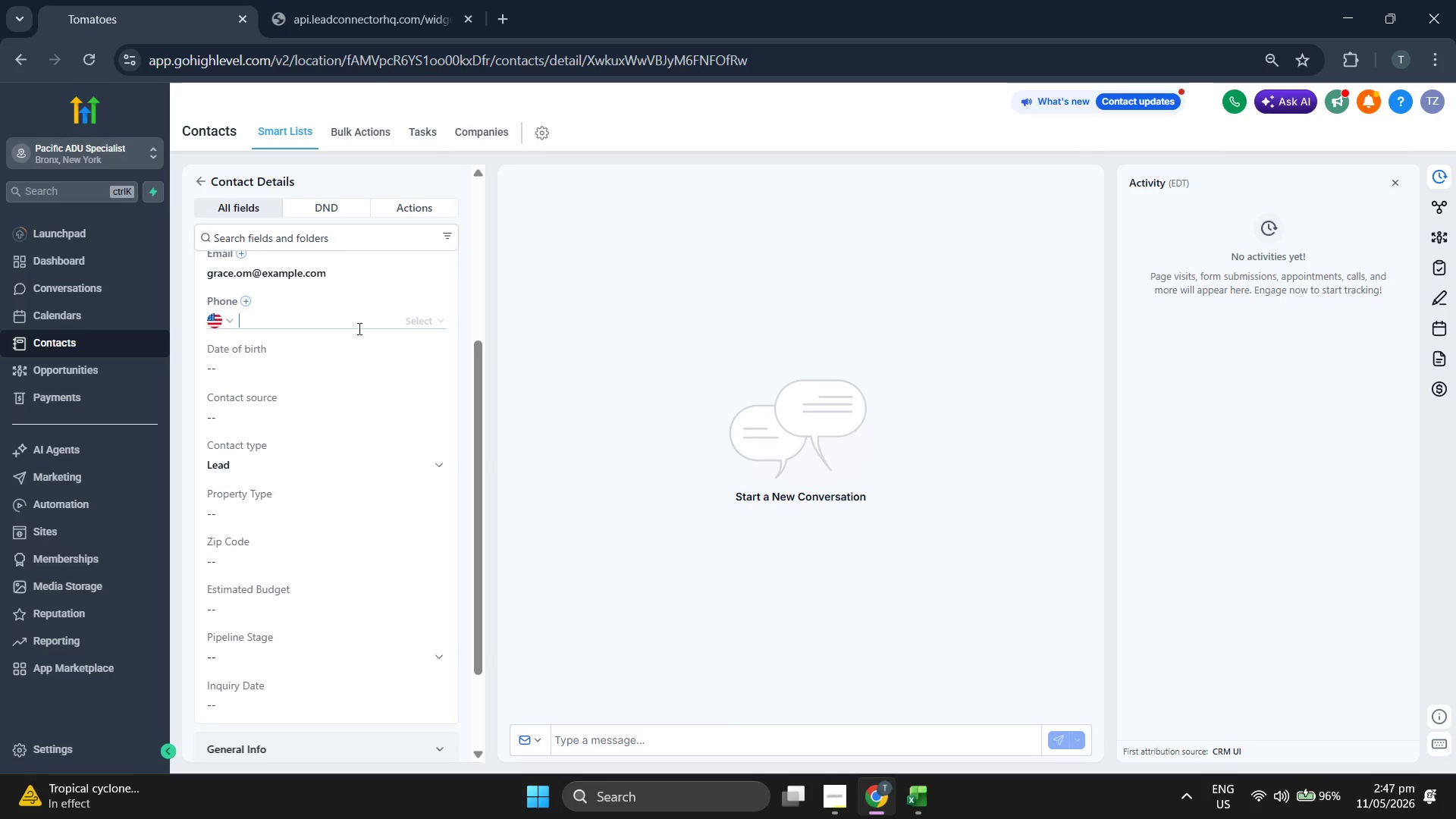 
key(Control+V)
 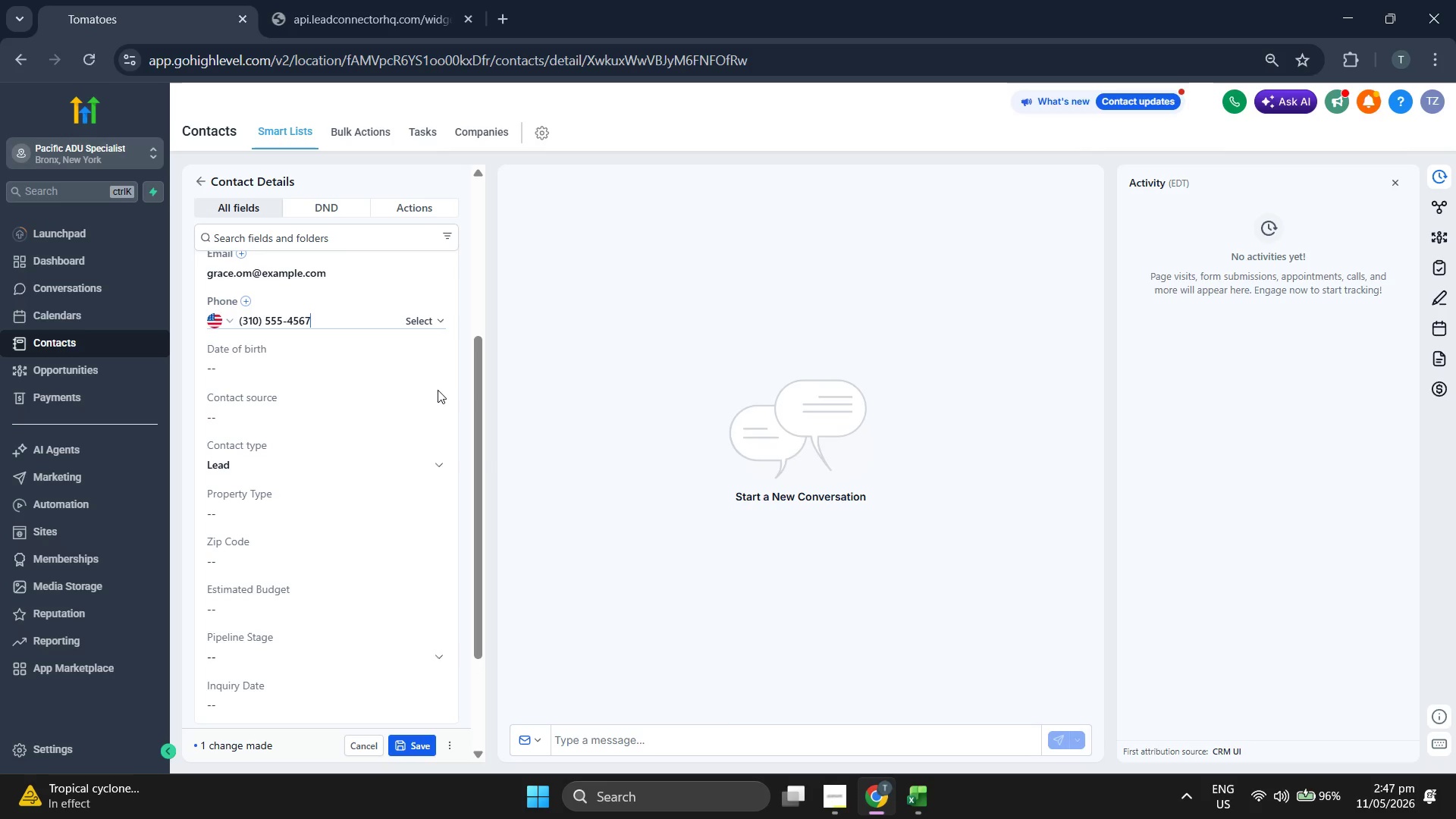 
left_click([424, 328])
 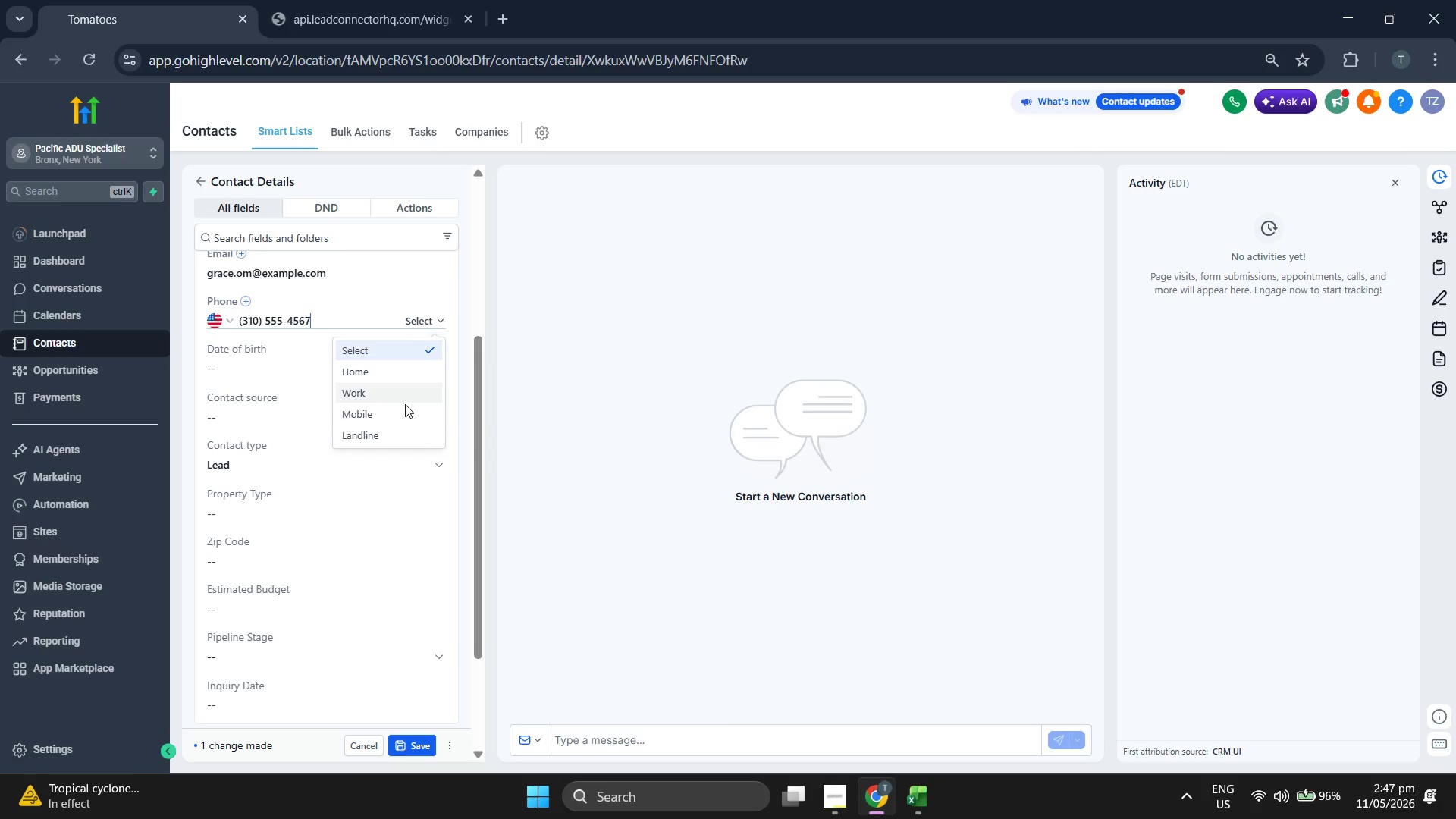 
left_click([400, 409])
 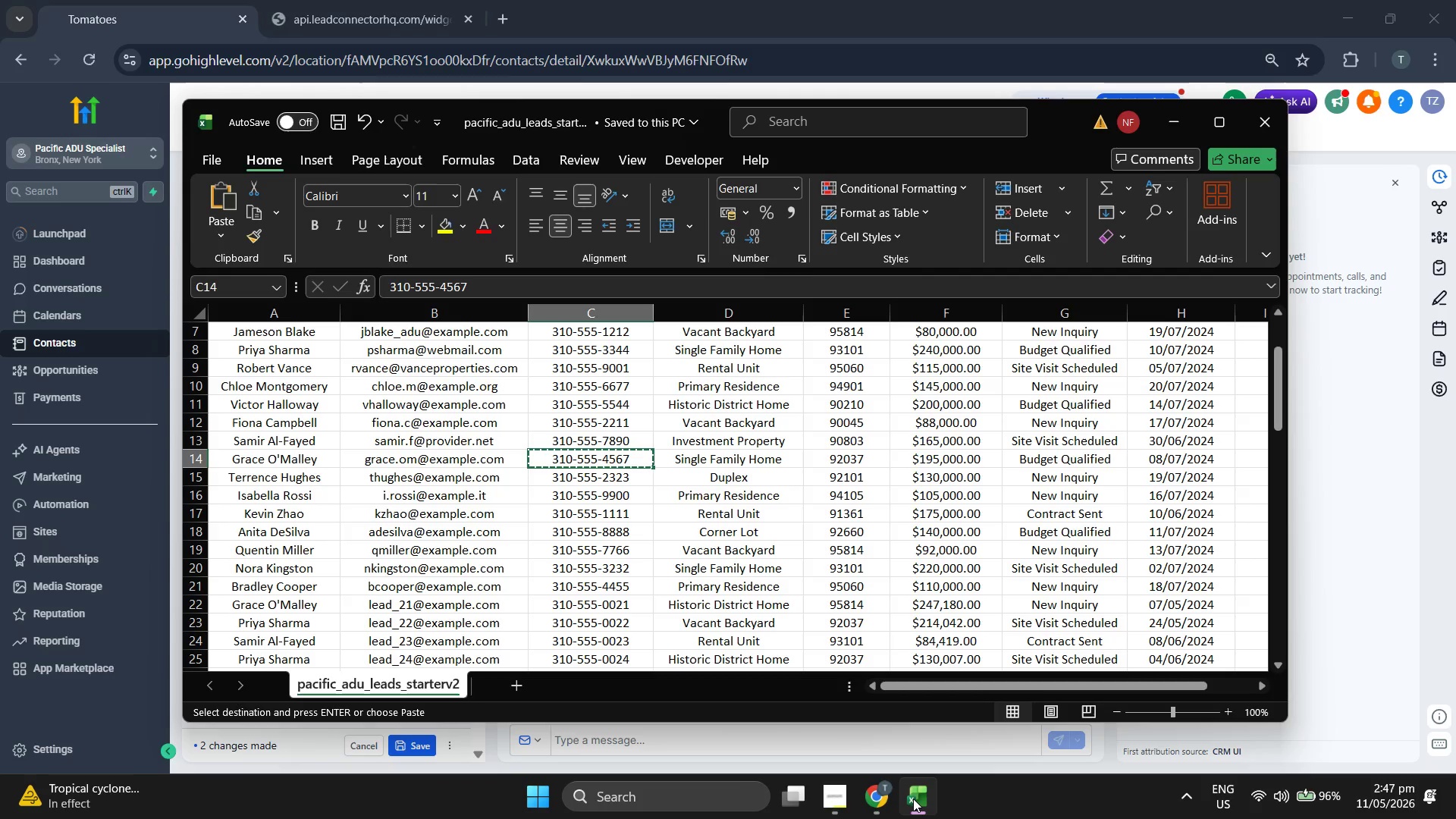 
key(ArrowRight)
 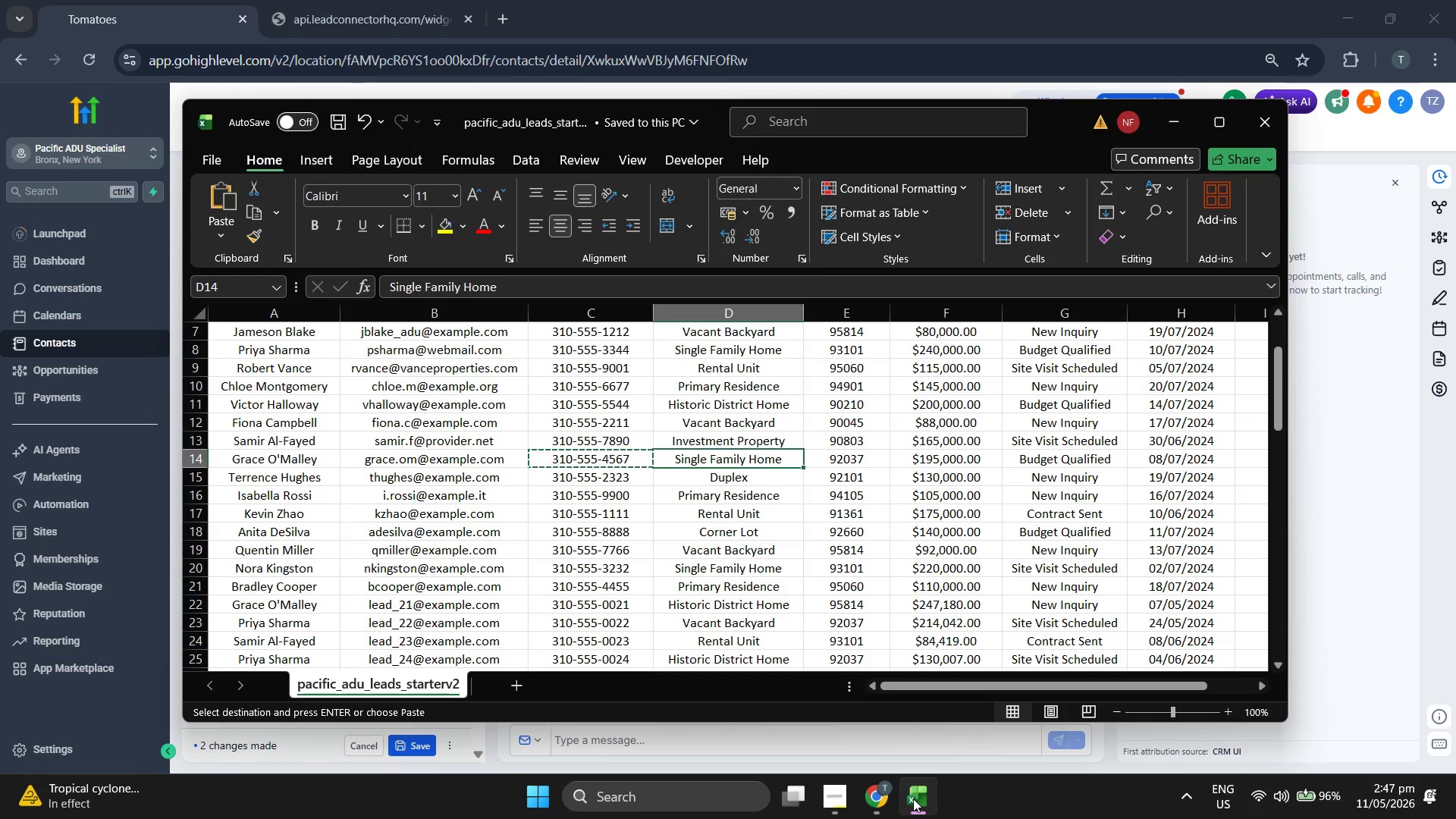 
key(Control+ControlLeft)
 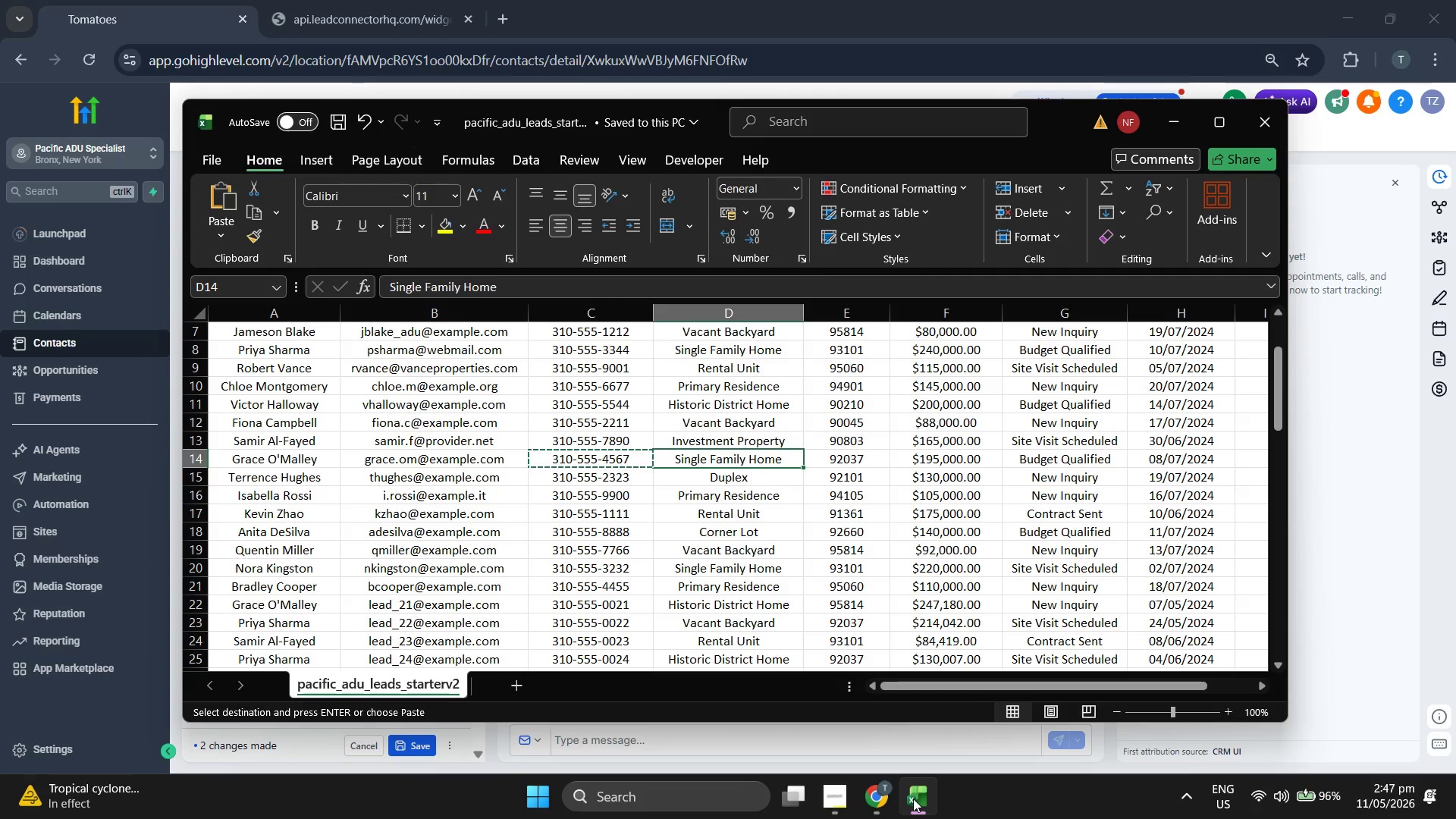 
key(Control+C)
 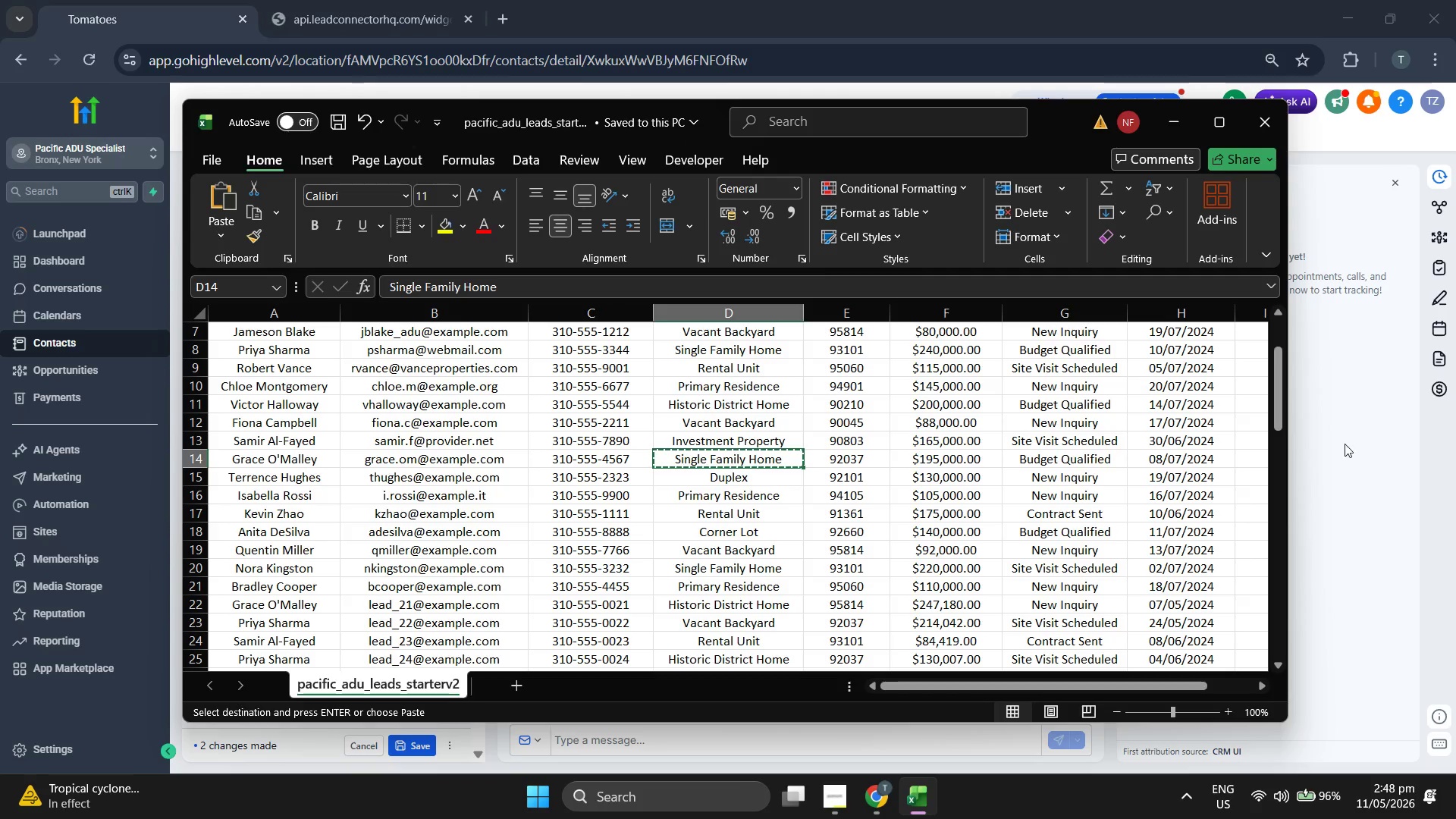 
left_click([1377, 456])
 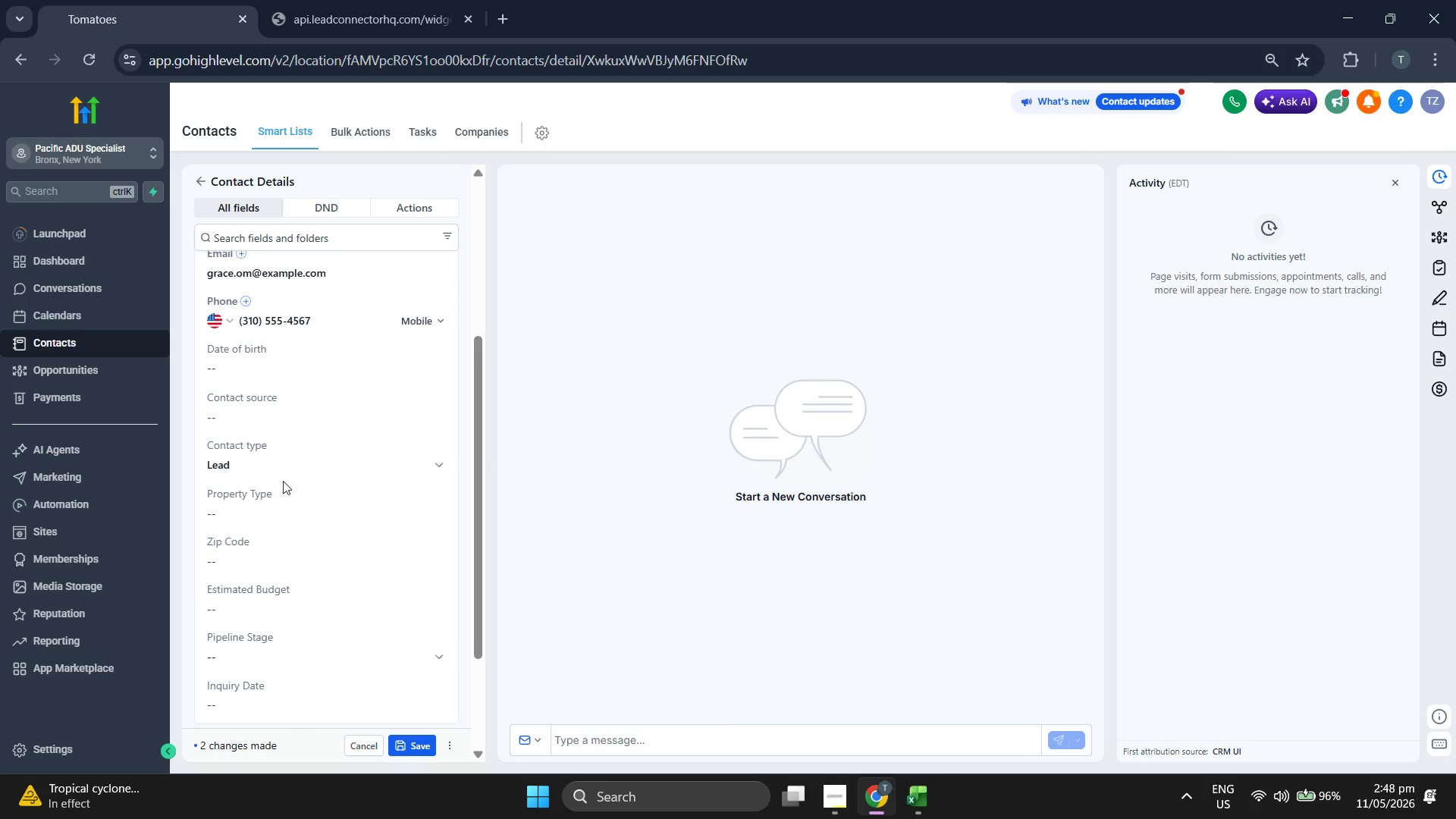 
key(Control+ControlLeft)
 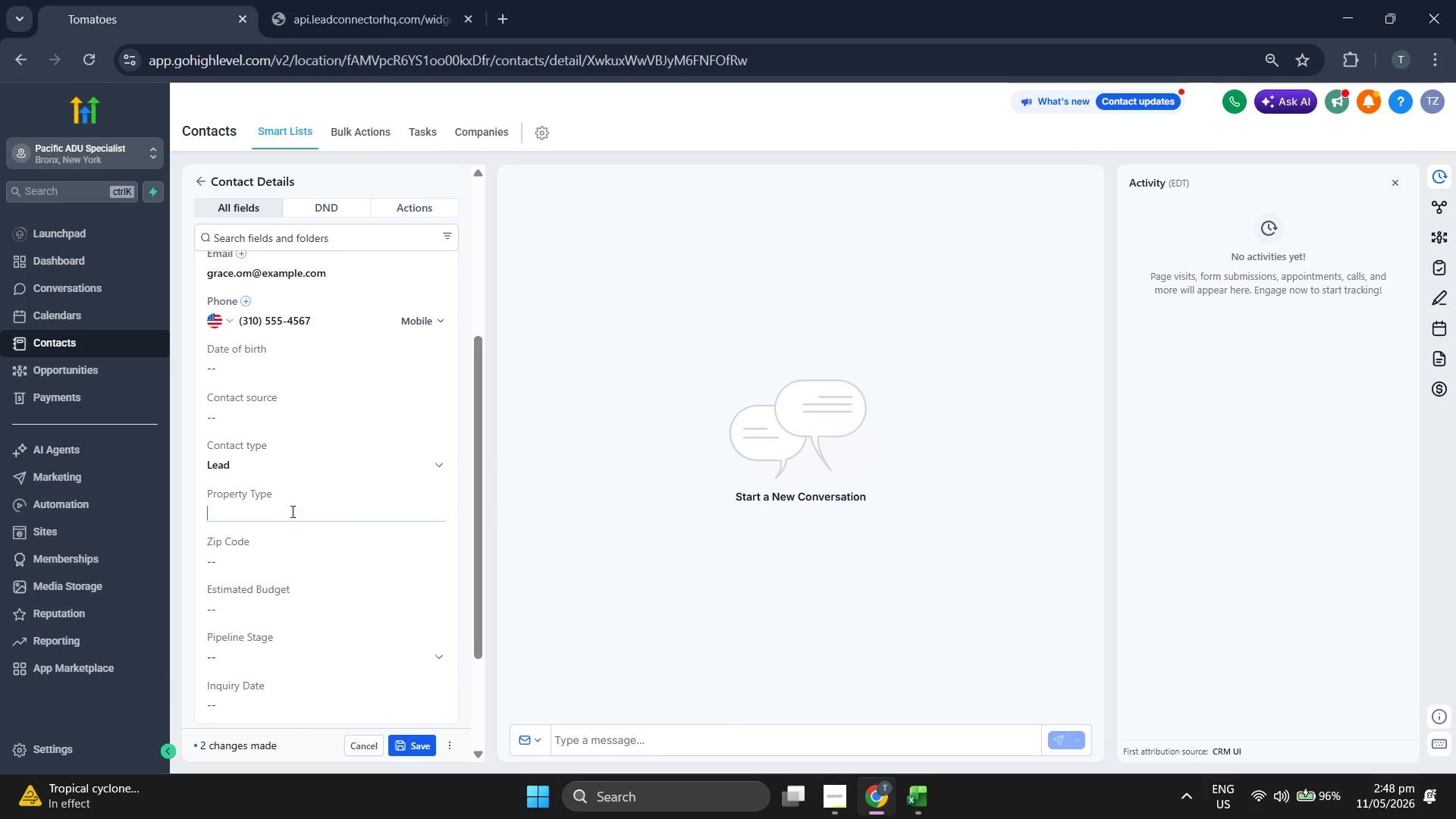 
key(Control+V)
 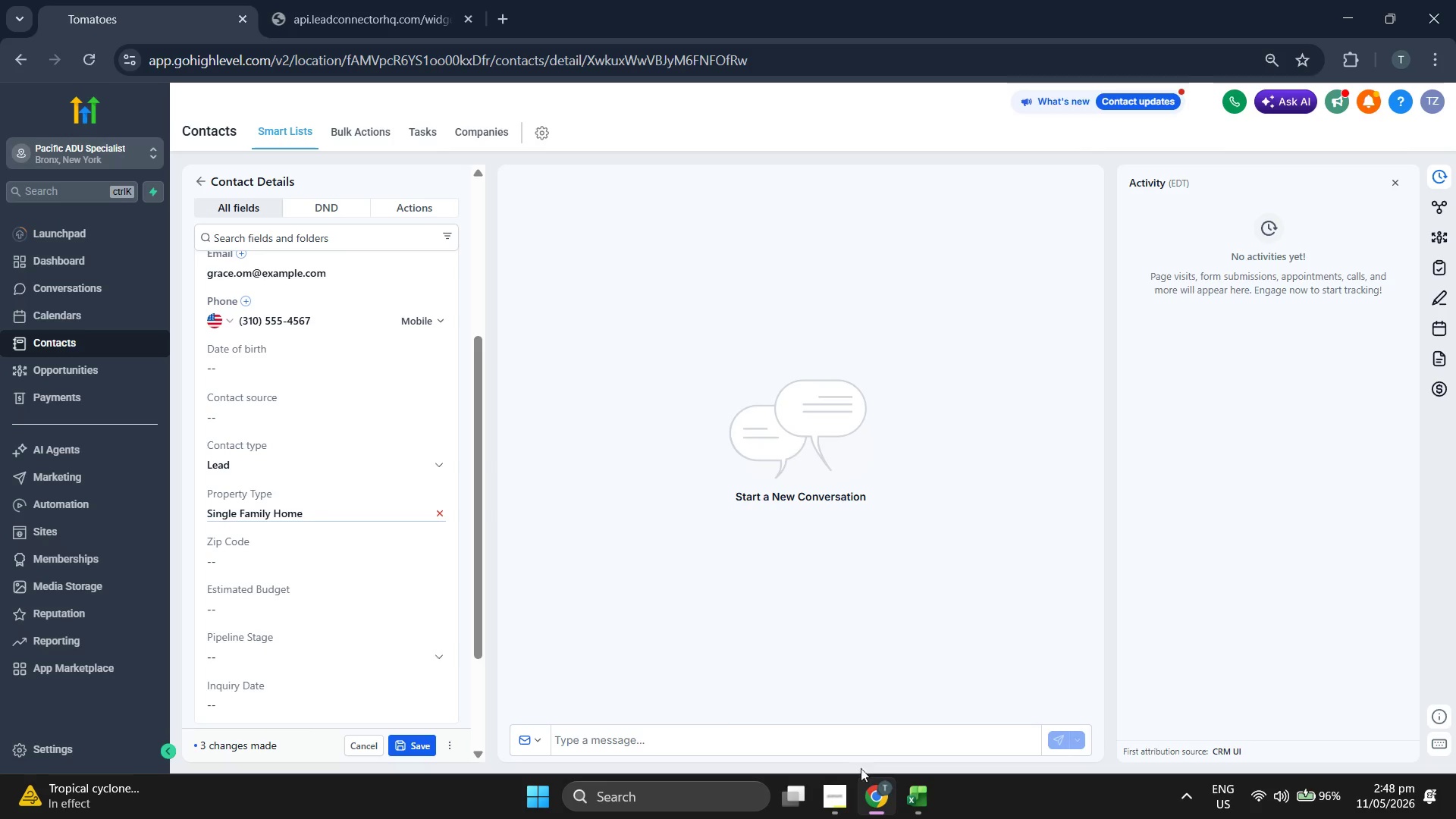 
left_click([914, 799])
 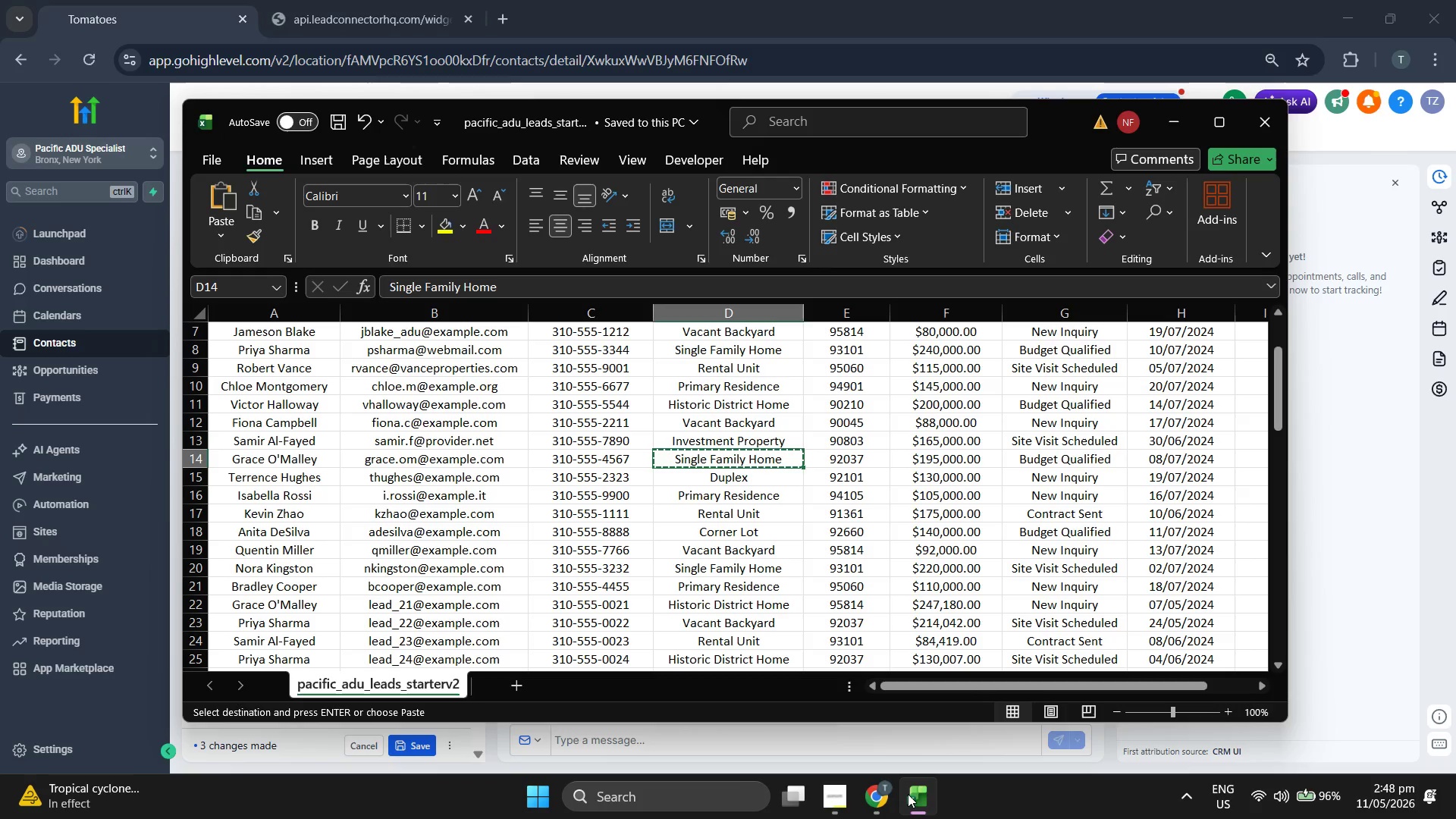 
key(ArrowRight)
 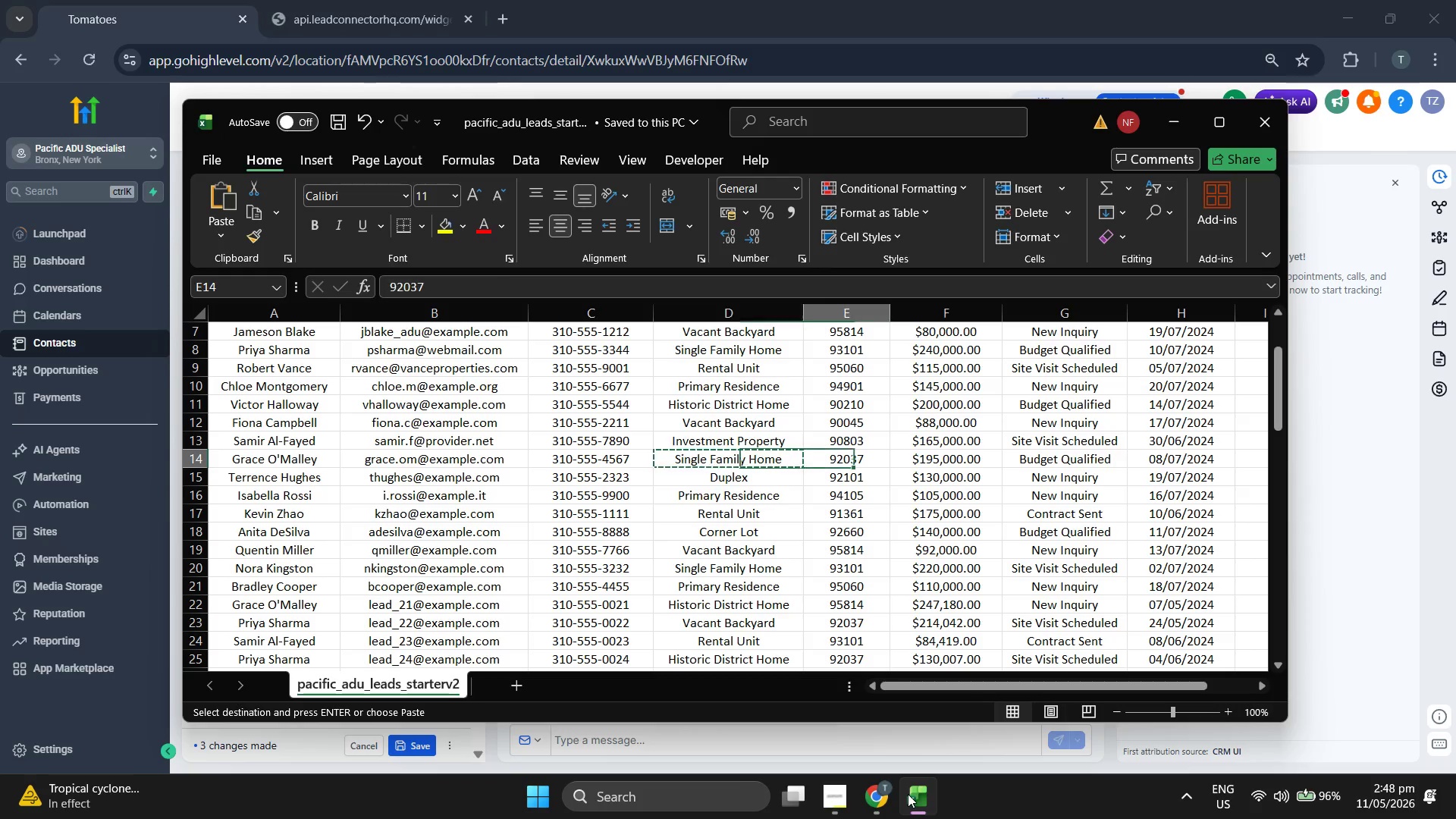 
key(Control+ControlLeft)
 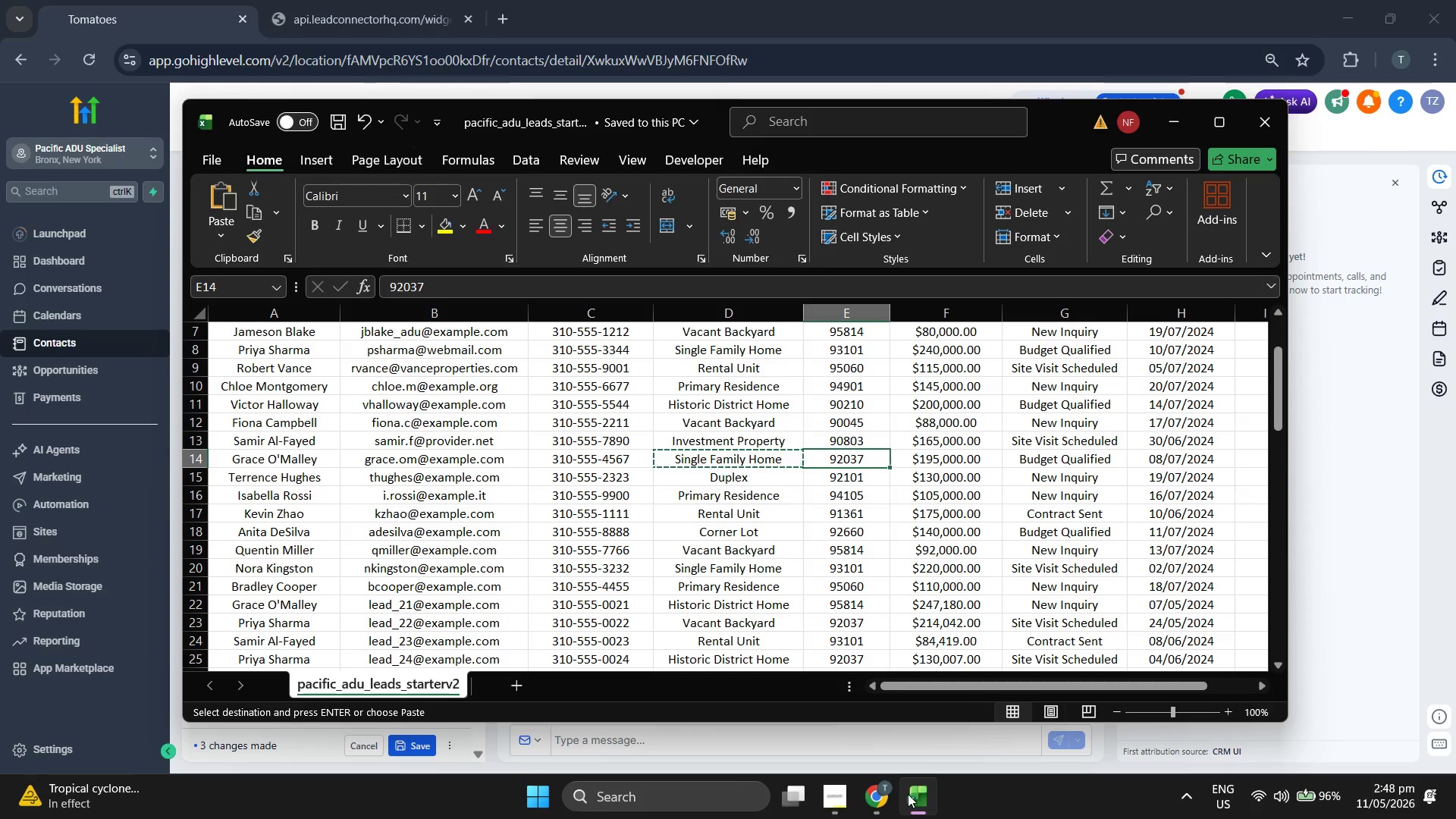 
key(Control+C)
 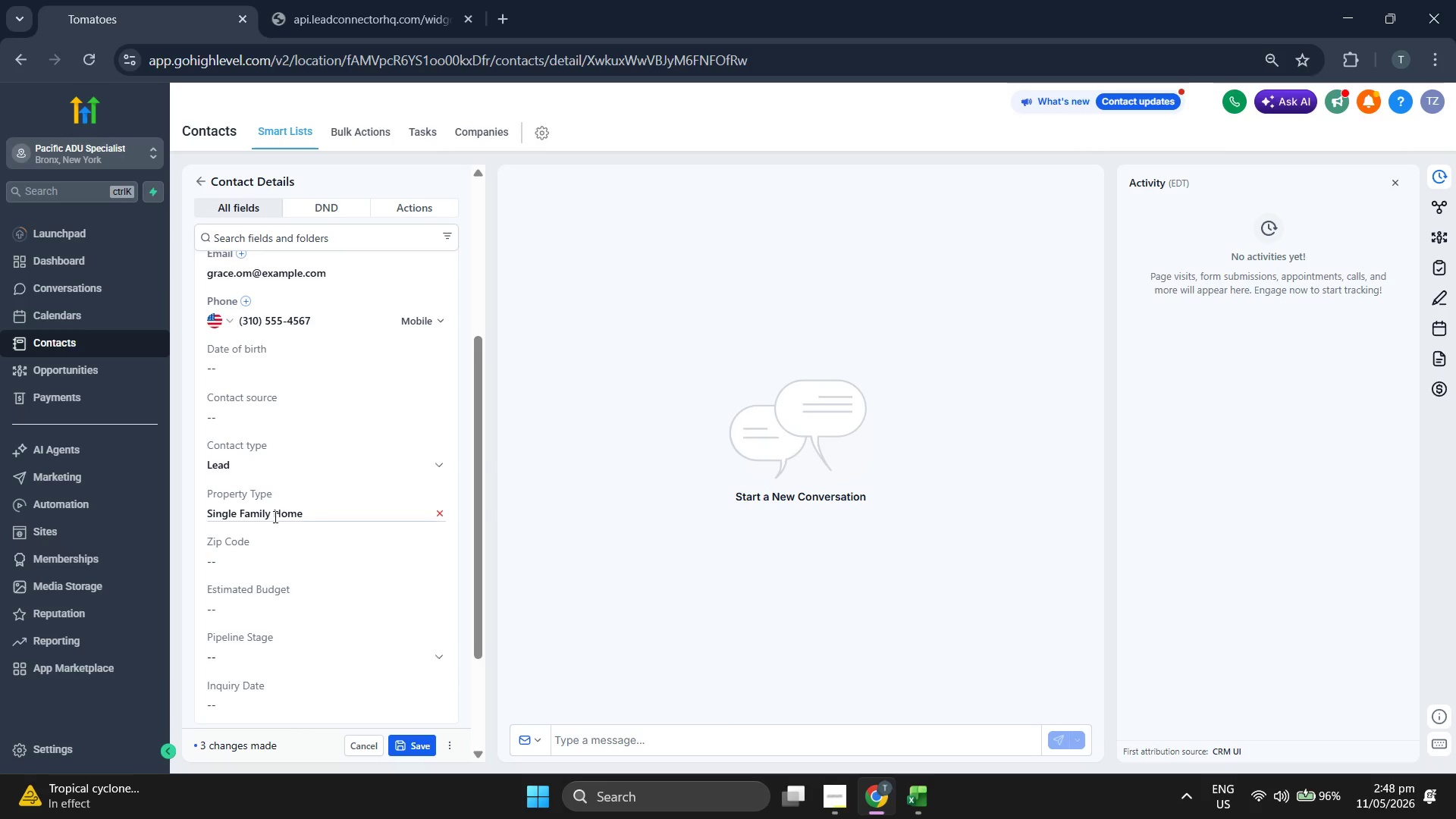 
double_click([250, 559])
 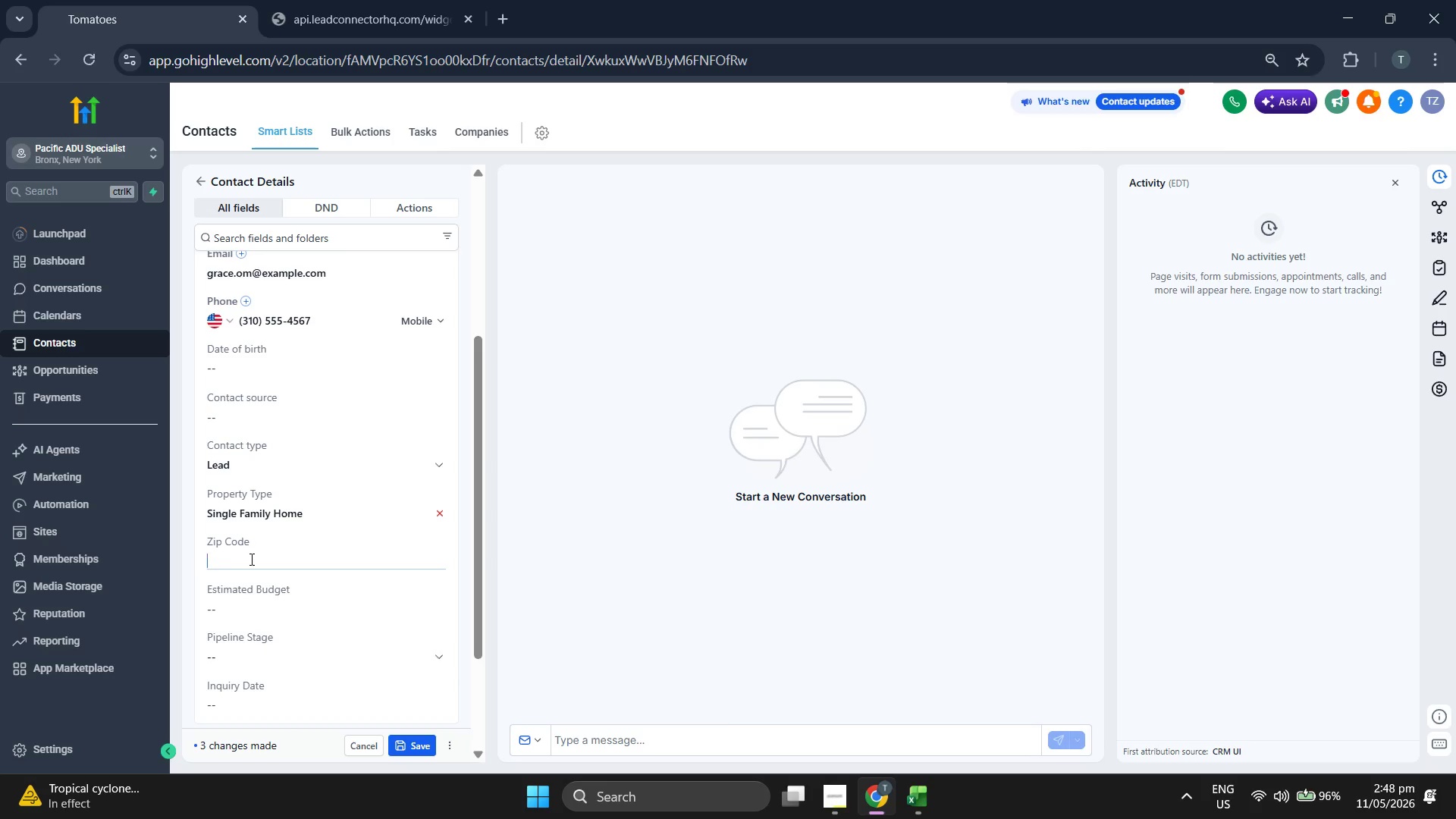 
key(Control+ControlLeft)
 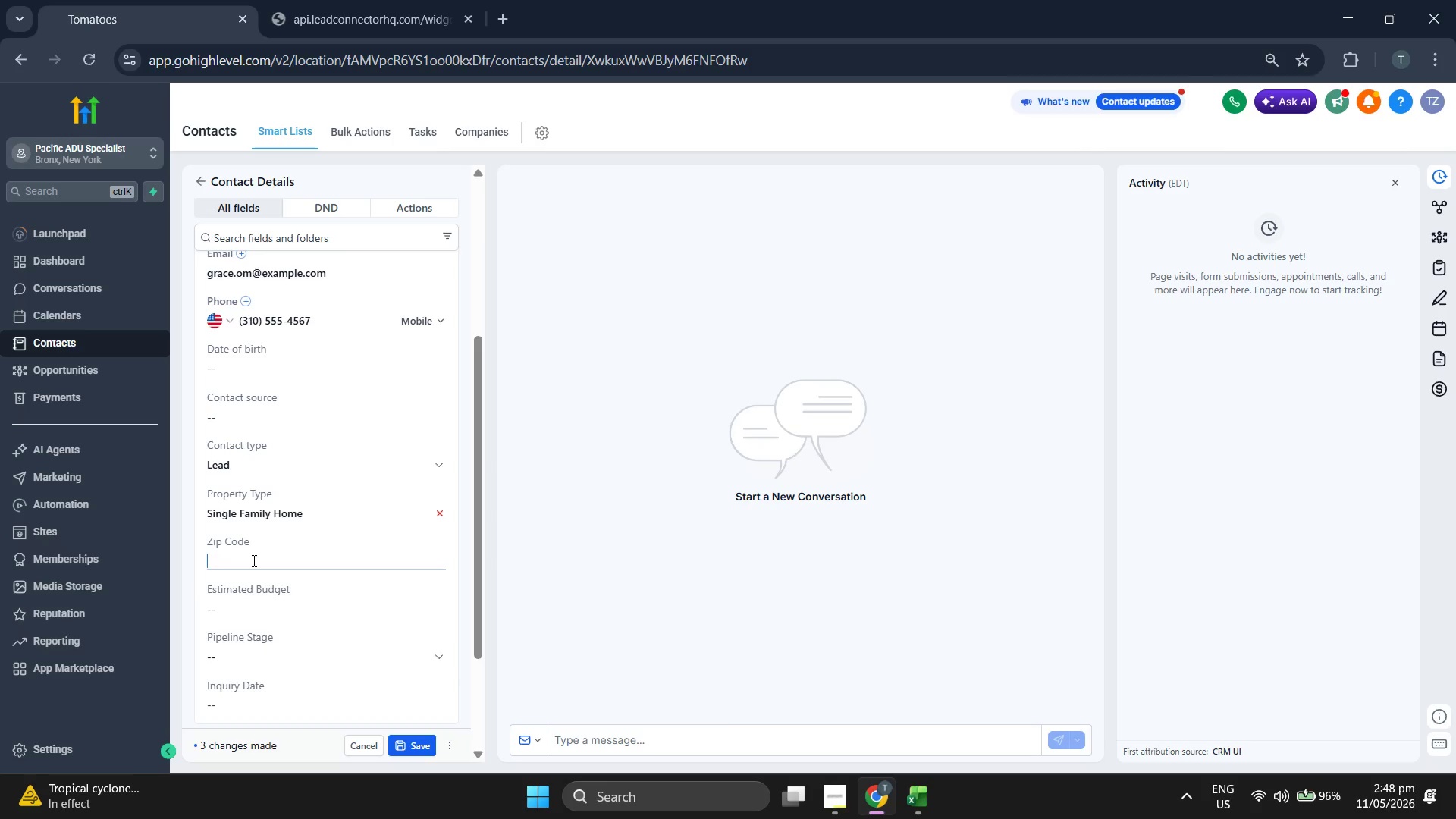 
key(Control+V)
 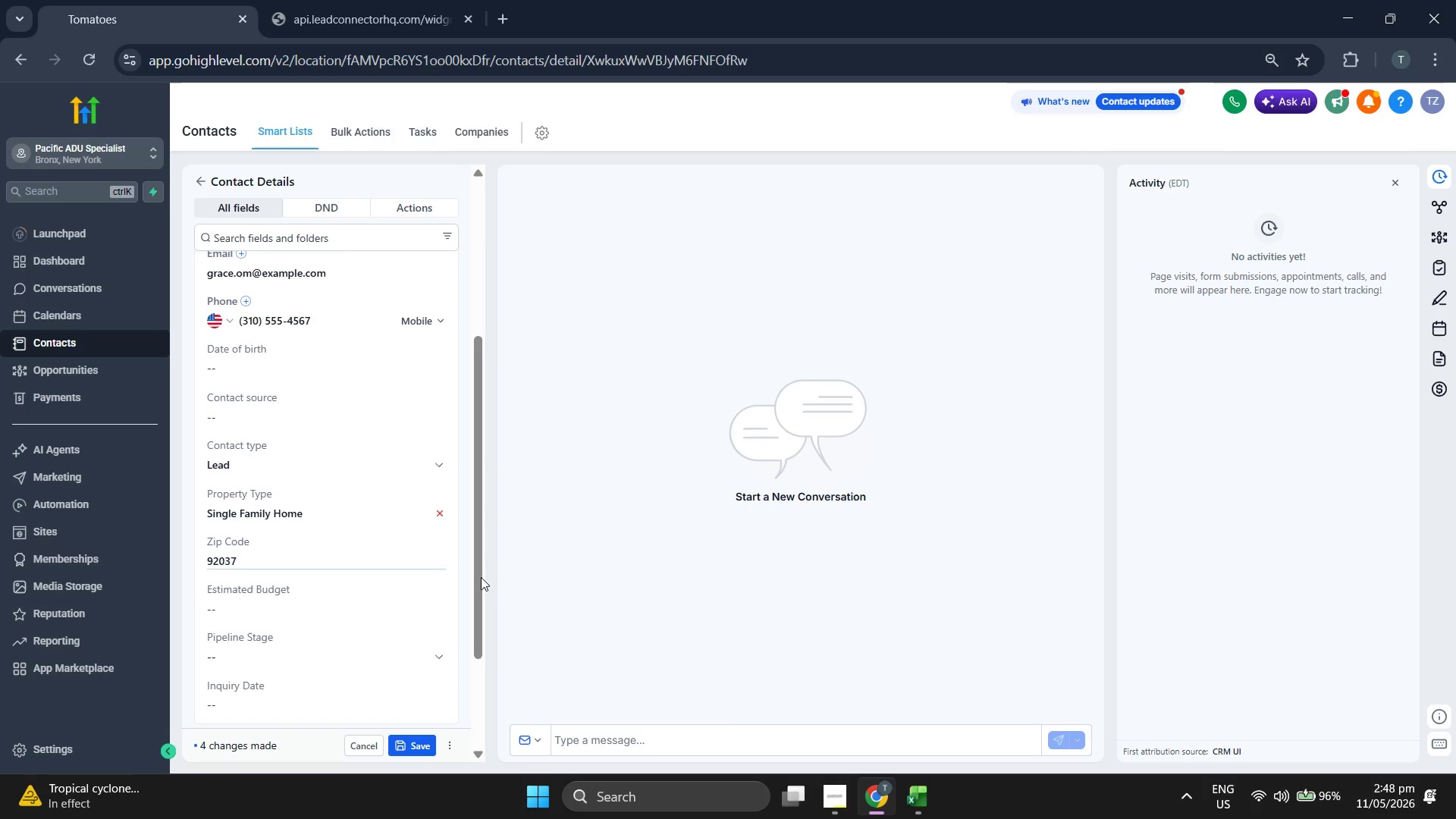 
scroll: coordinate [393, 548], scroll_direction: down, amount: 2.0
 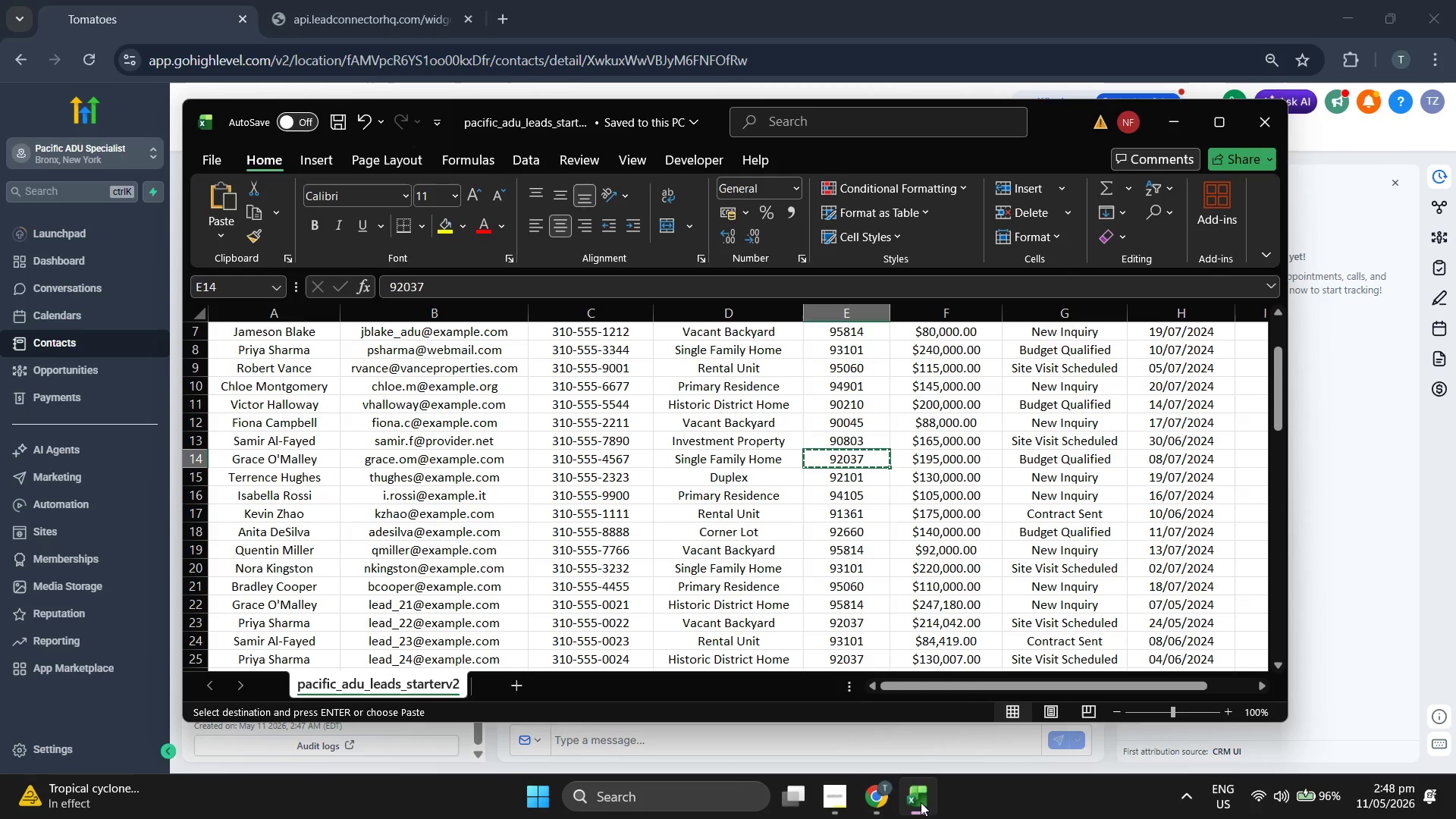 
key(ArrowRight)
 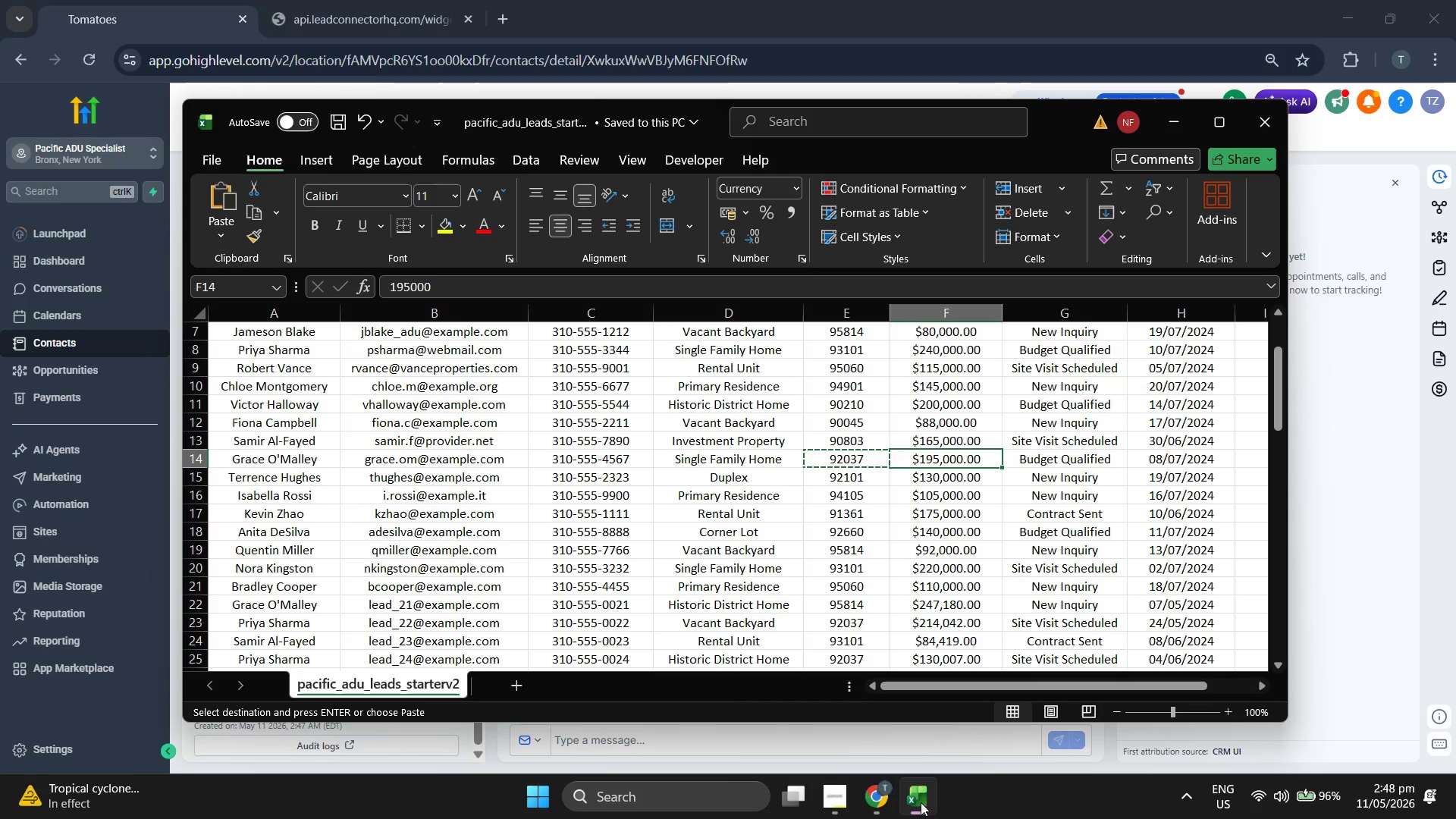 
key(Control+C)
 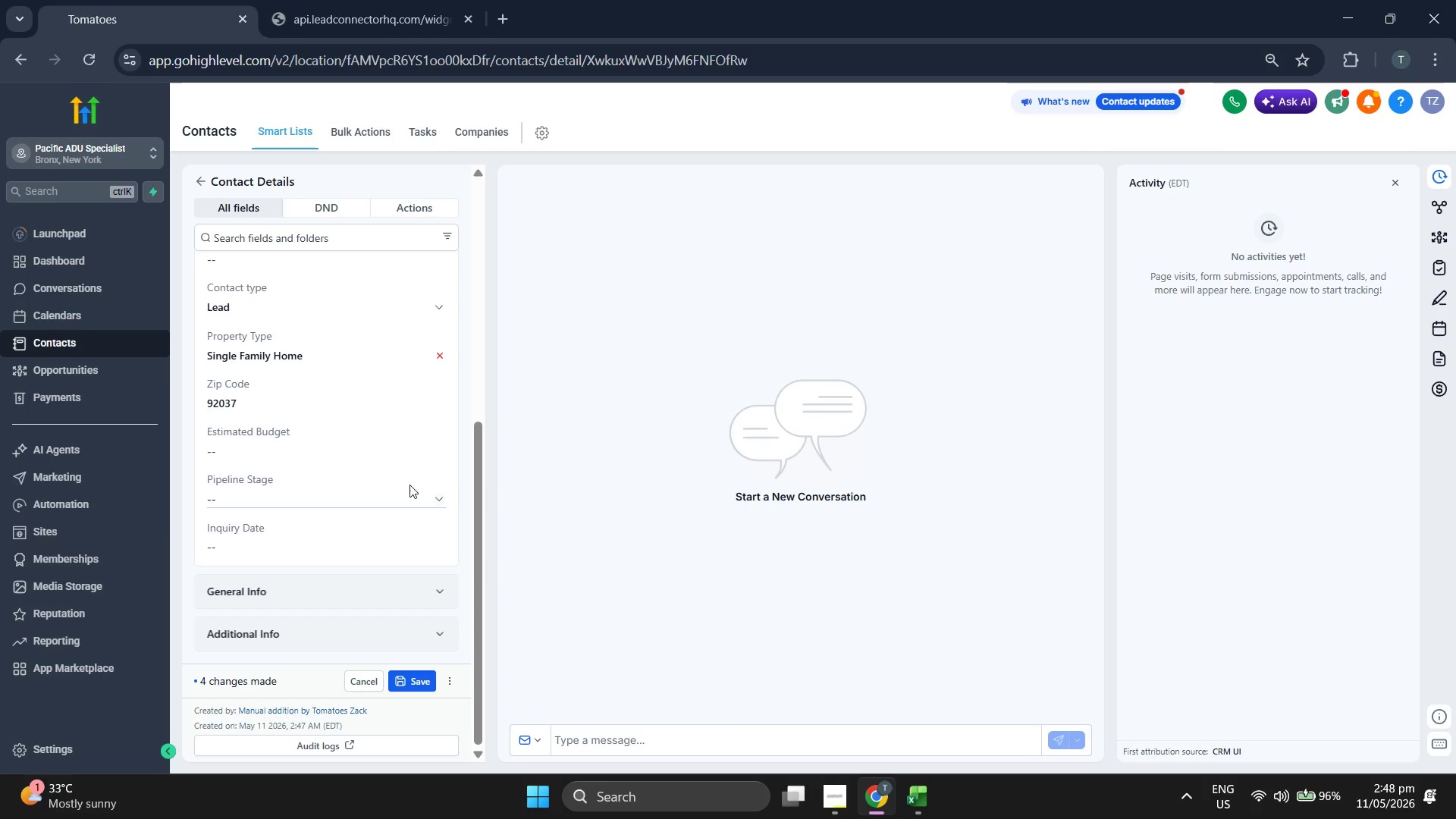 
left_click([290, 457])
 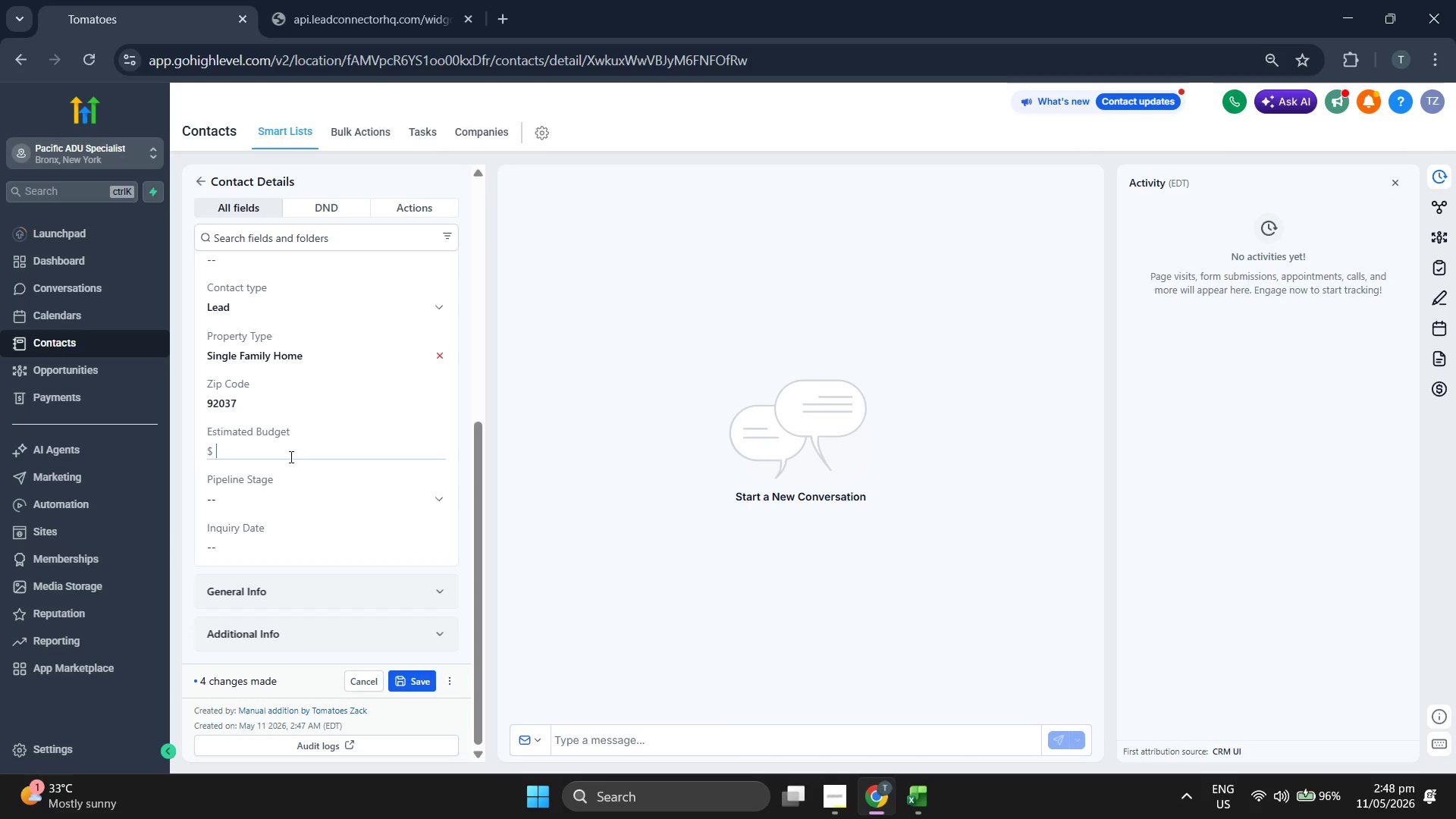 
type(195000)
 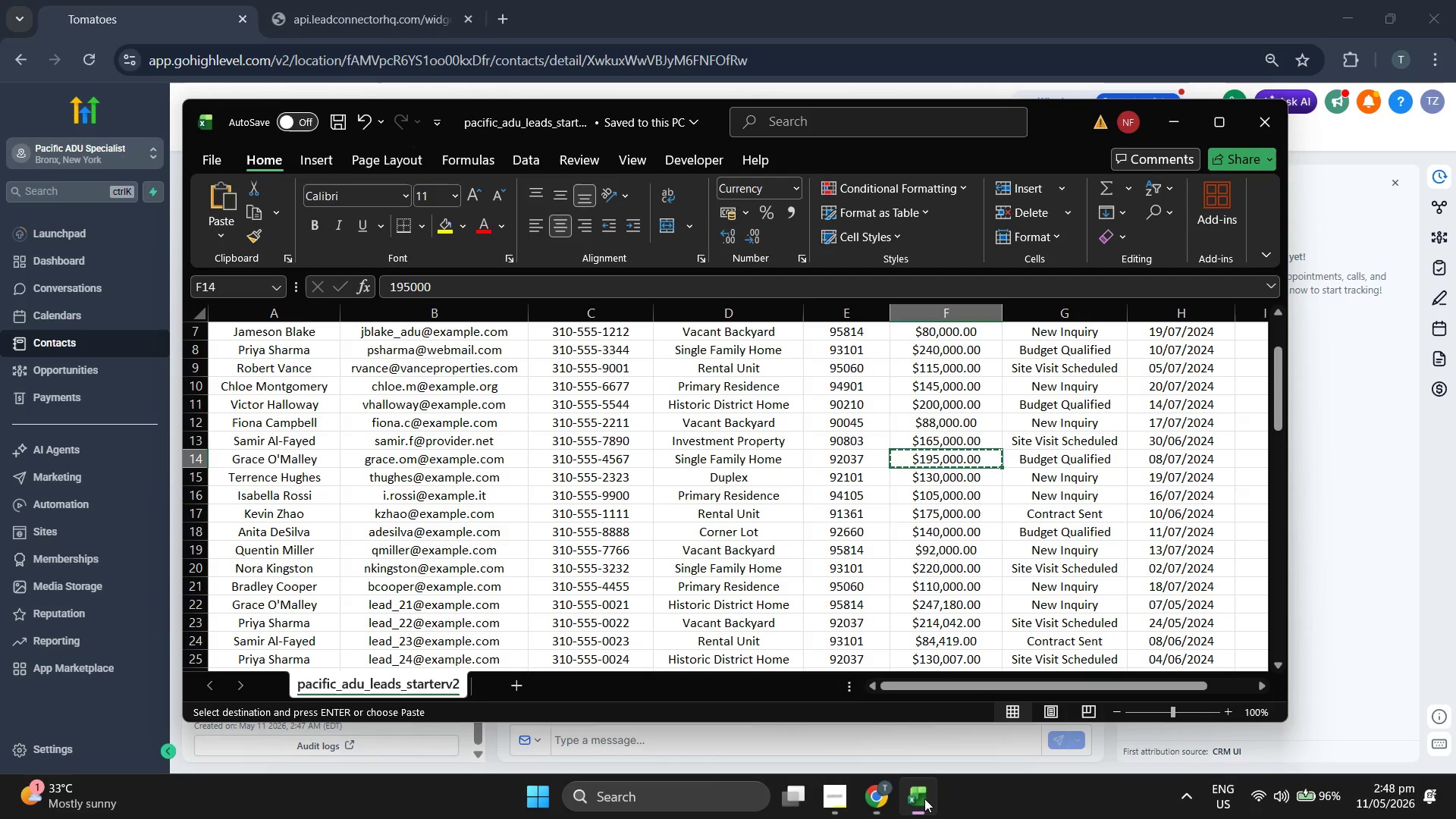 
left_click([924, 799])
 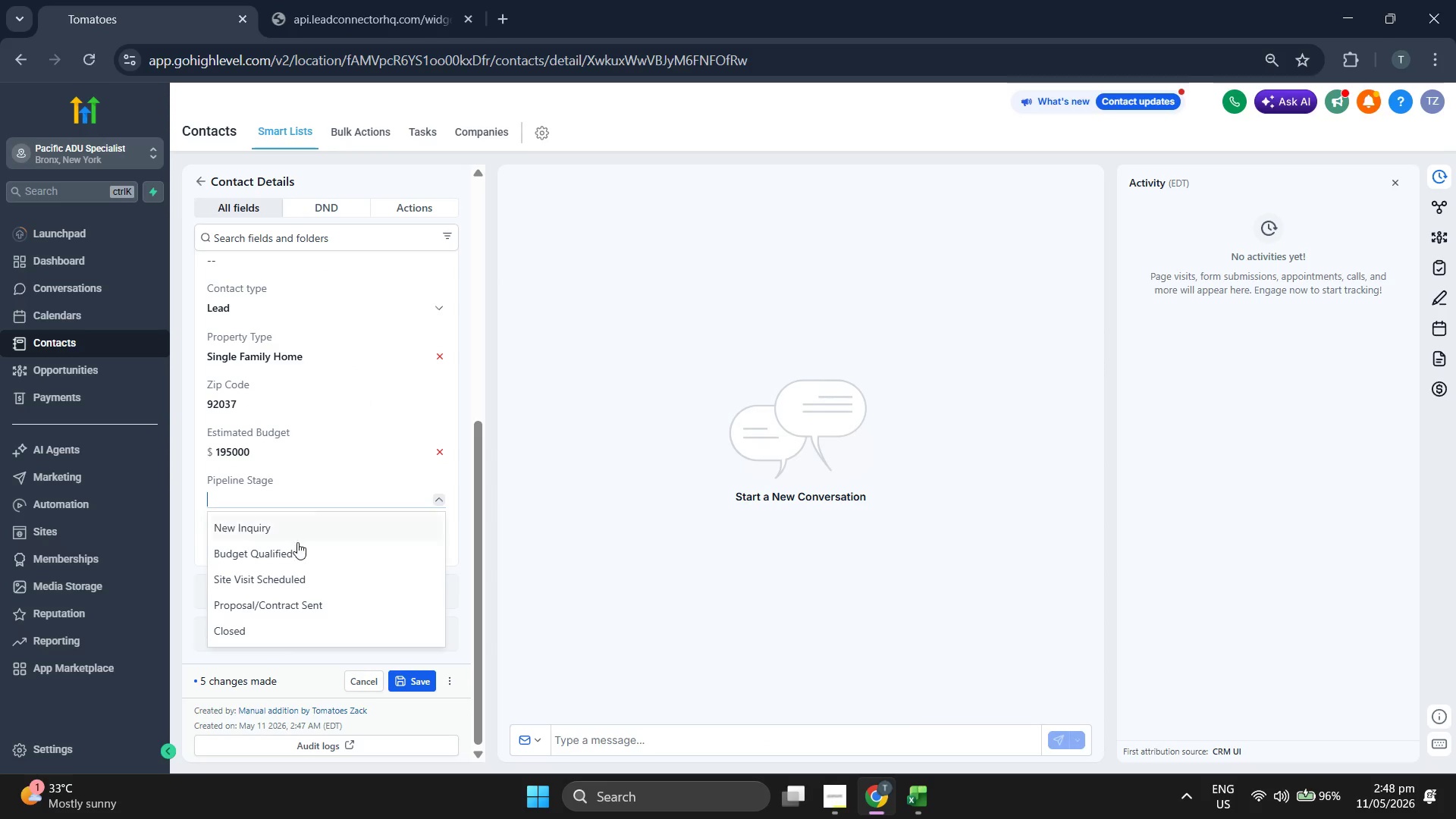 
left_click([300, 561])
 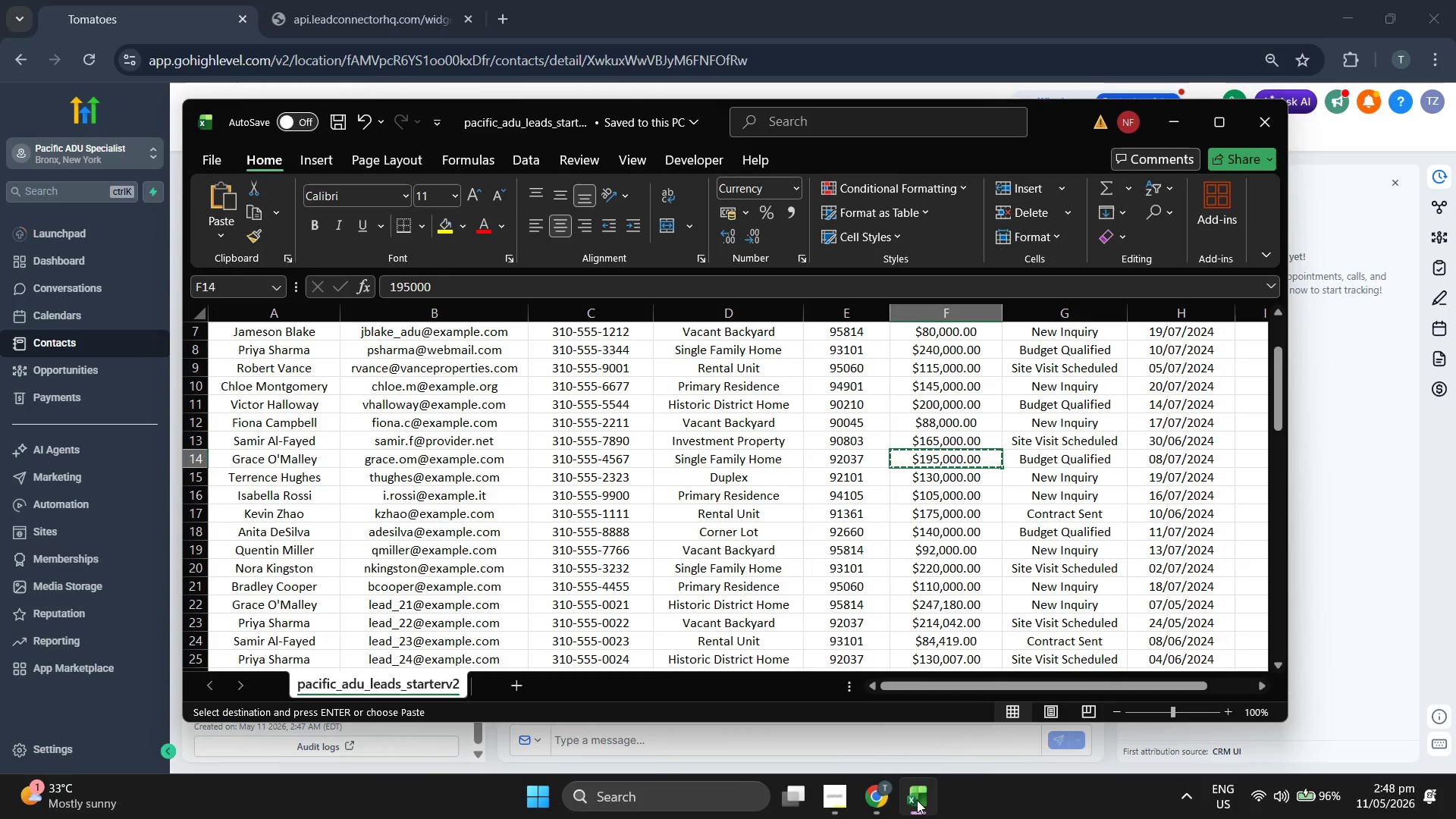 
left_click([917, 800])
 